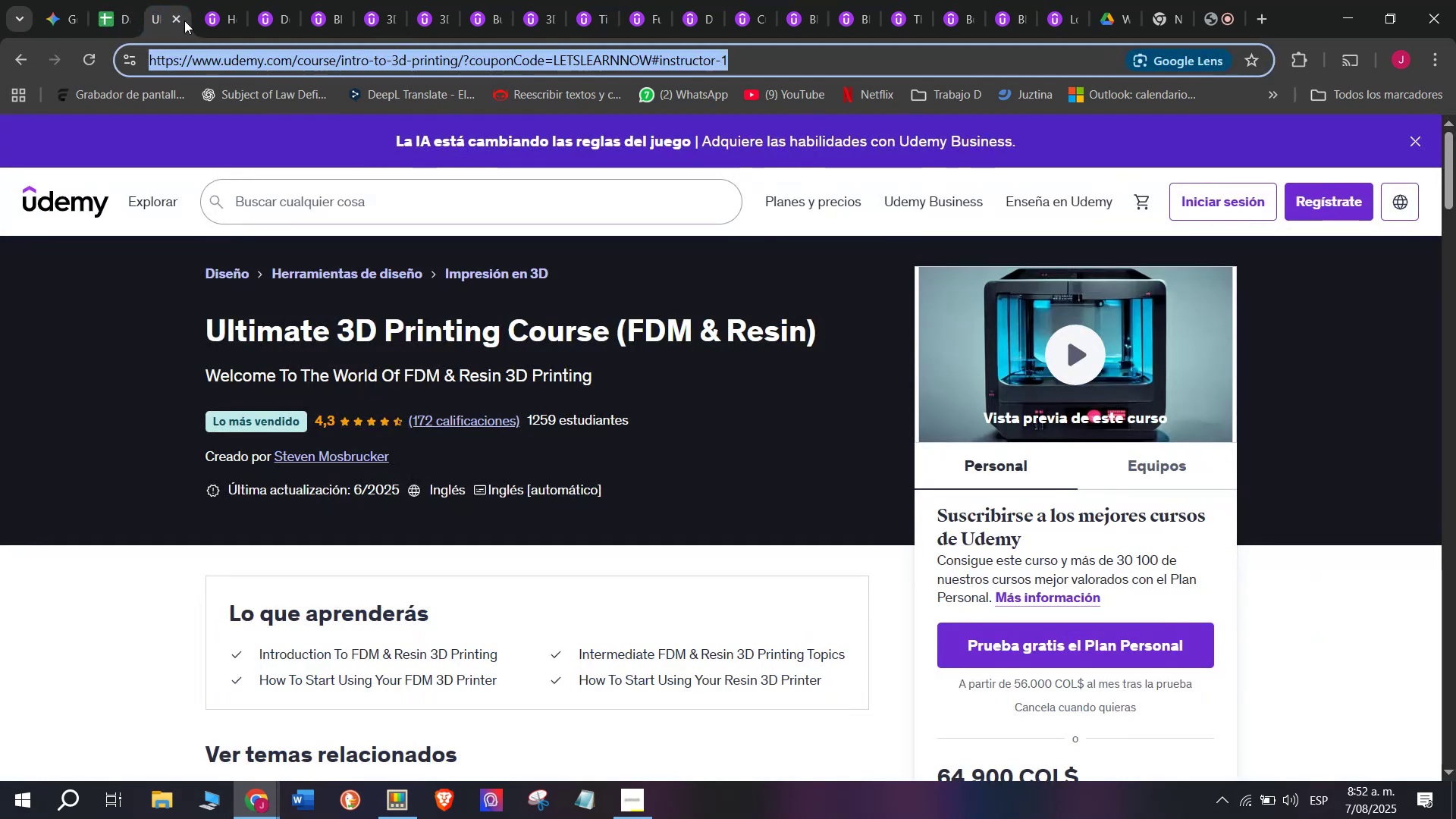 
left_click([184, 20])
 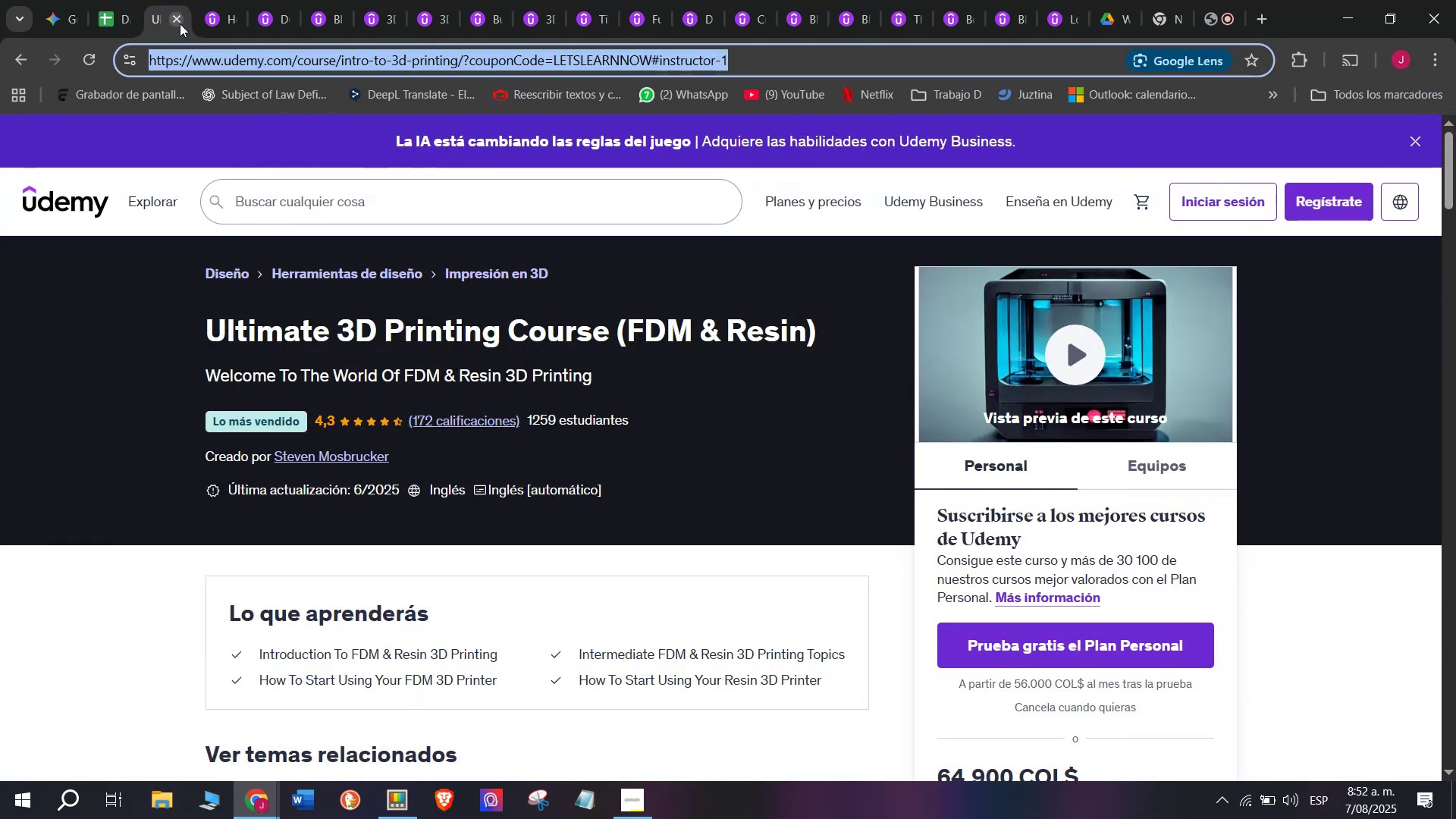 
left_click([180, 24])
 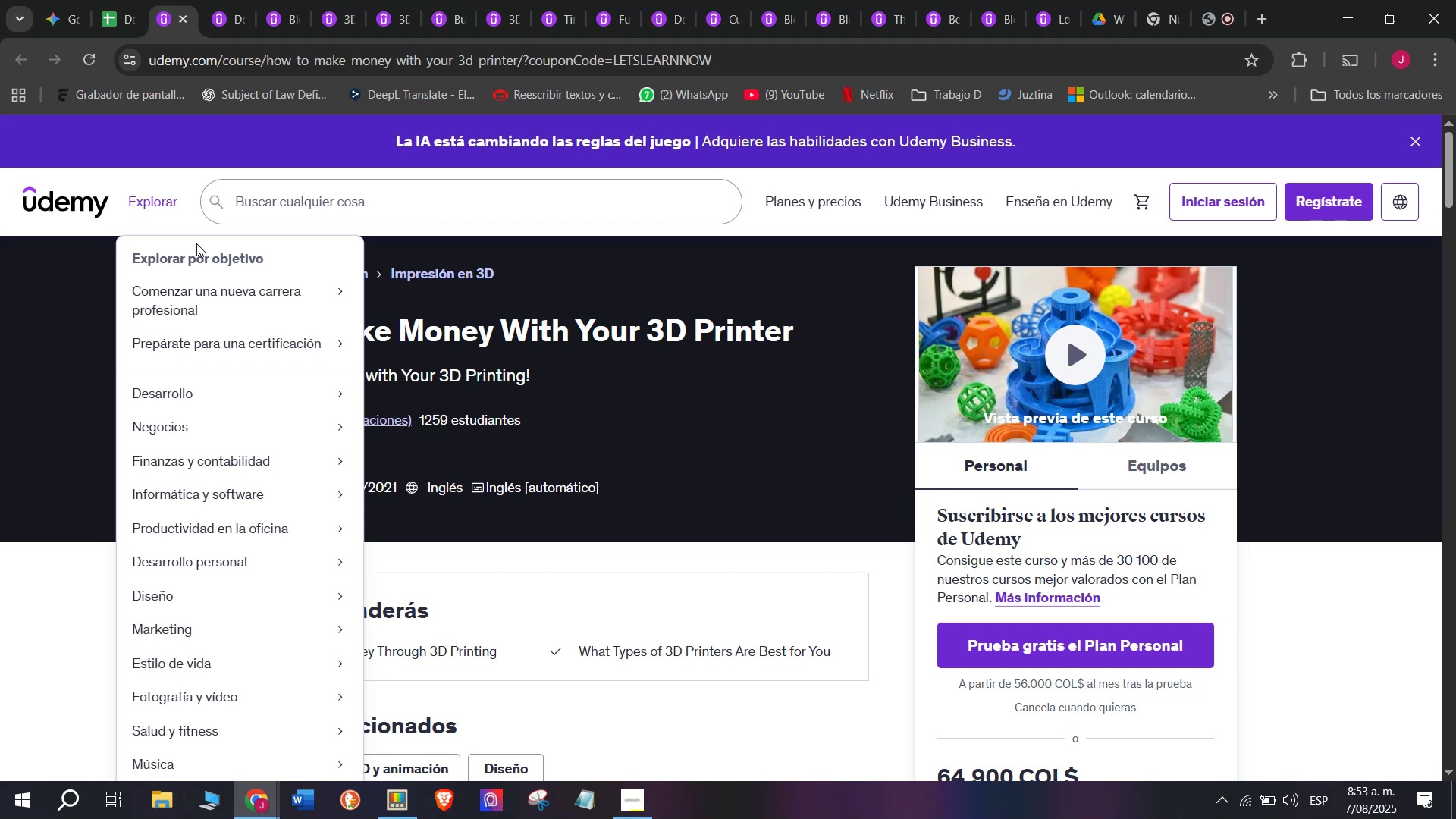 
wait(48.63)
 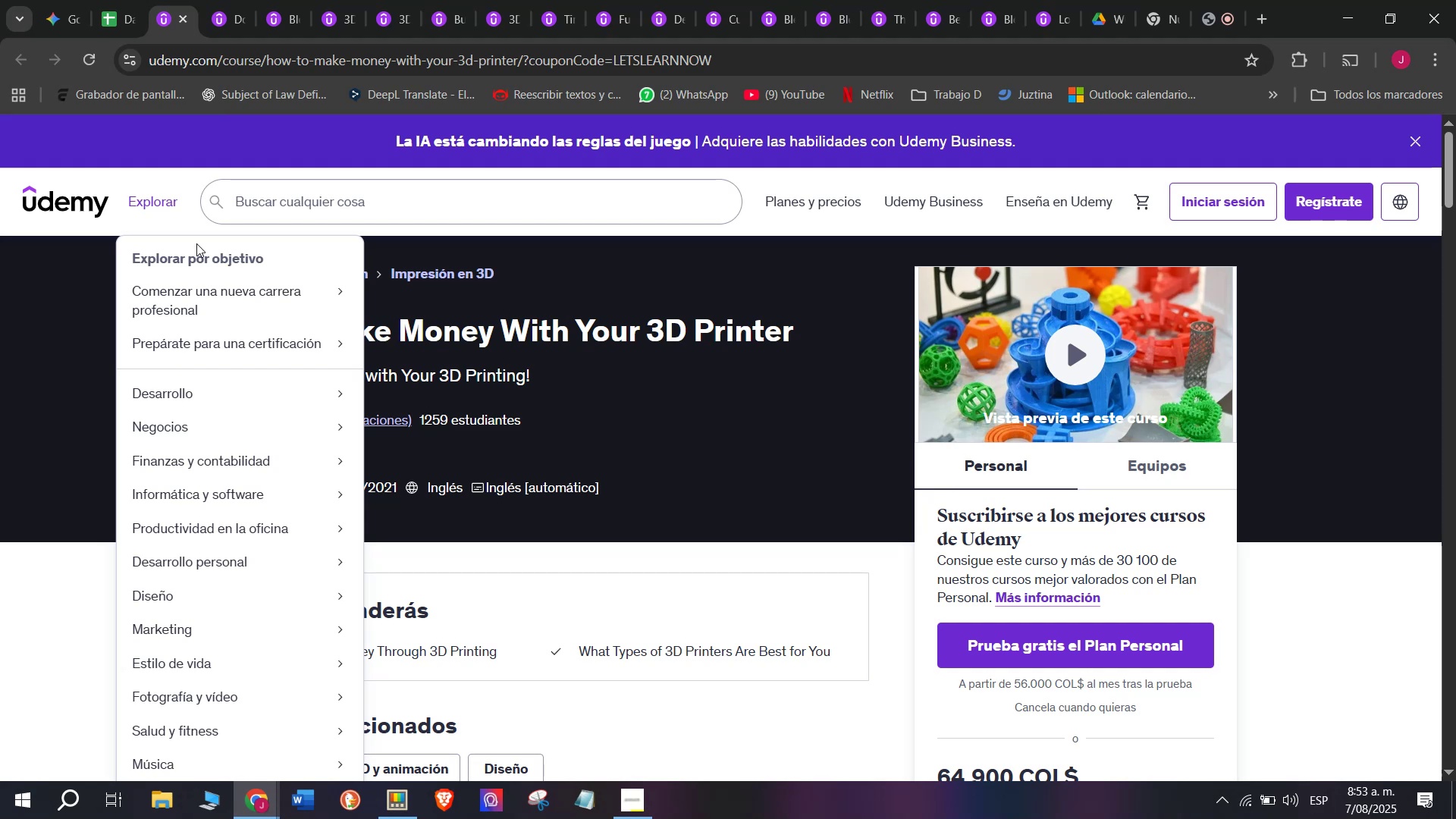 
scroll: coordinate [328, 429], scroll_direction: up, amount: 3.0
 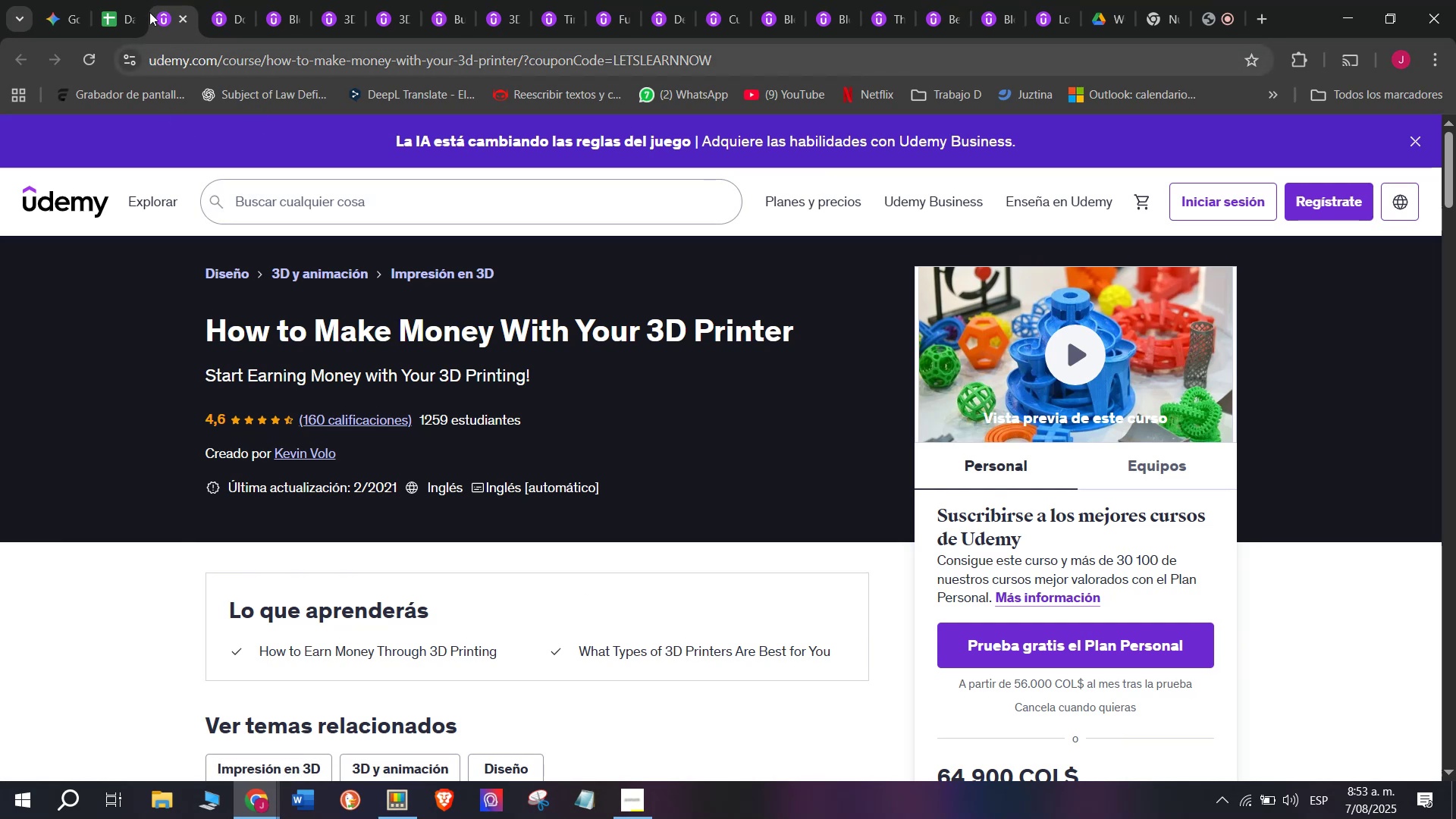 
left_click([91, 0])
 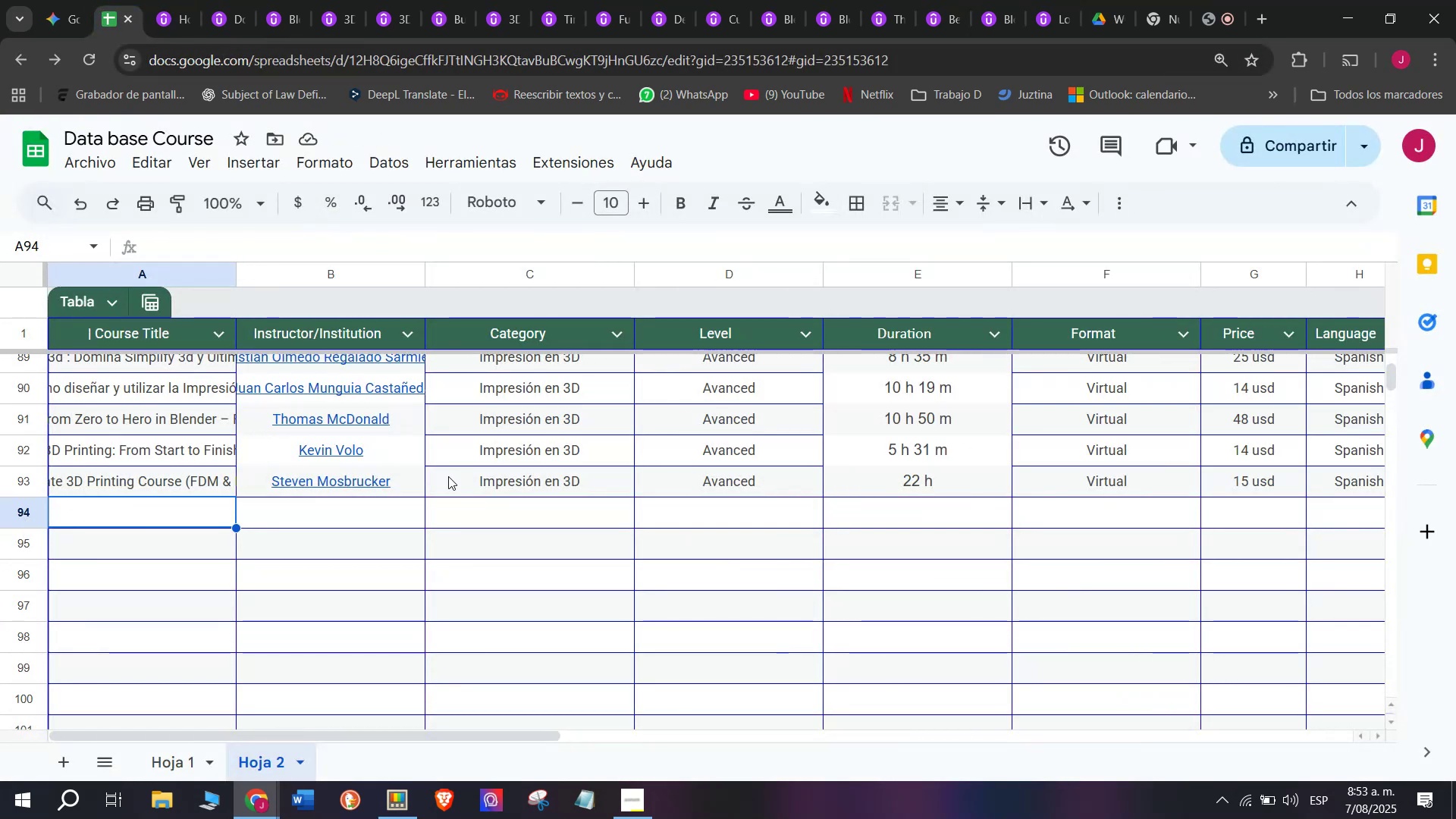 
scroll: coordinate [267, 482], scroll_direction: none, amount: 0.0
 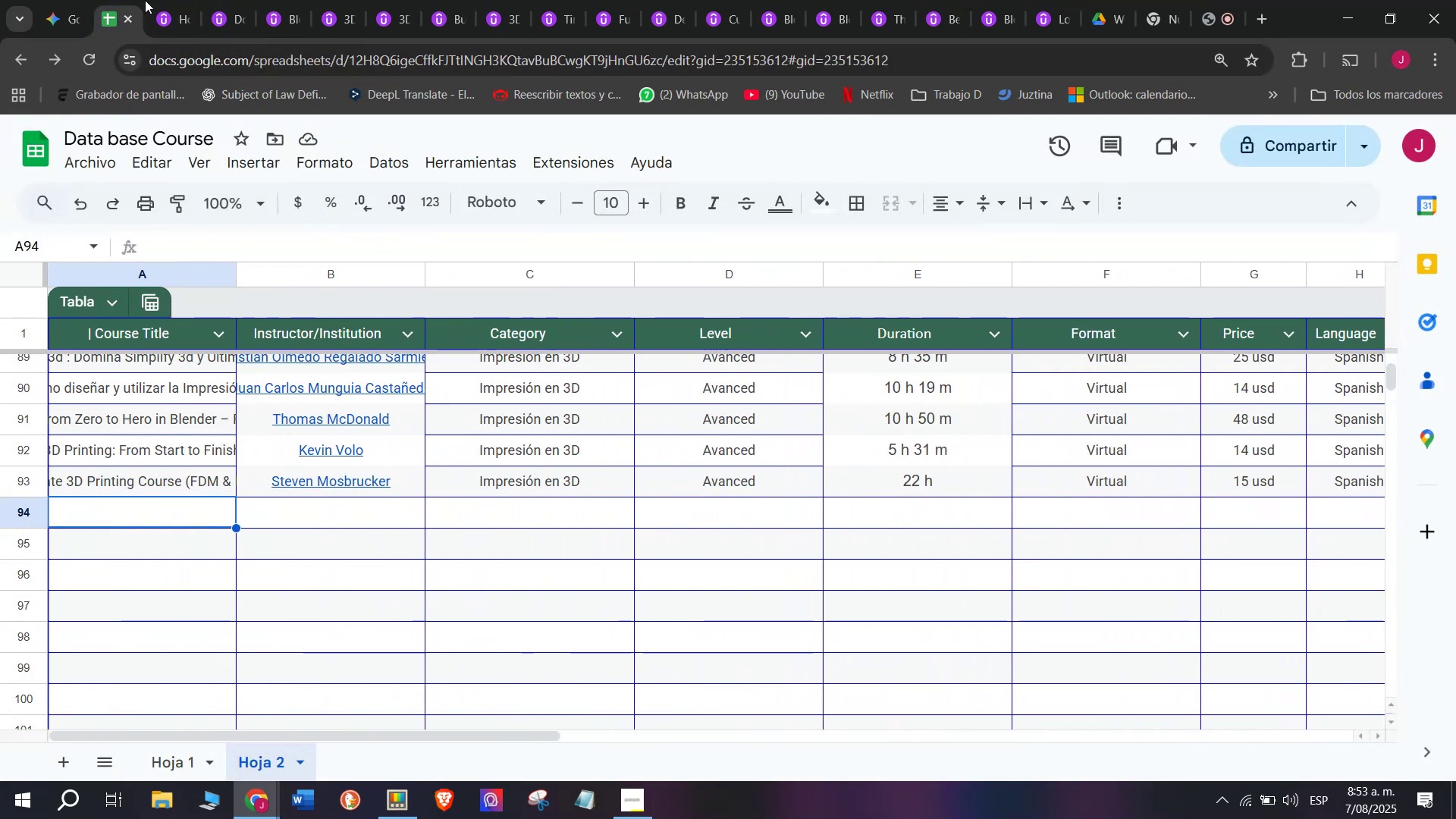 
left_click([157, 0])
 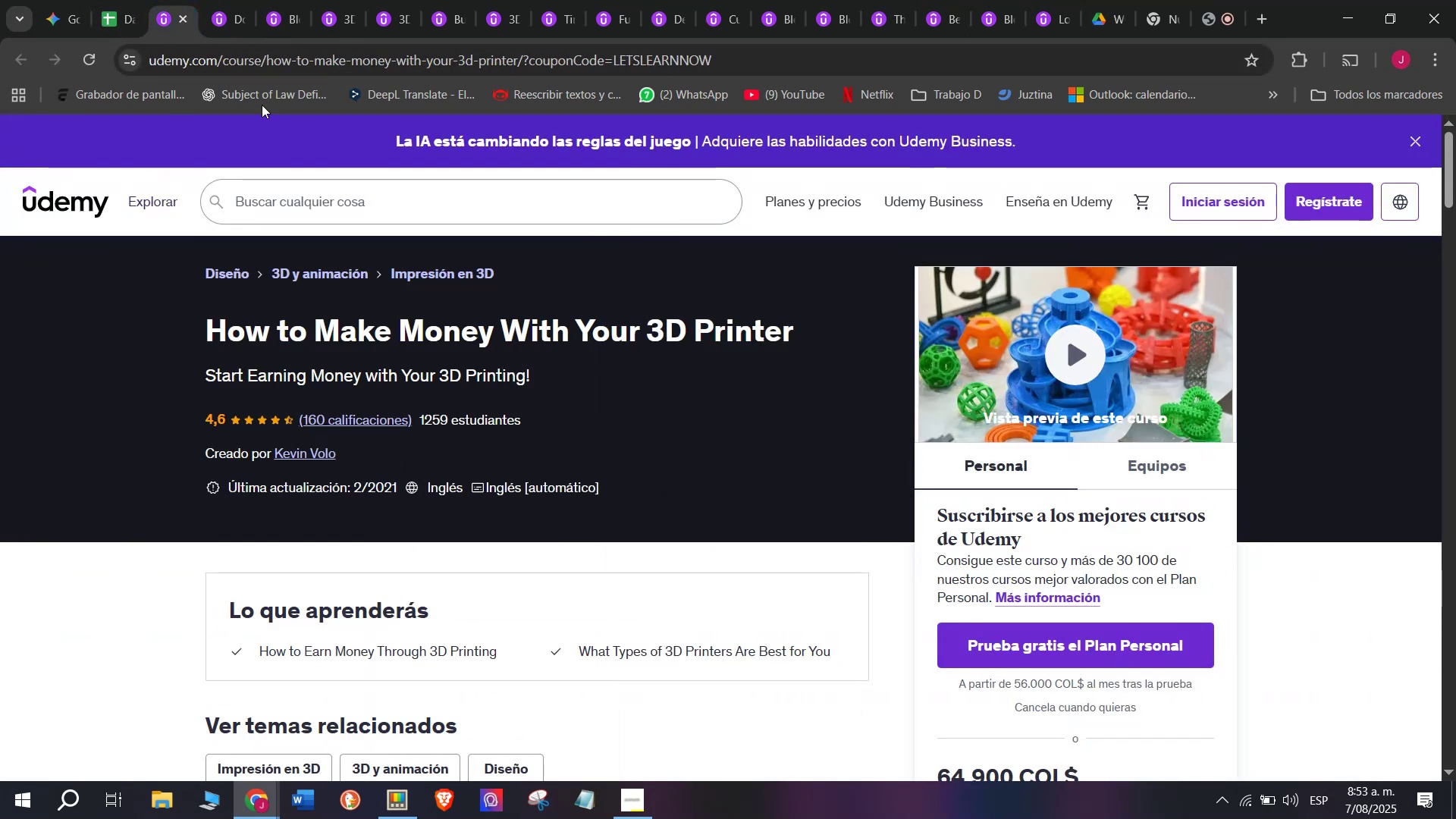 
left_click([93, 0])
 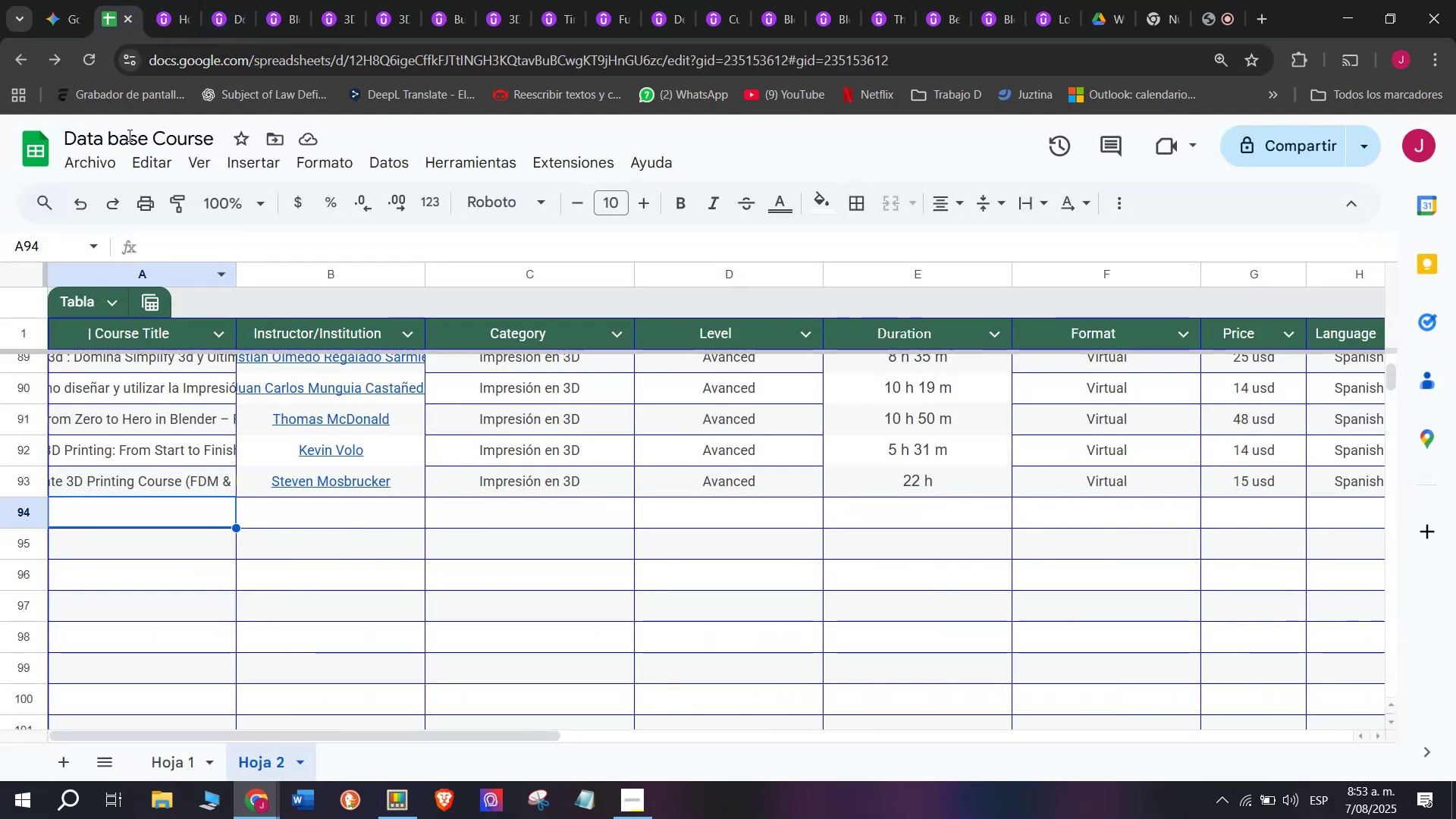 
left_click([152, 0])
 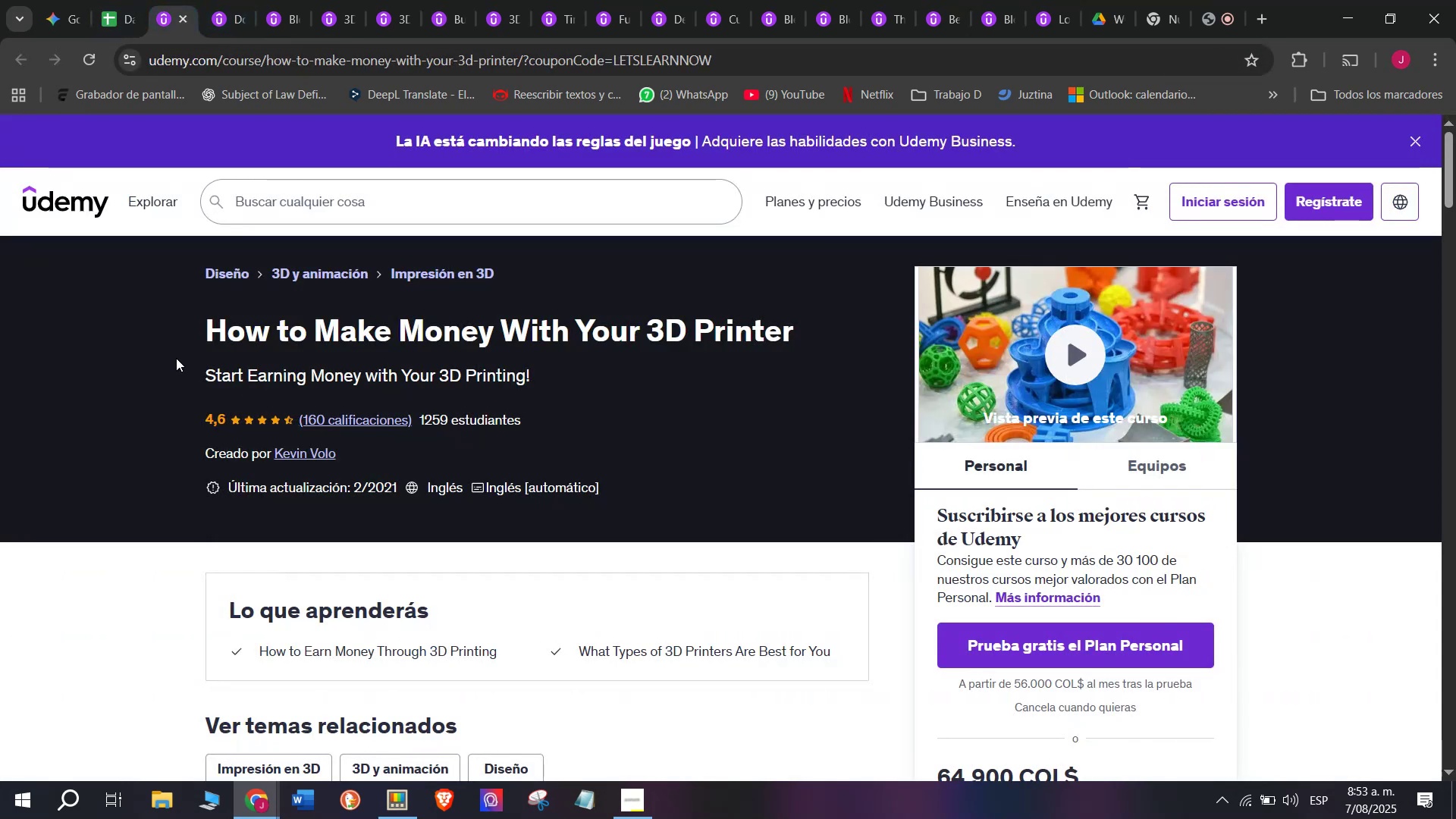 
left_click_drag(start_coordinate=[176, 346], to_coordinate=[801, 334])
 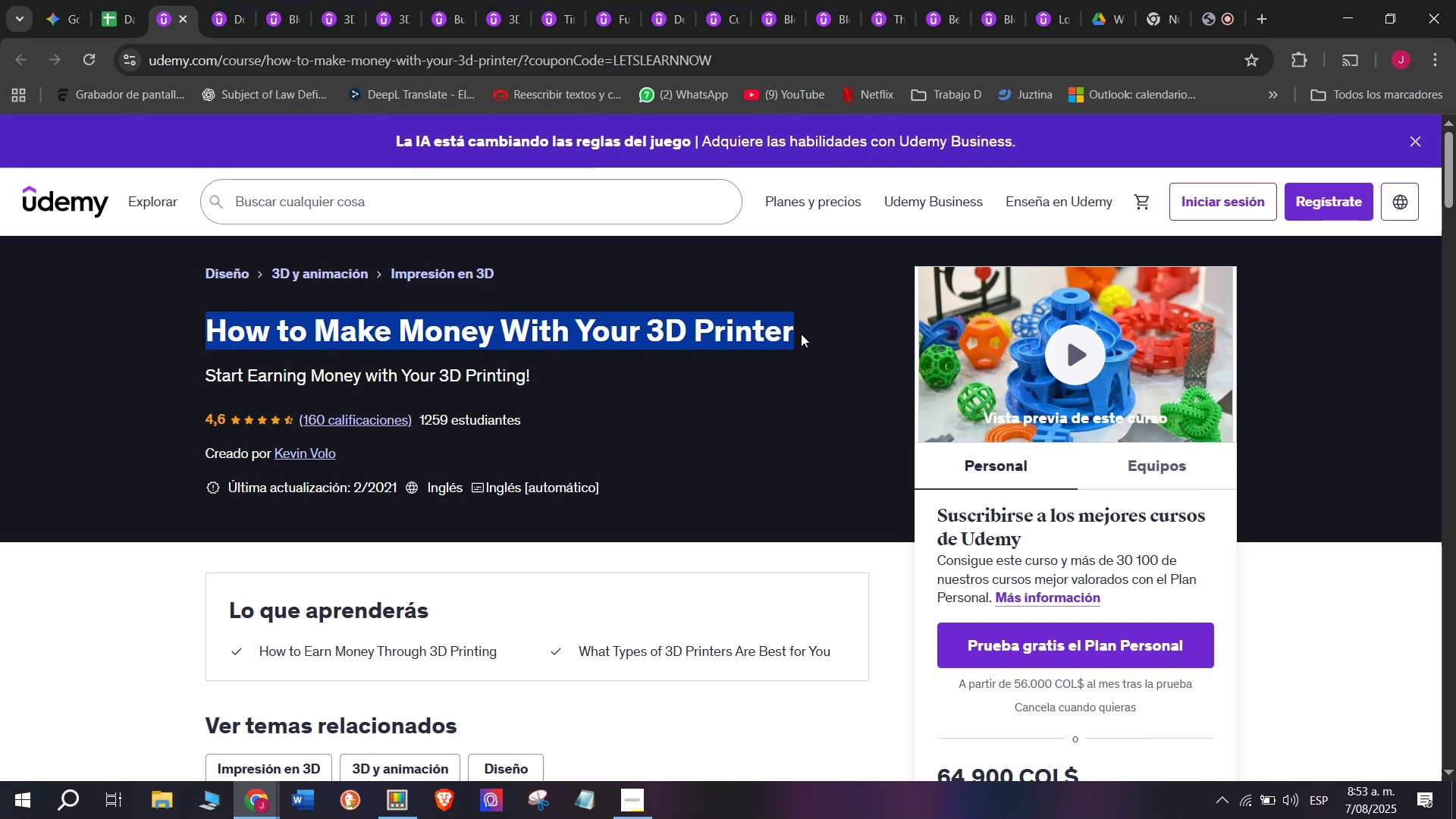 
key(Break)
 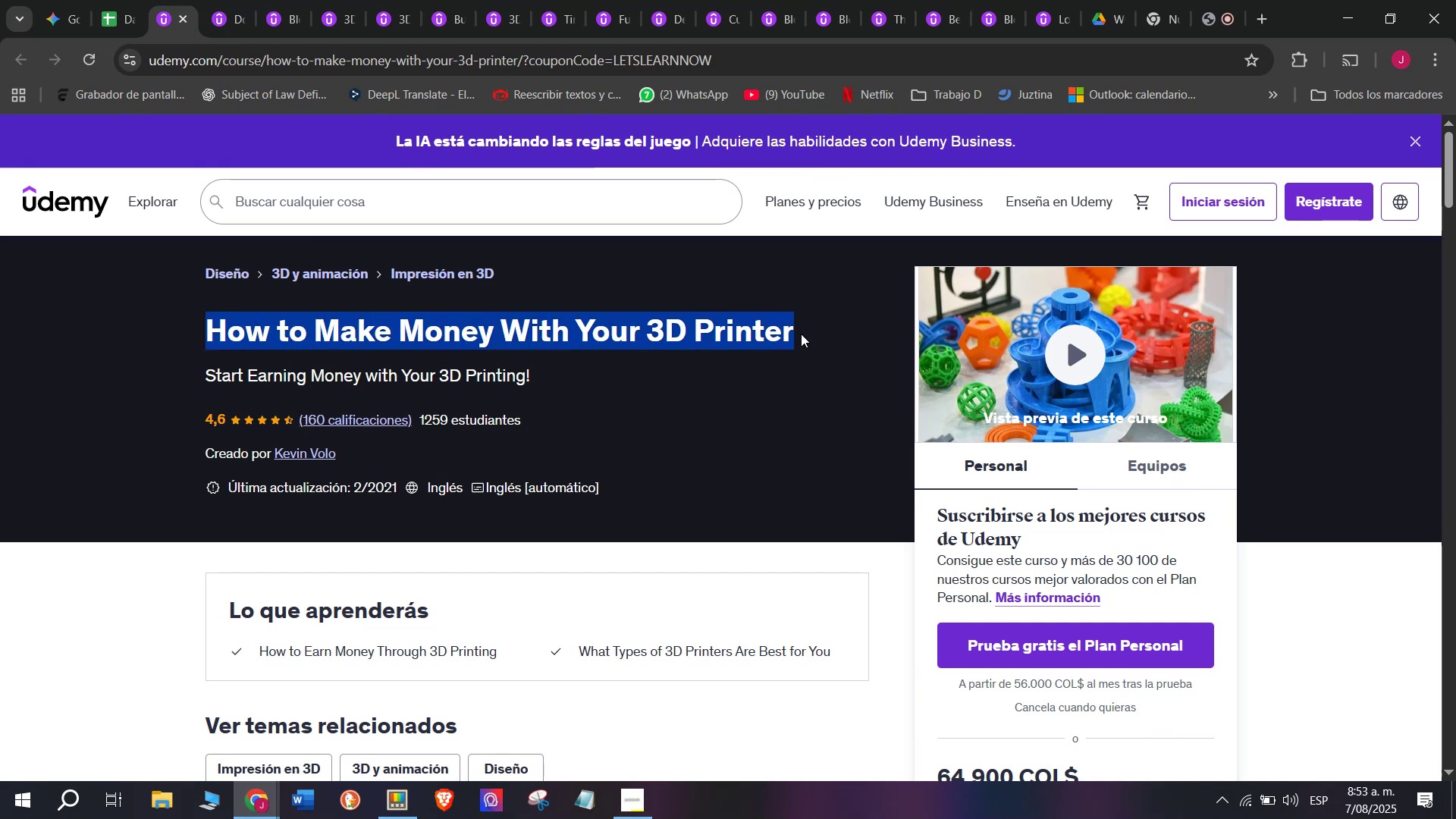 
key(Control+ControlLeft)
 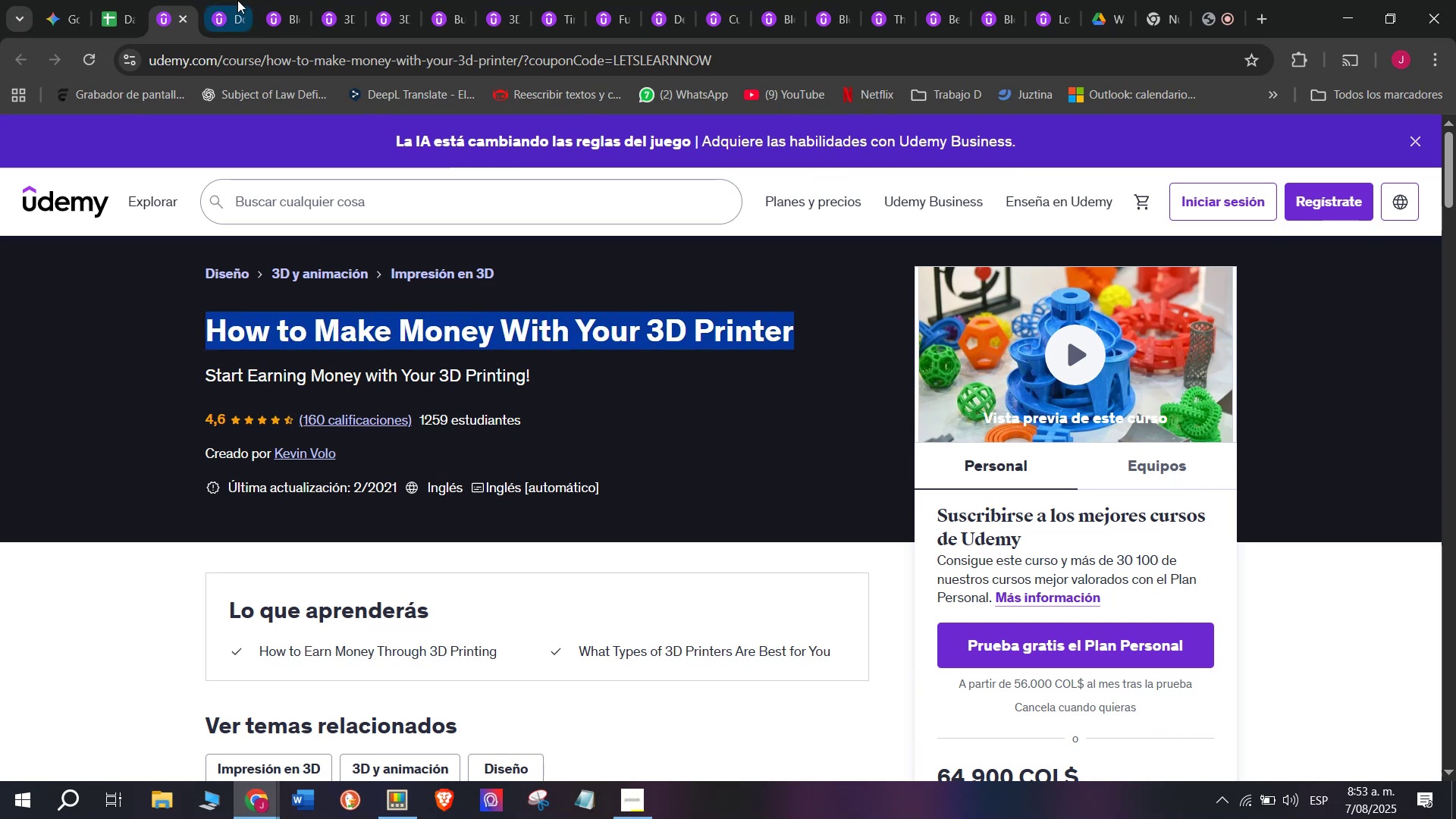 
key(Control+C)
 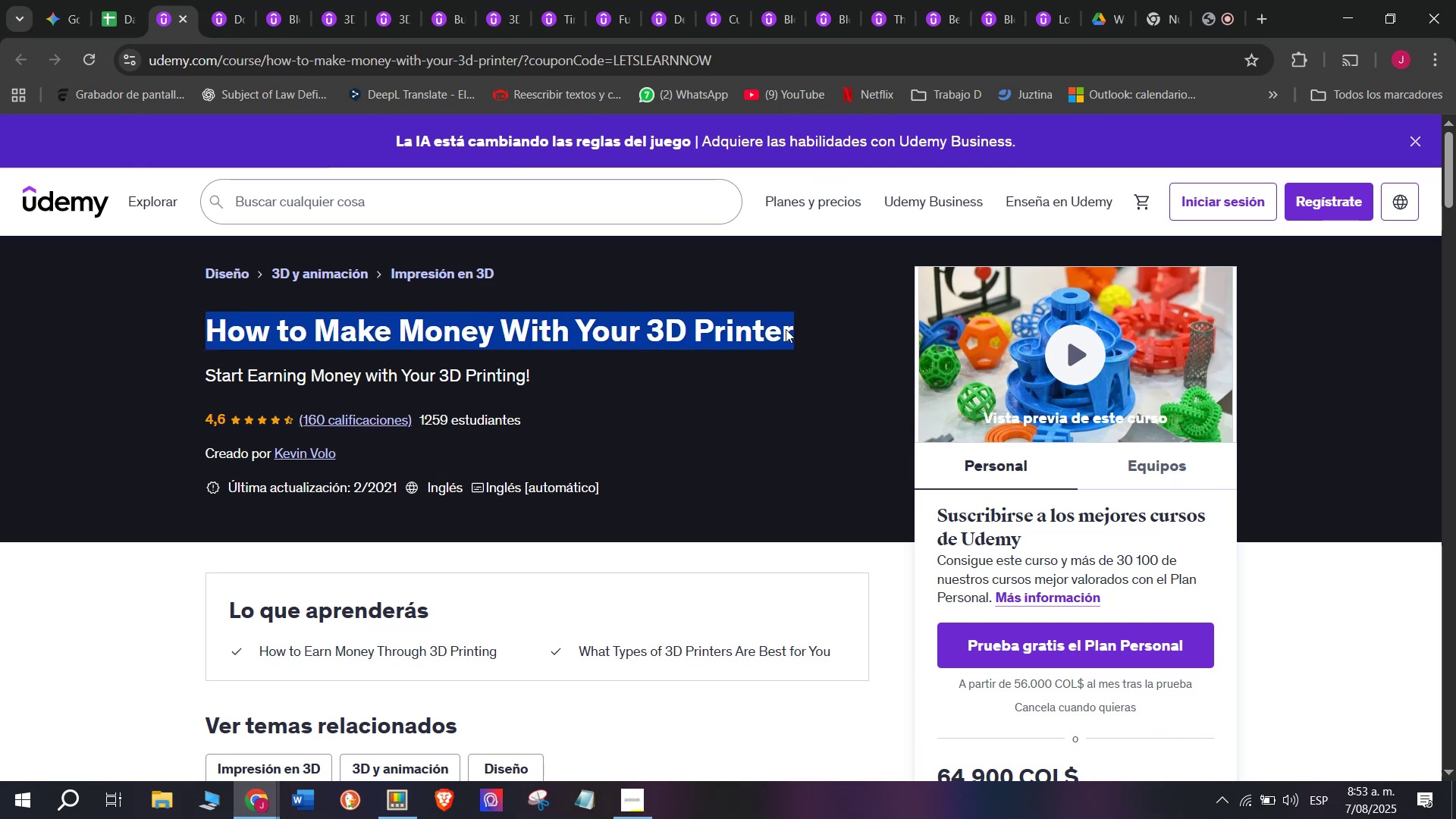 
key(Control+ControlLeft)
 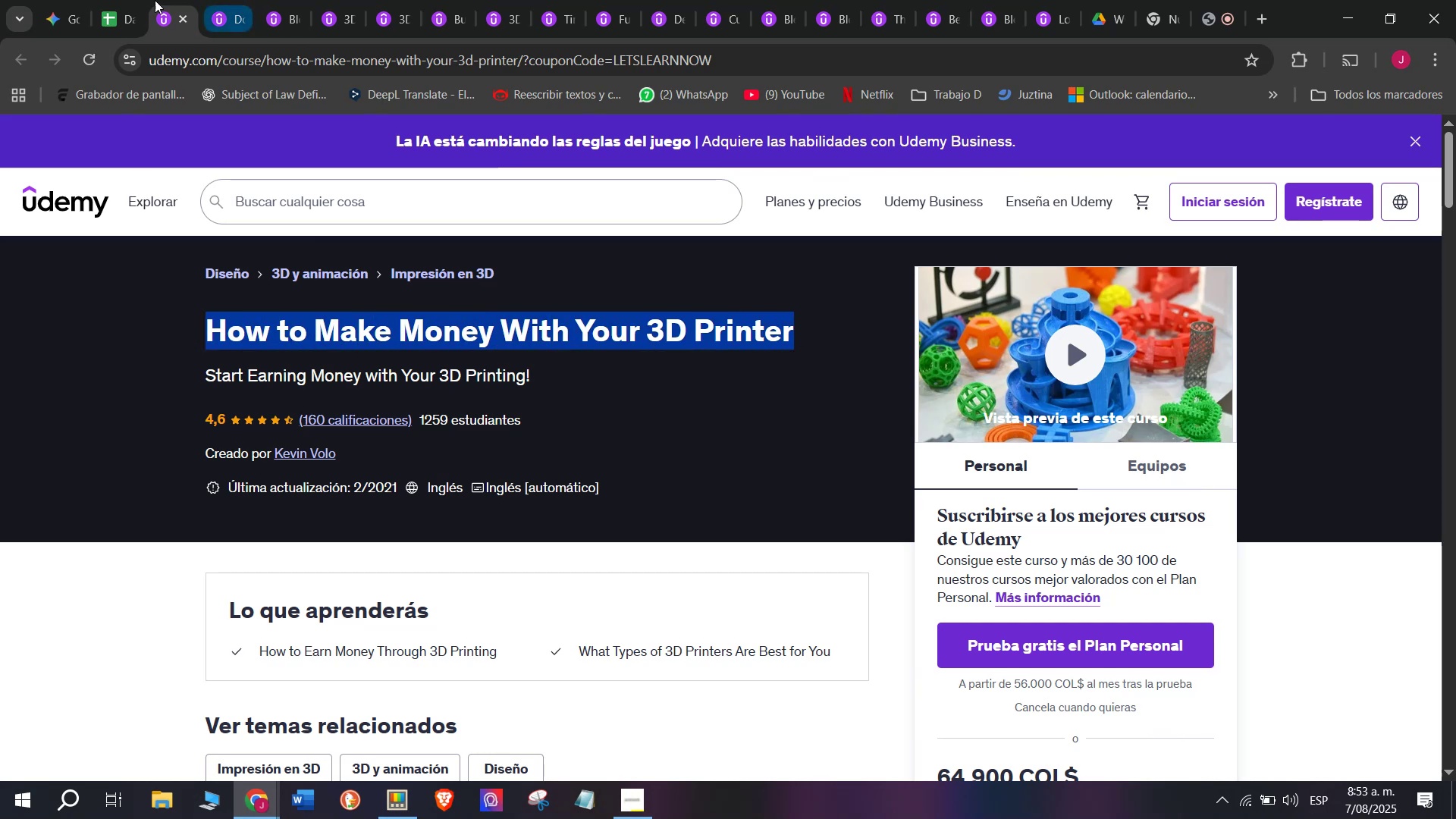 
key(Break)
 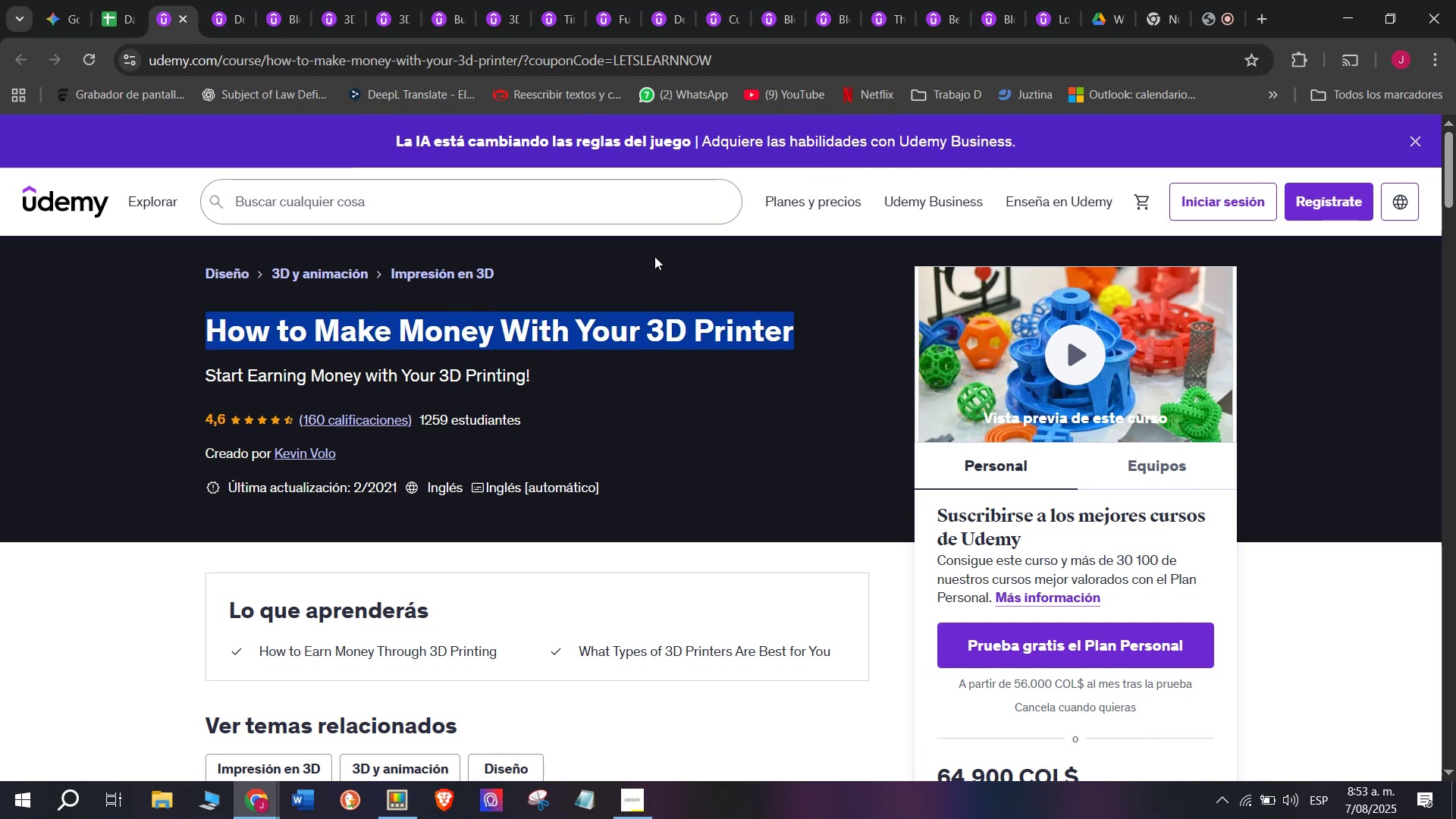 
key(Control+C)
 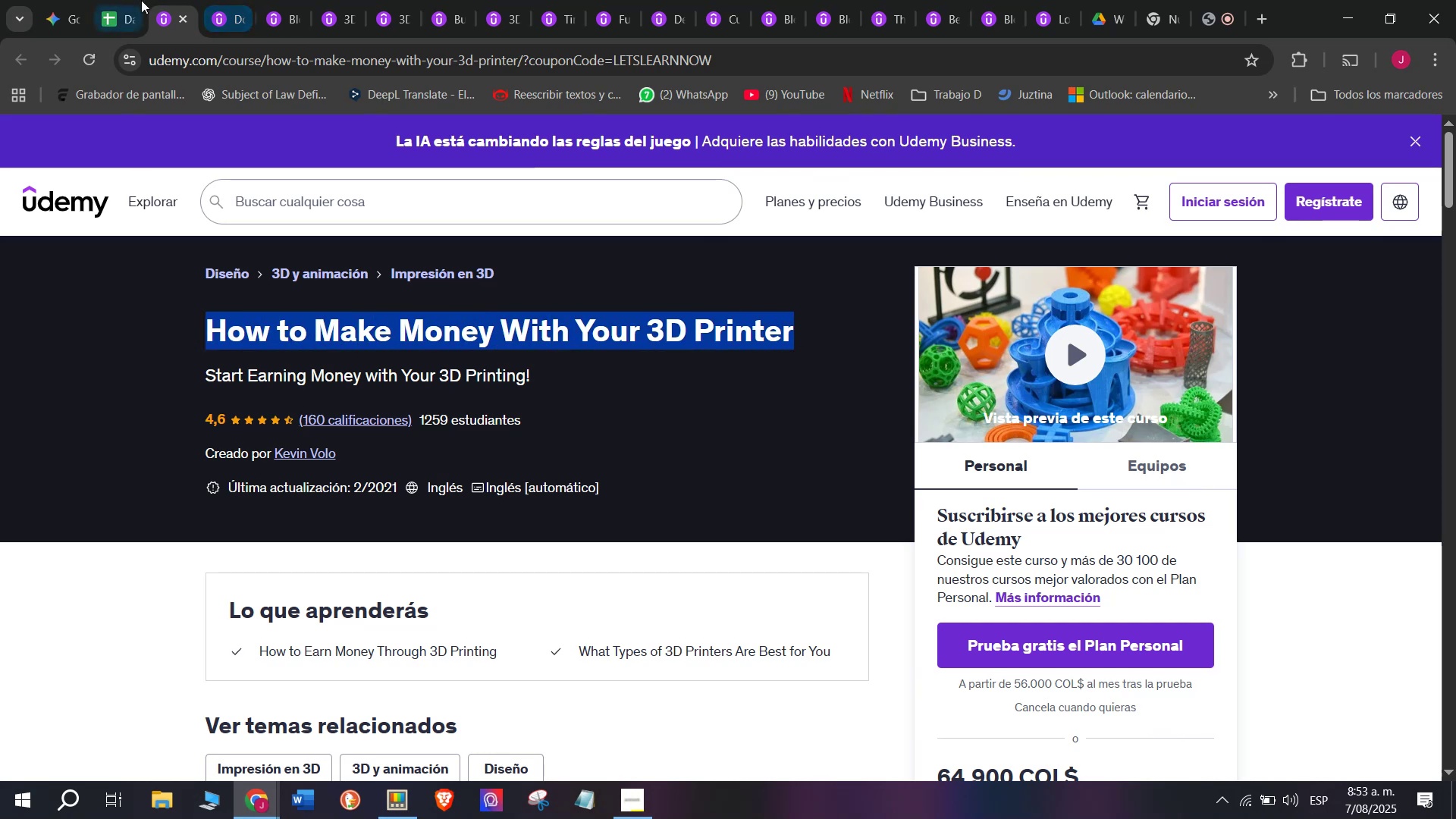 
left_click([140, 0])
 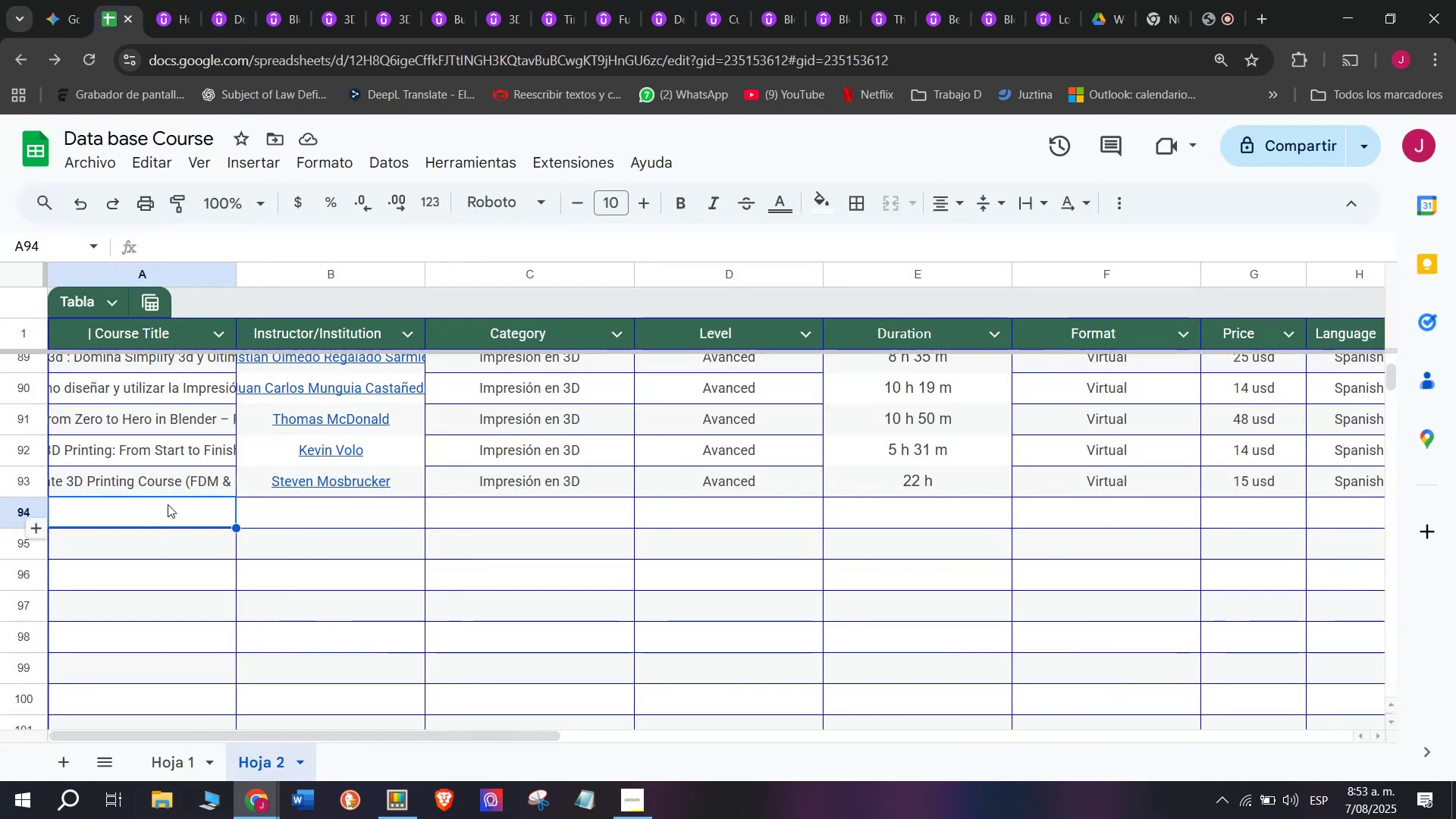 
double_click([168, 504])
 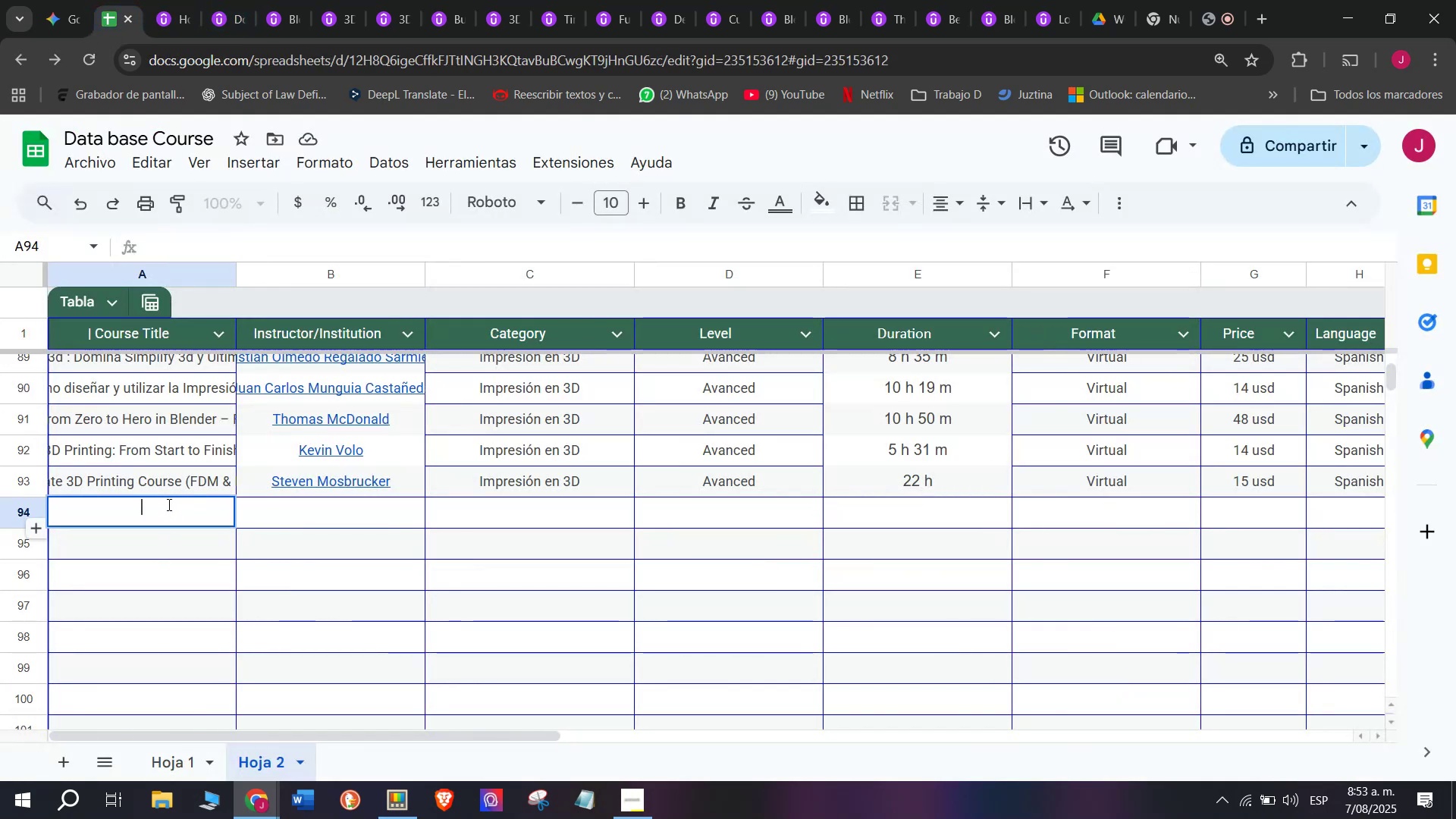 
key(Z)
 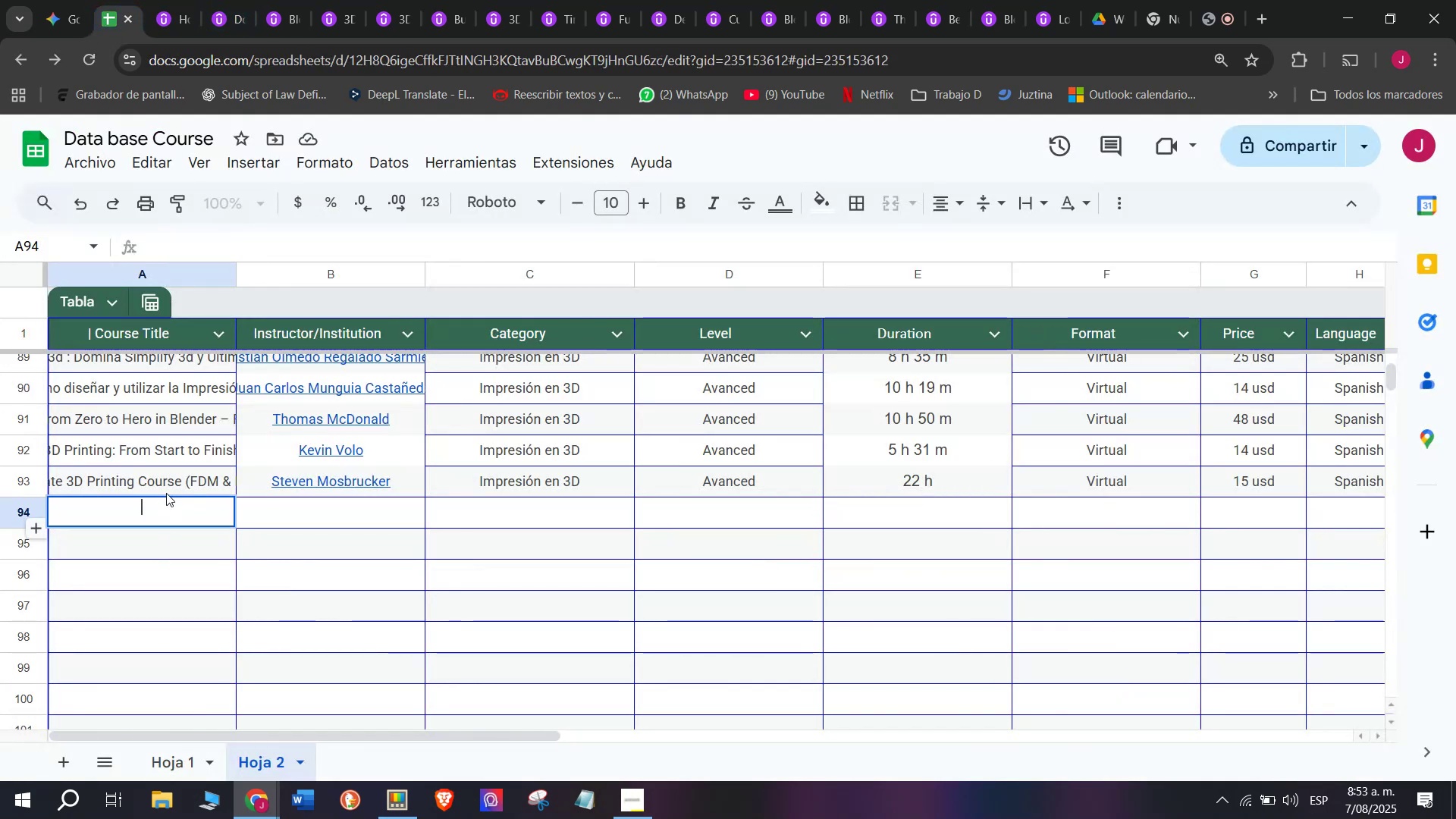 
key(Control+ControlLeft)
 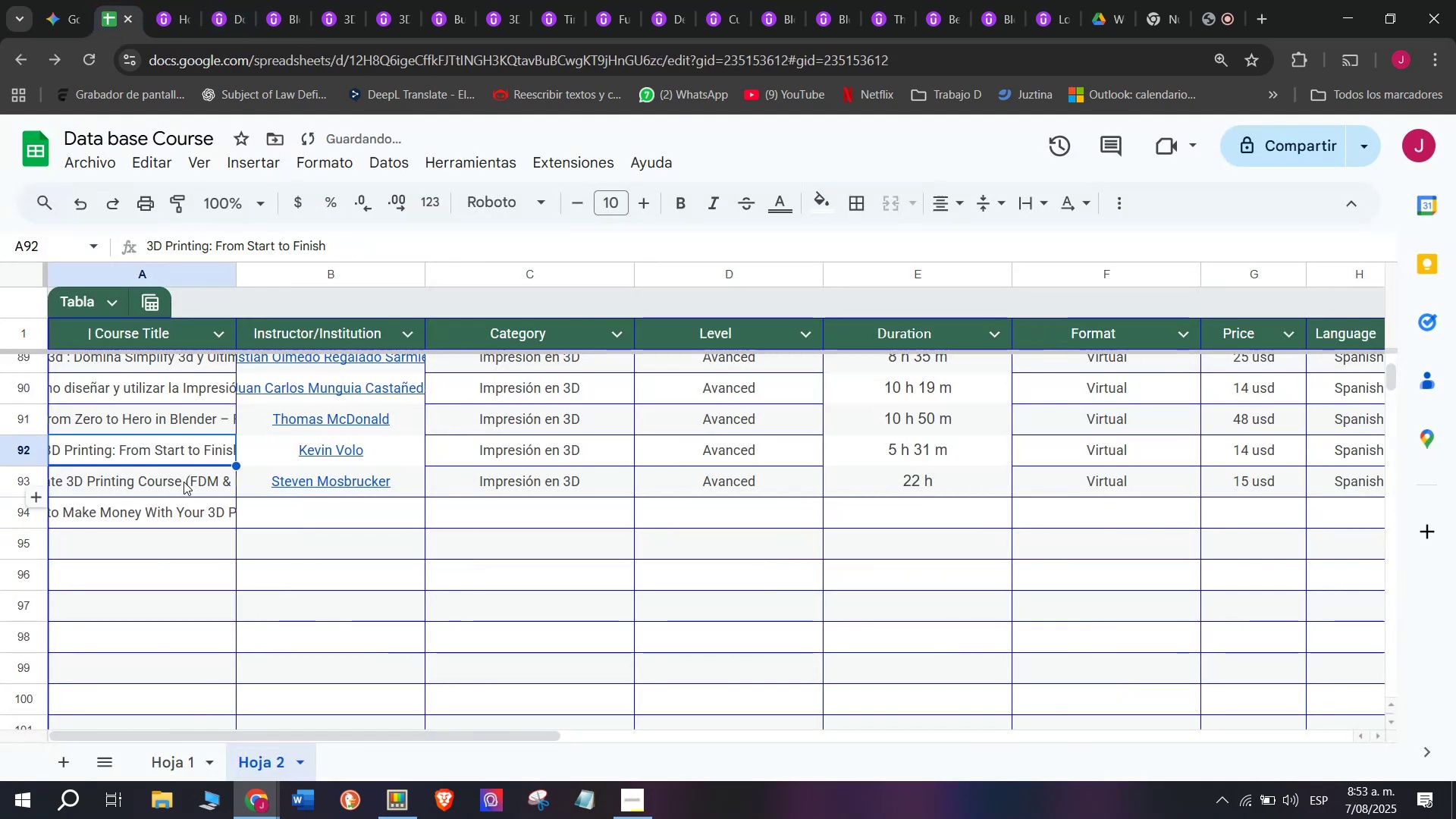 
key(Control+V)
 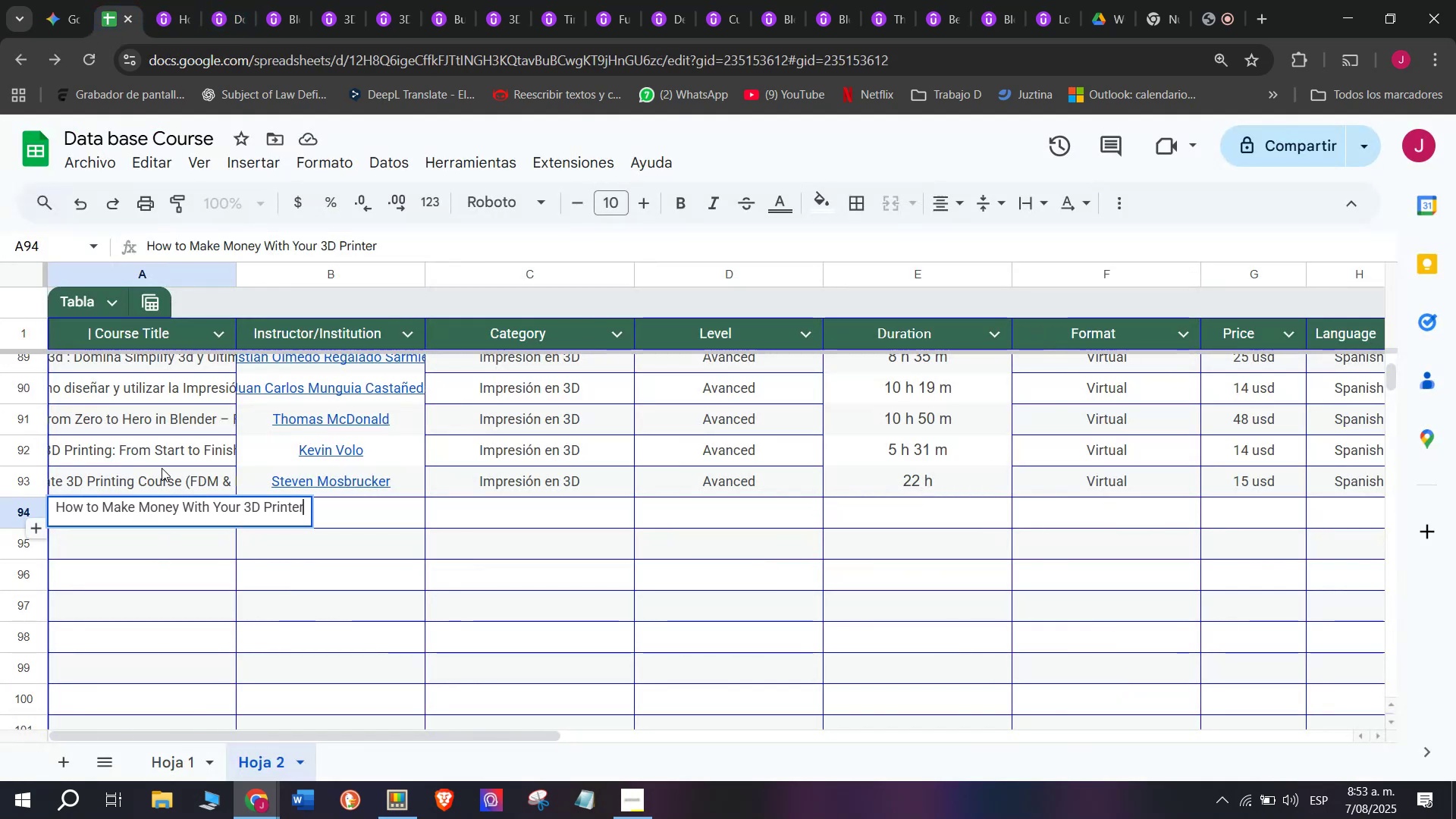 
left_click([162, 468])
 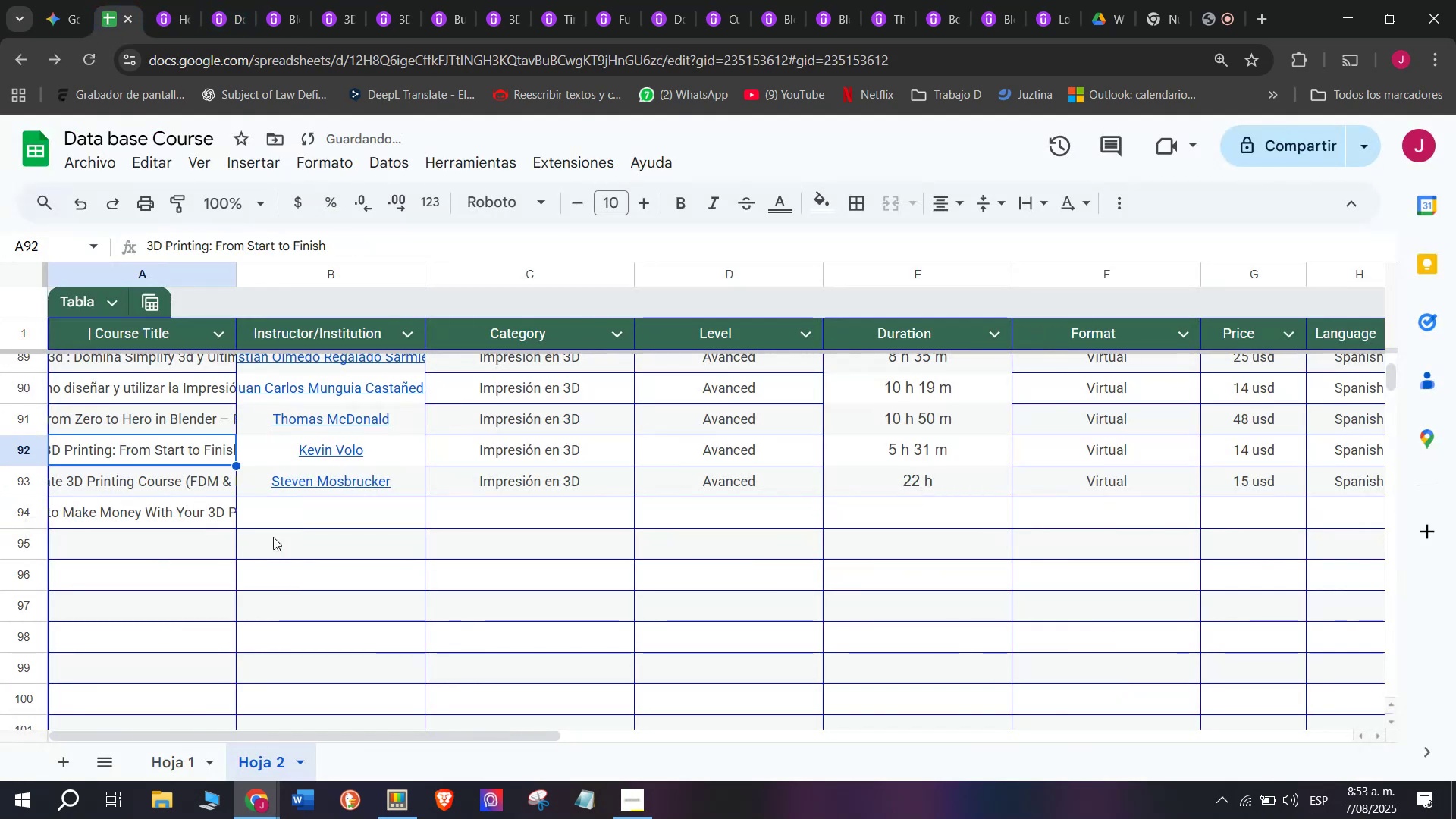 
left_click([310, 519])
 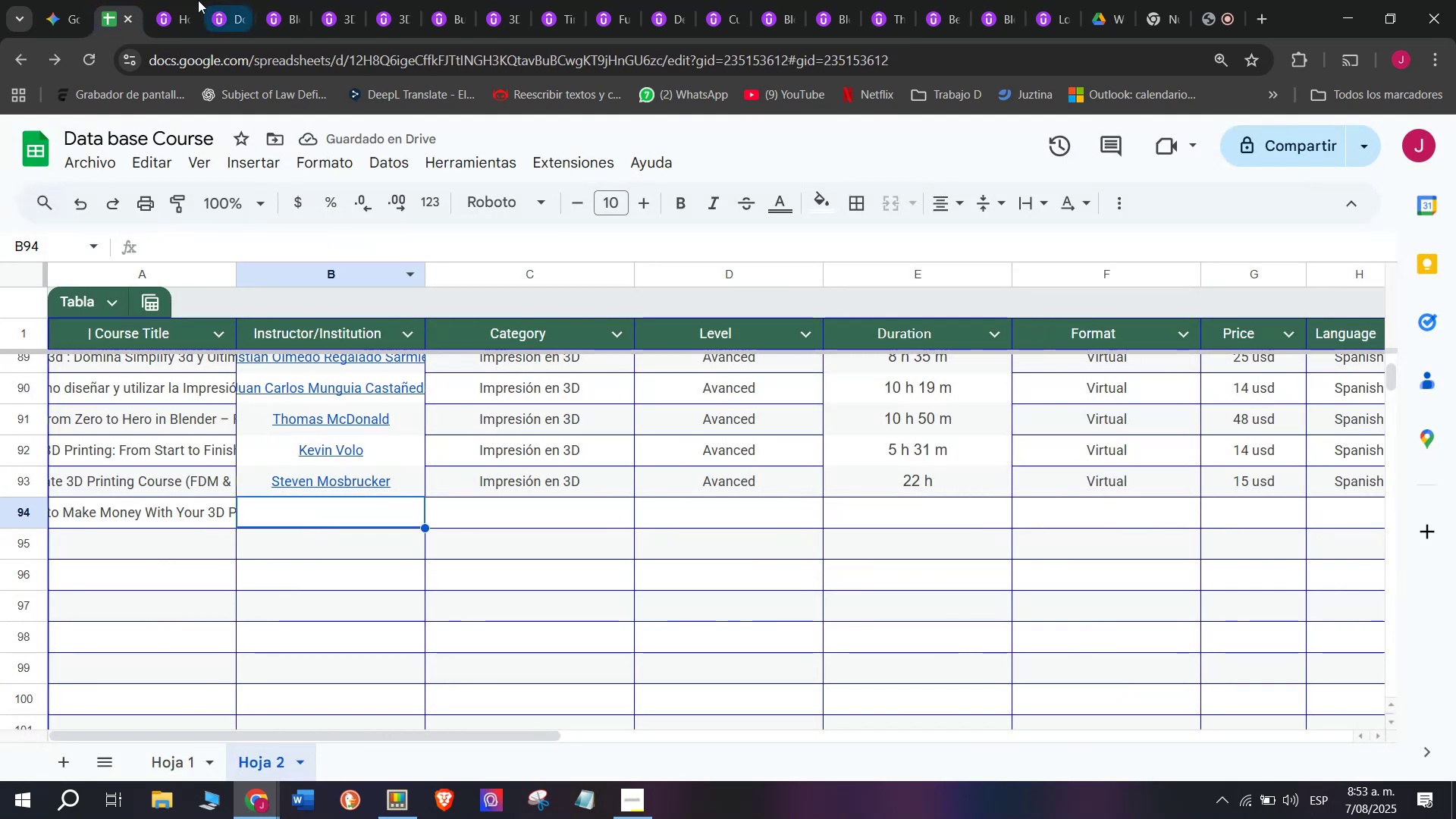 
left_click([187, 0])
 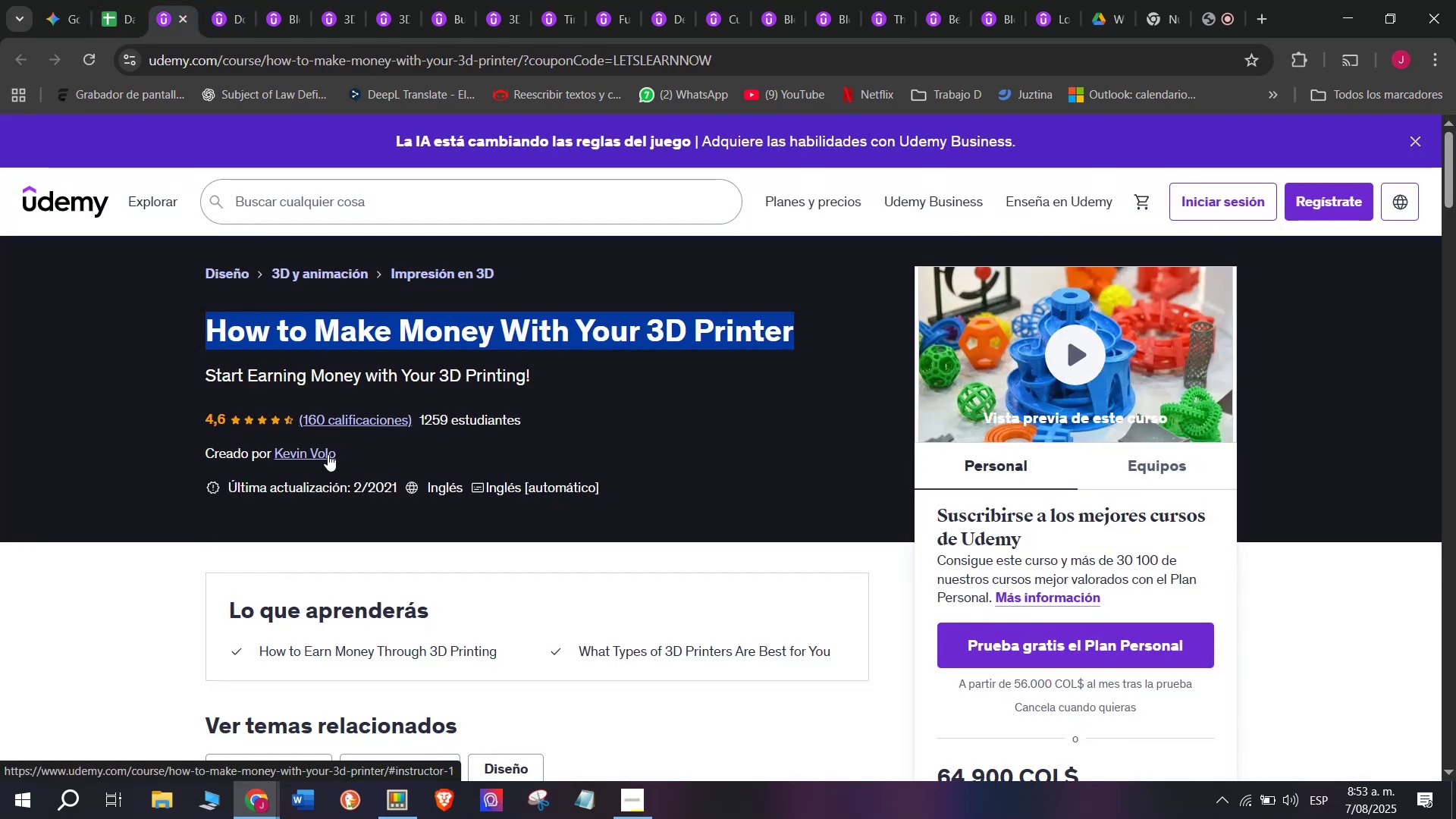 
left_click([306, 459])
 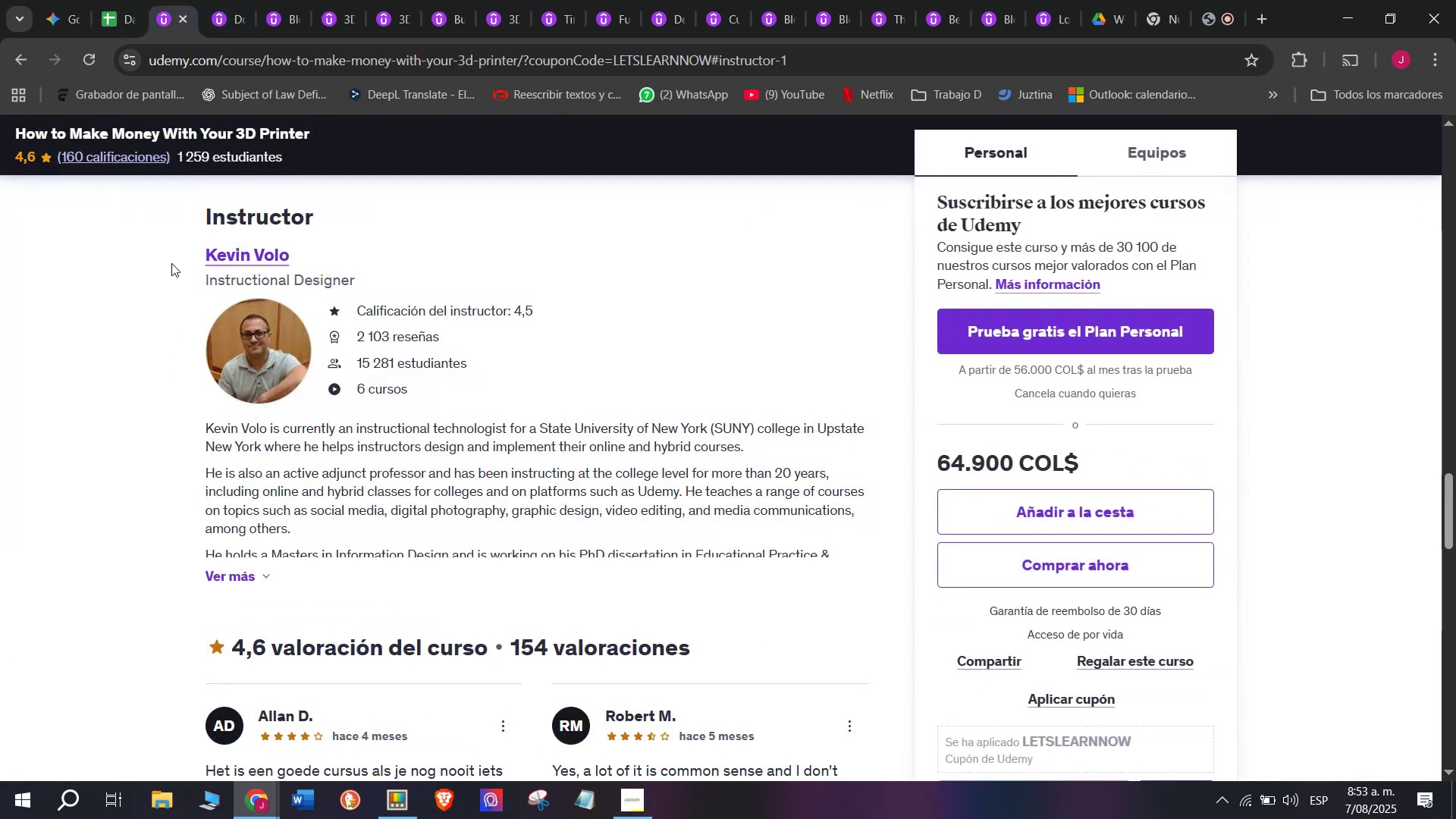 
left_click_drag(start_coordinate=[174, 254], to_coordinate=[331, 251])
 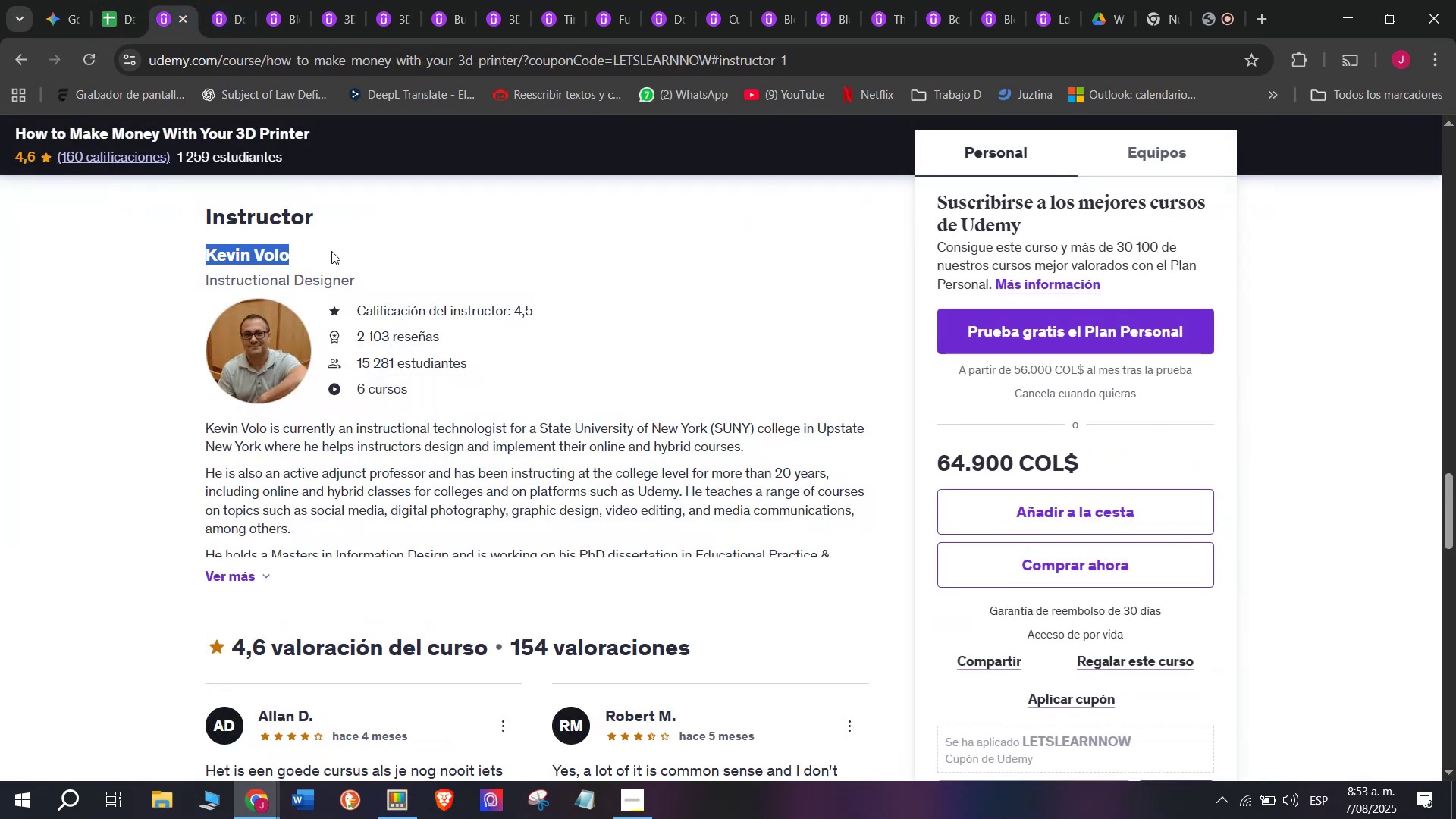 
key(Control+ControlLeft)
 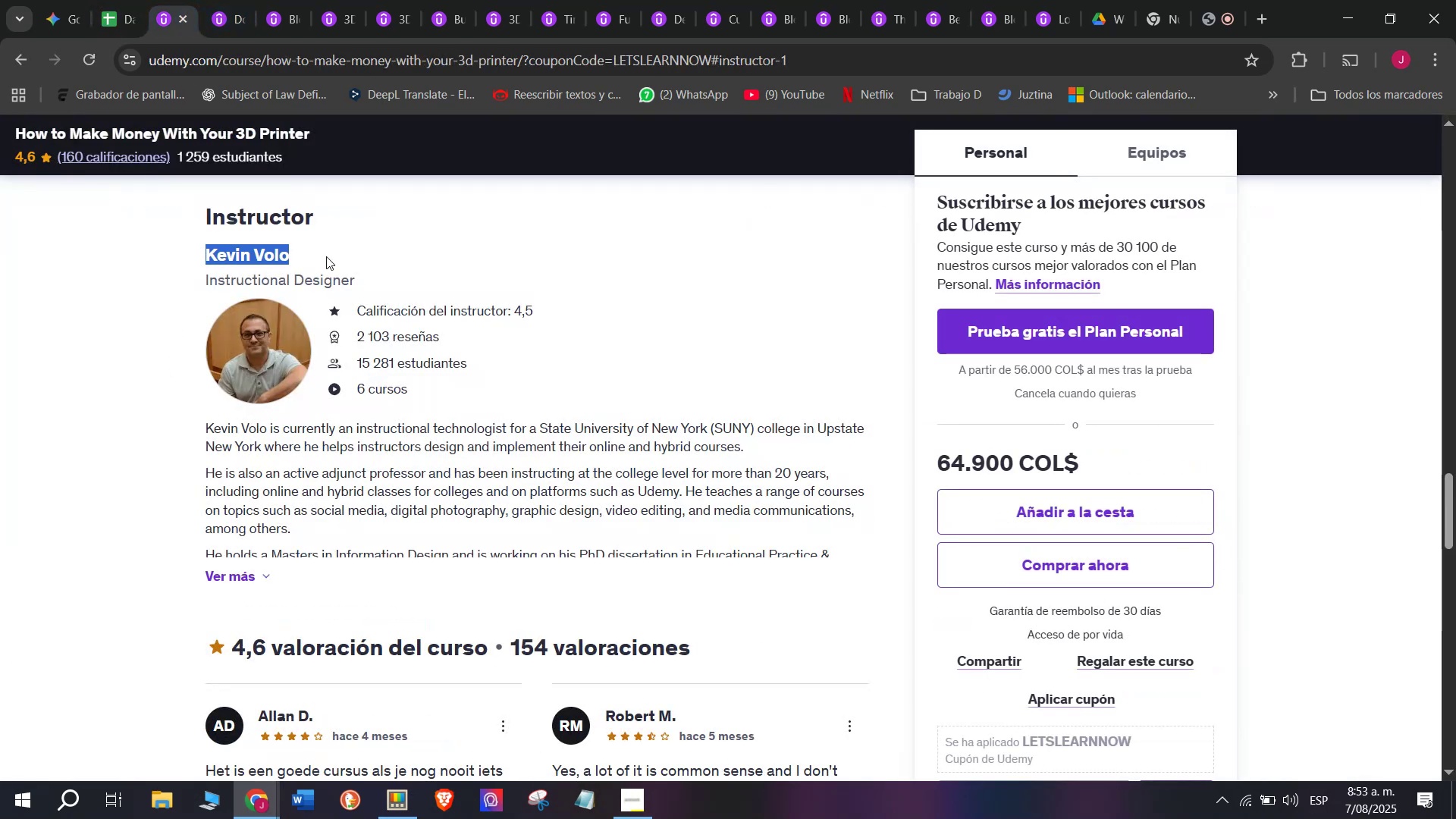 
key(Break)
 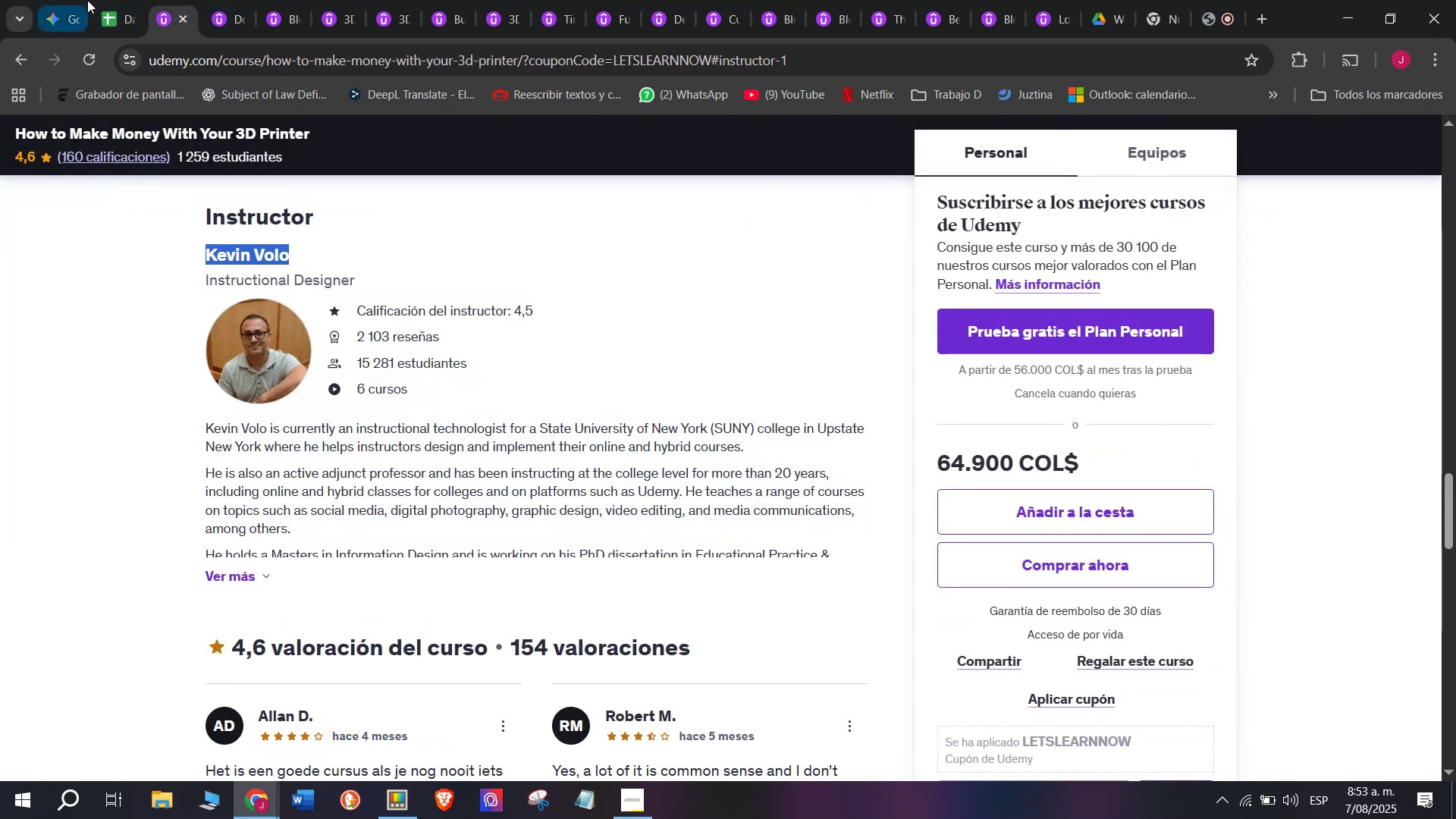 
key(Control+C)
 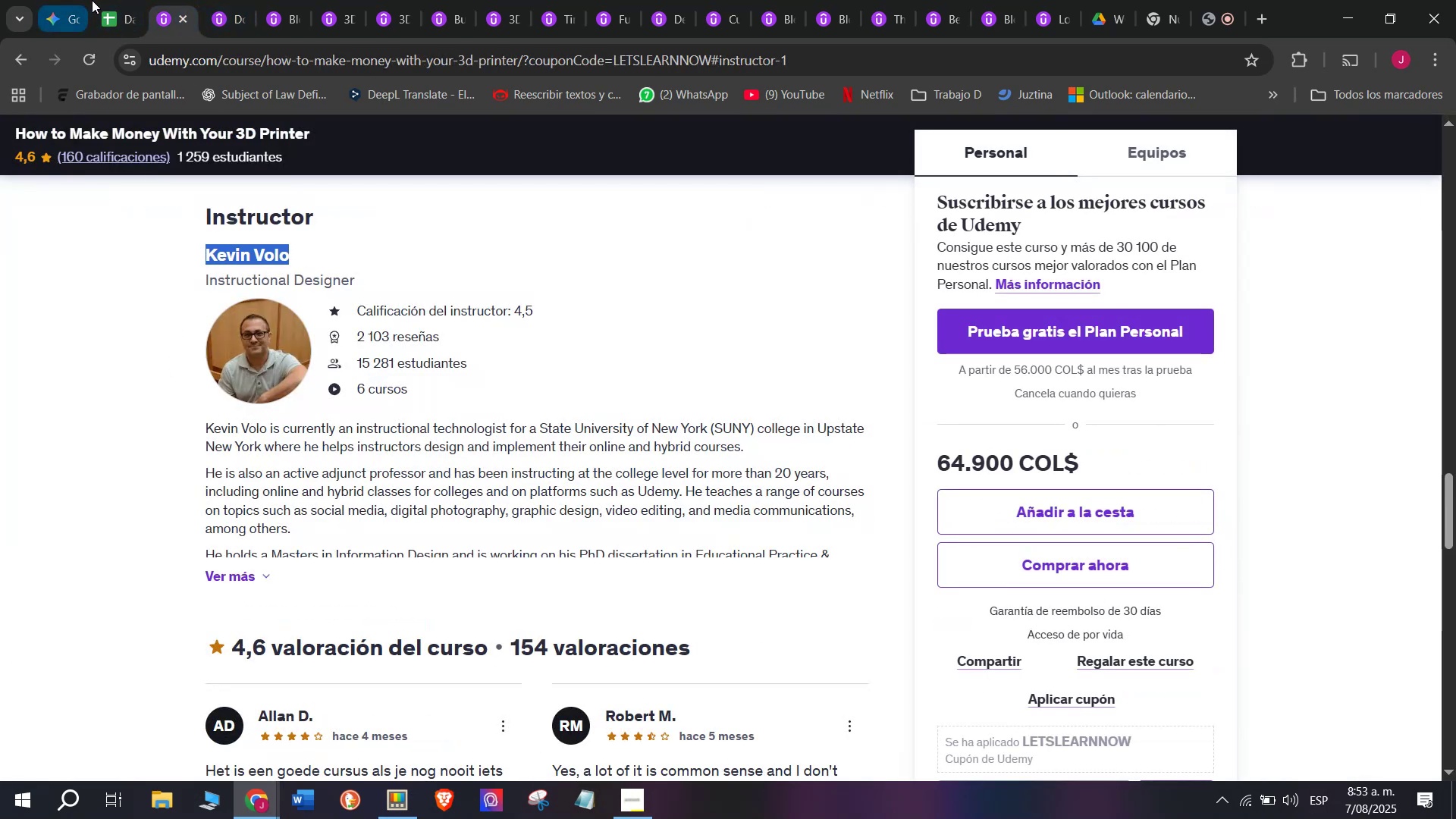 
left_click([106, 0])
 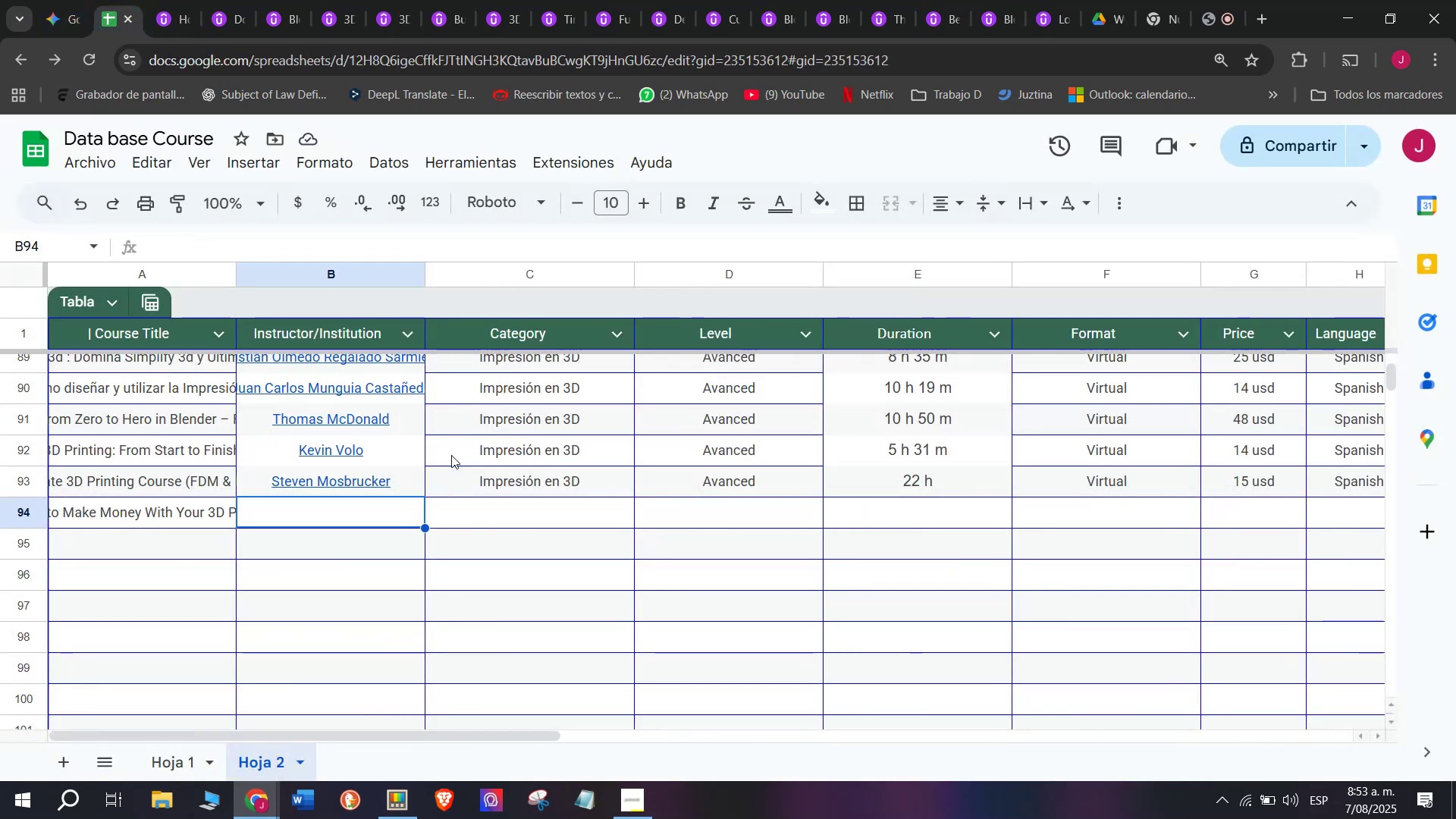 
key(Z)
 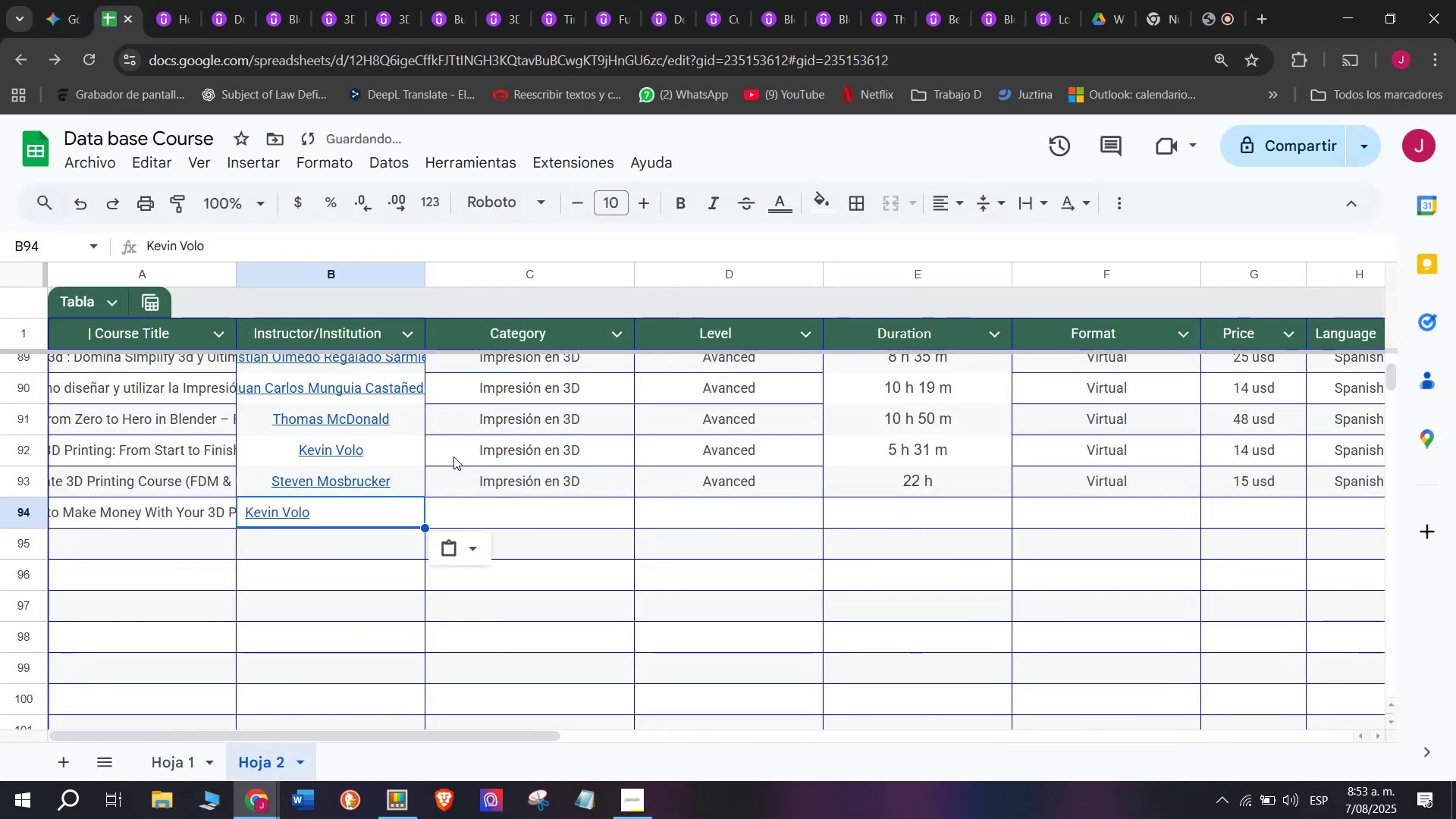 
key(Control+ControlLeft)
 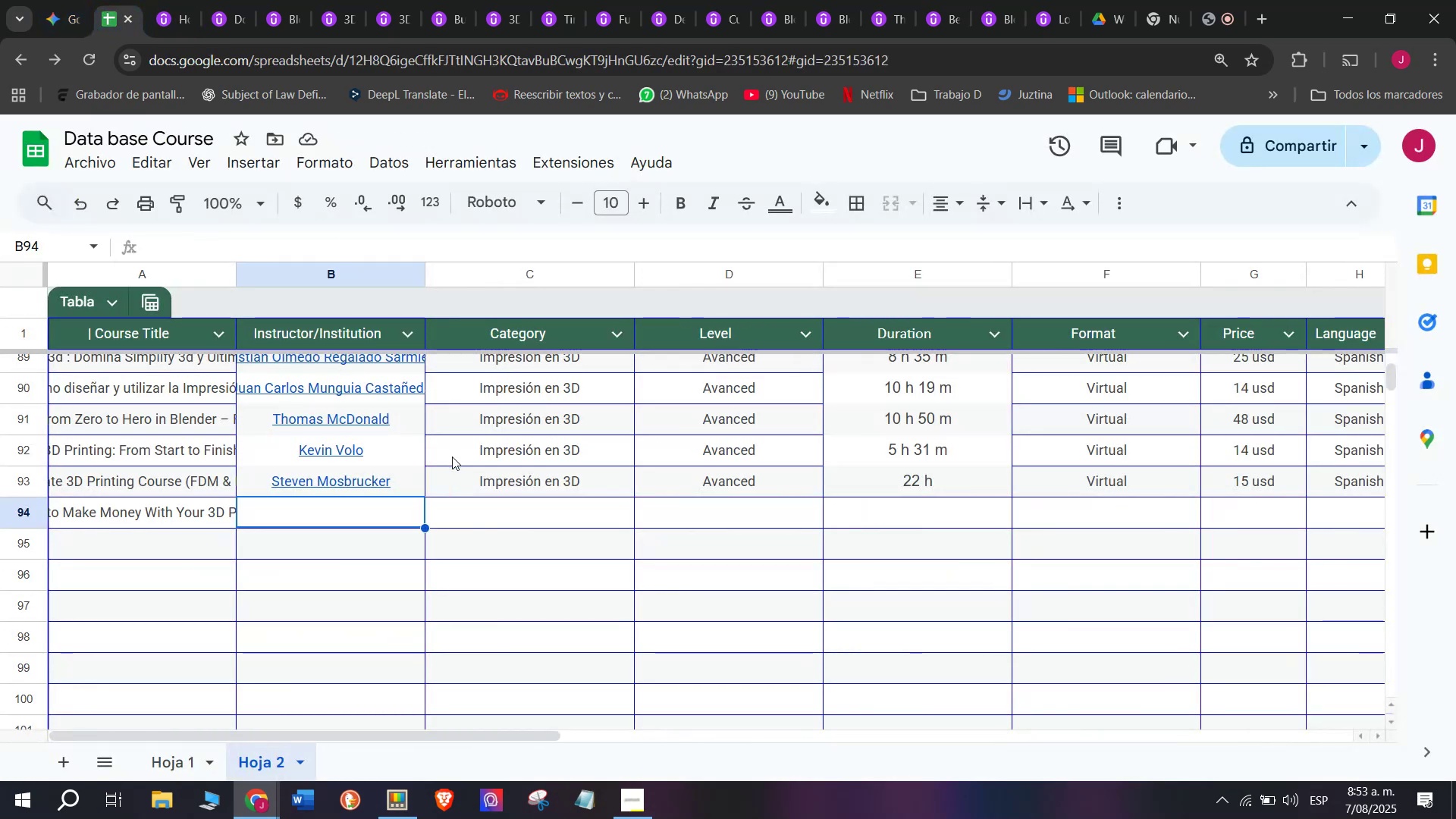 
key(Control+V)
 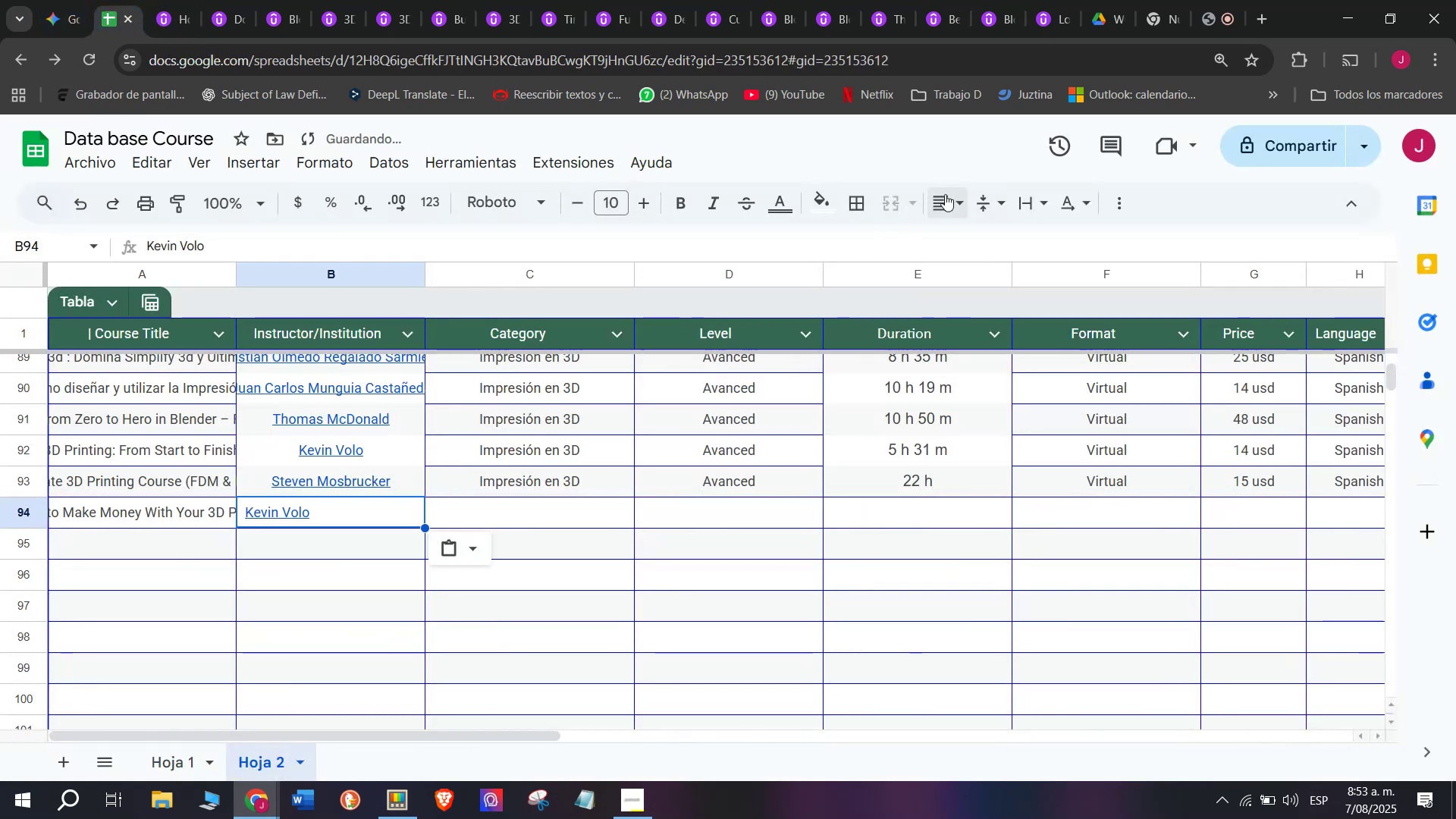 
double_click([982, 239])
 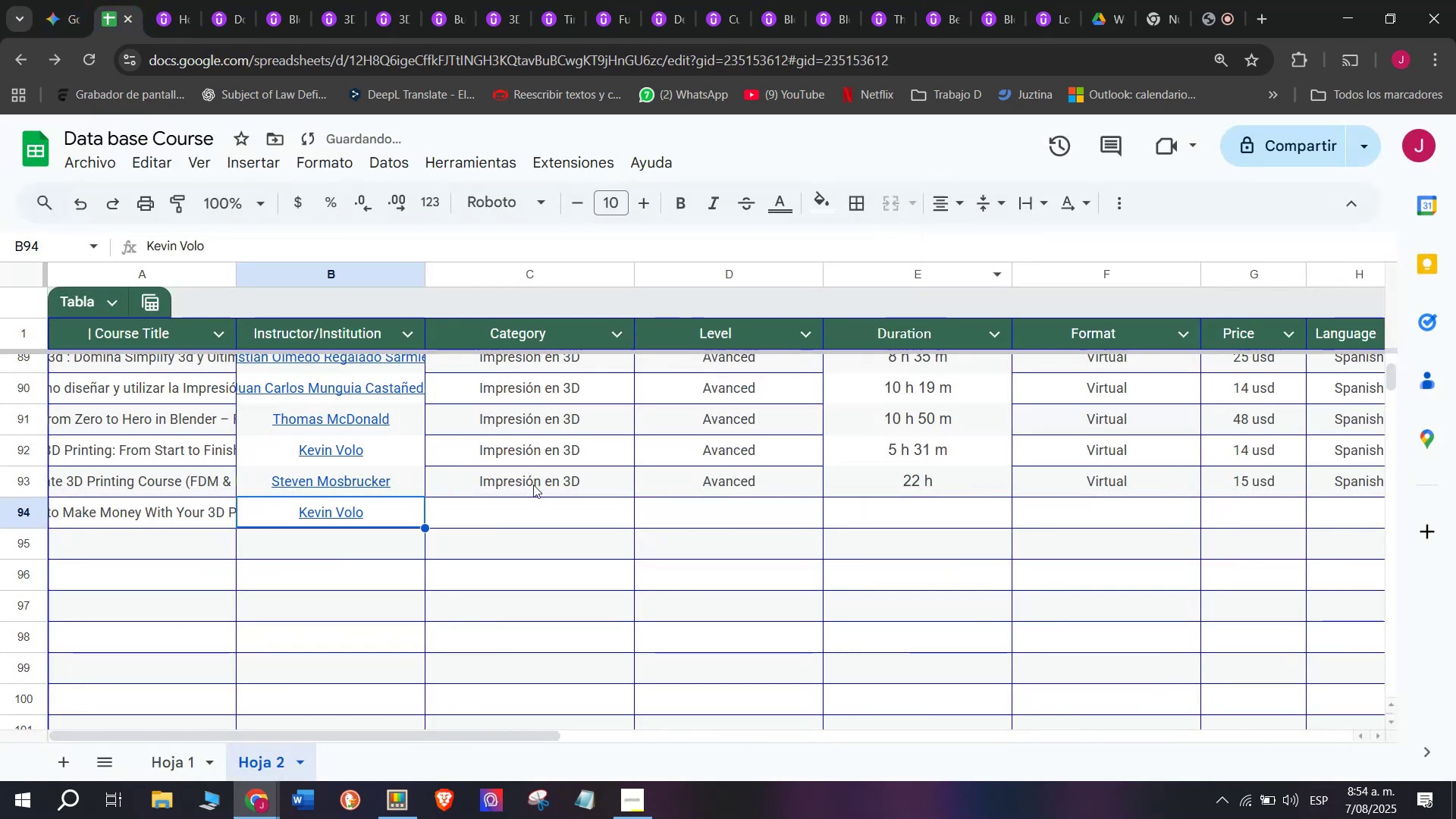 
left_click([534, 480])
 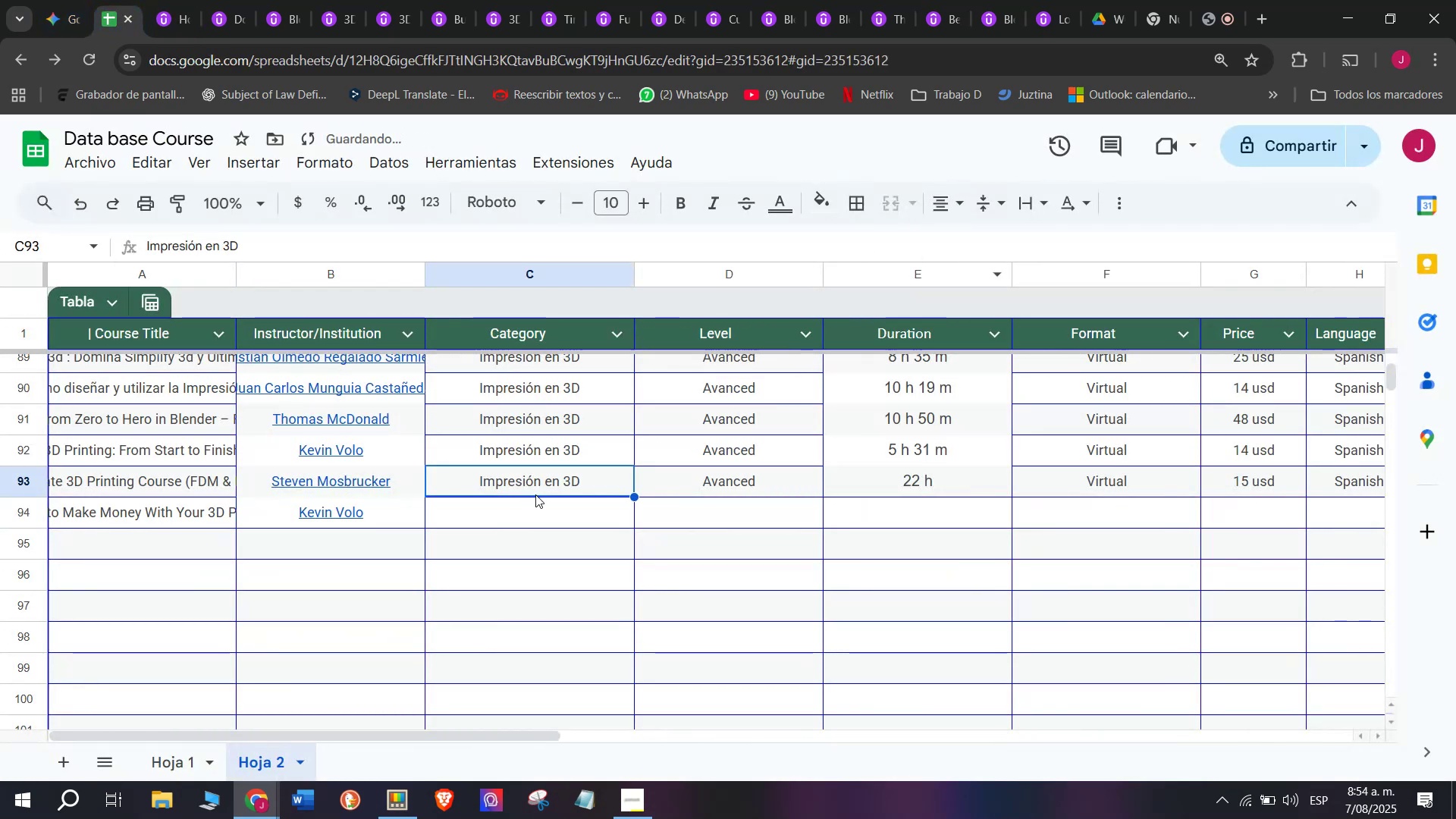 
key(Control+ControlLeft)
 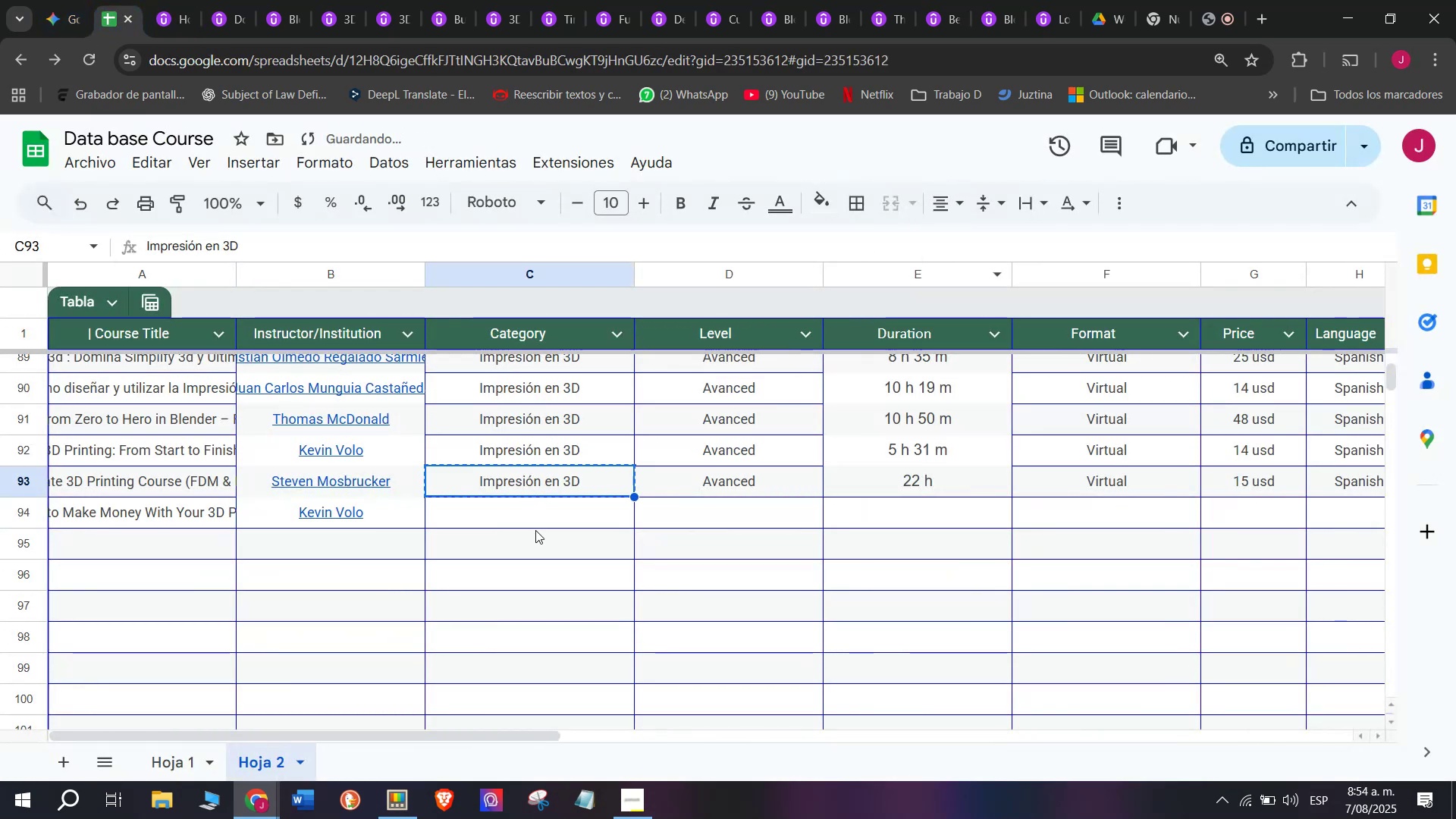 
key(Break)
 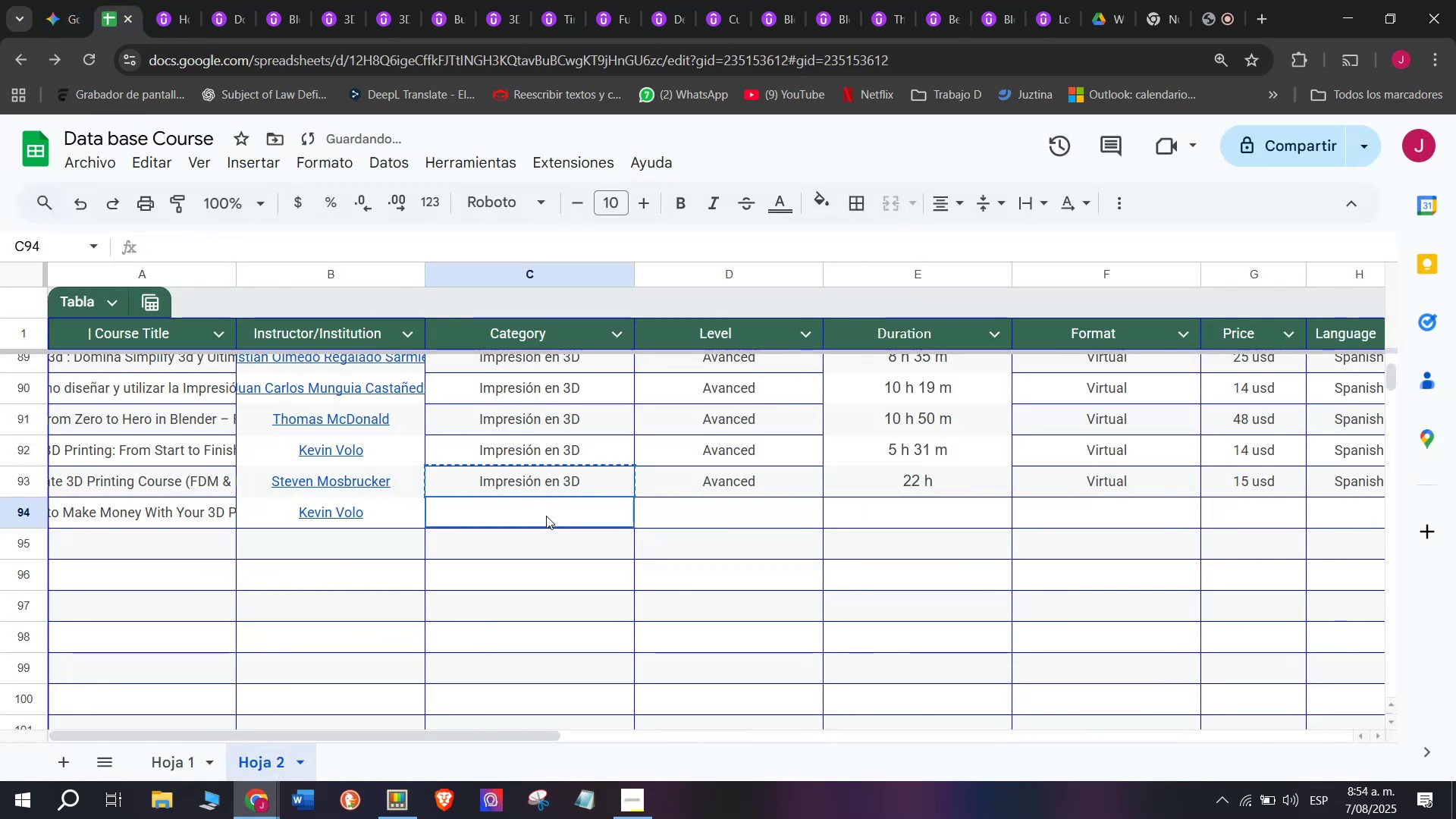 
key(Control+C)
 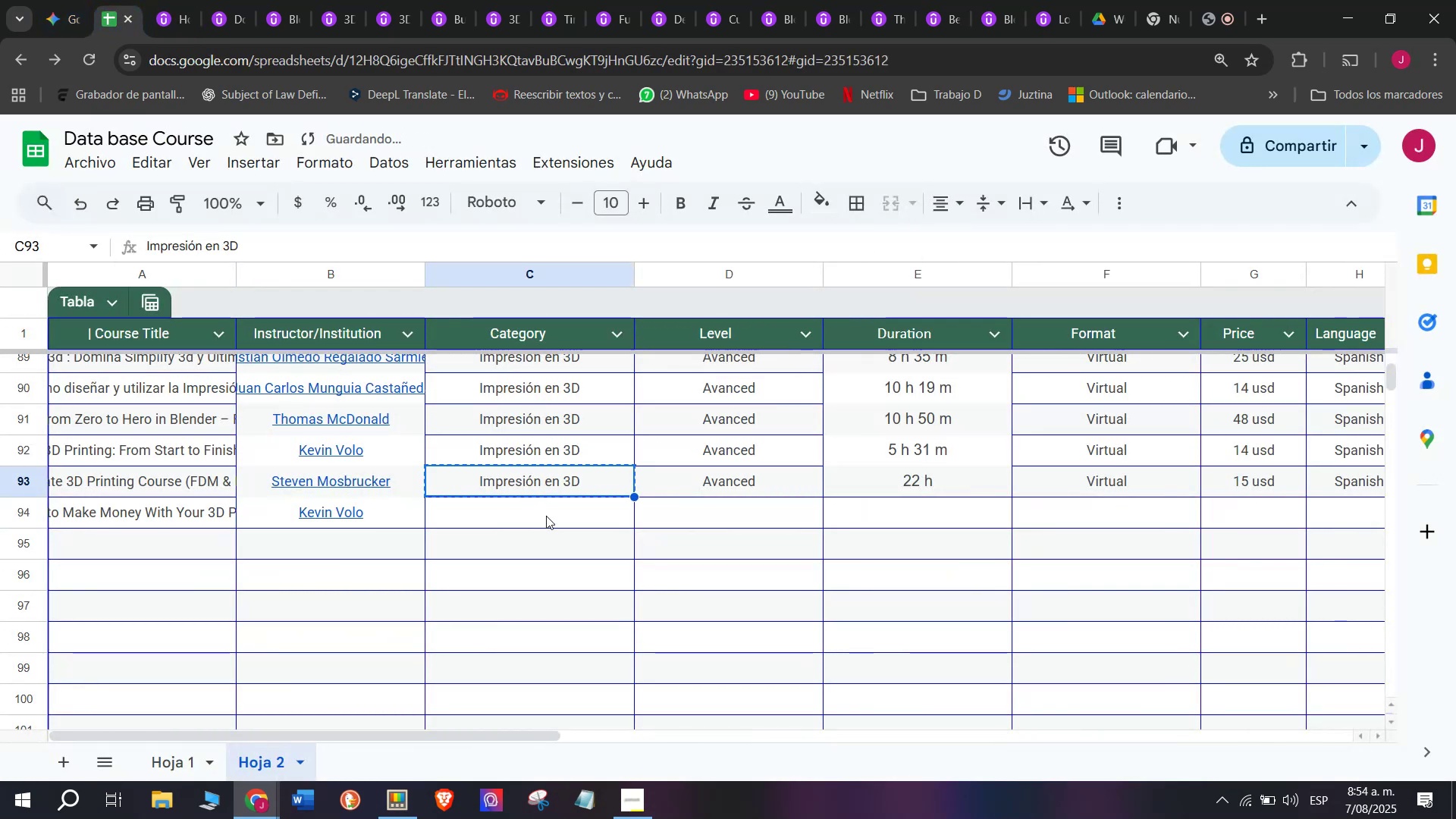 
left_click([546, 516])
 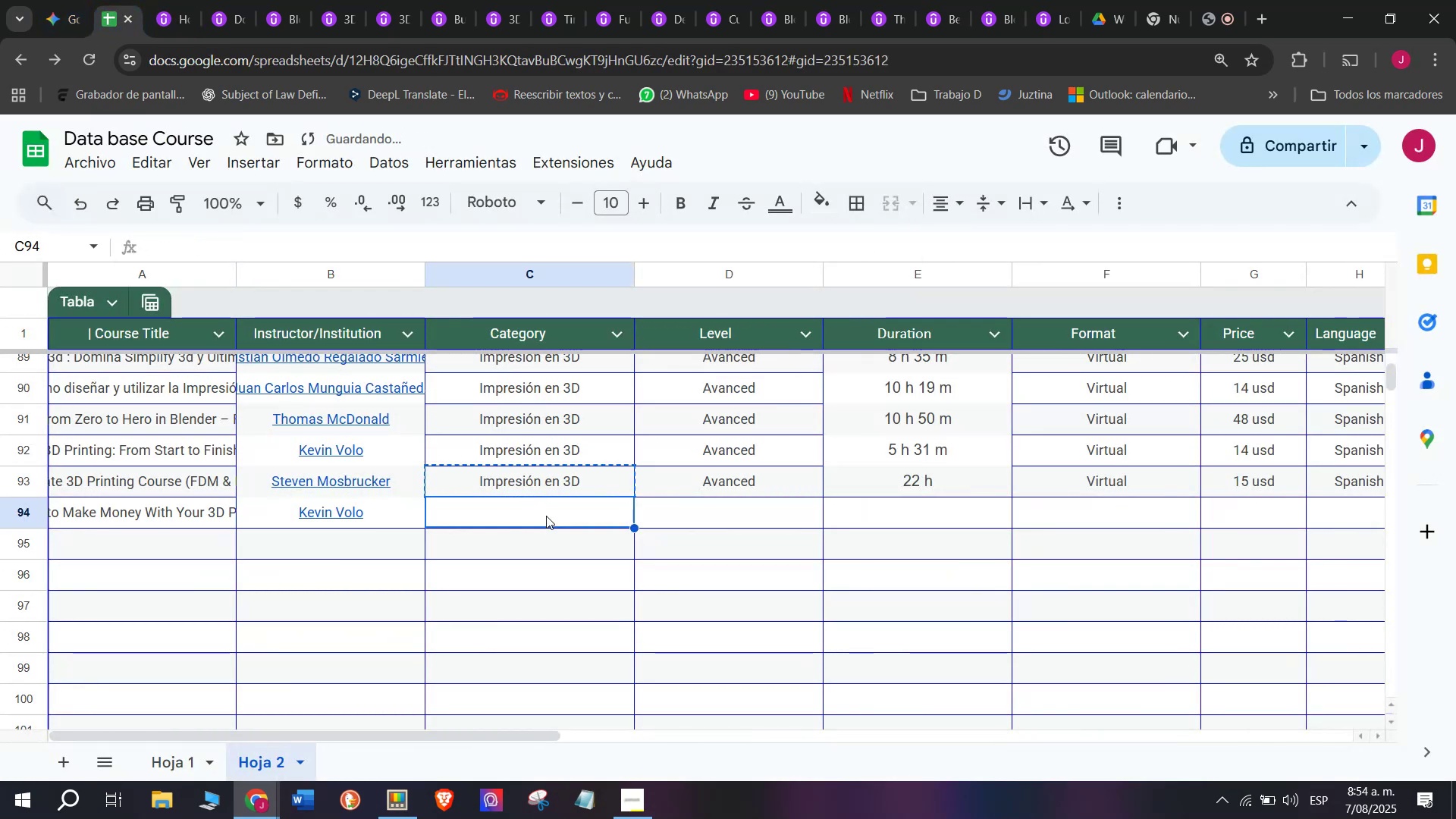 
key(Z)
 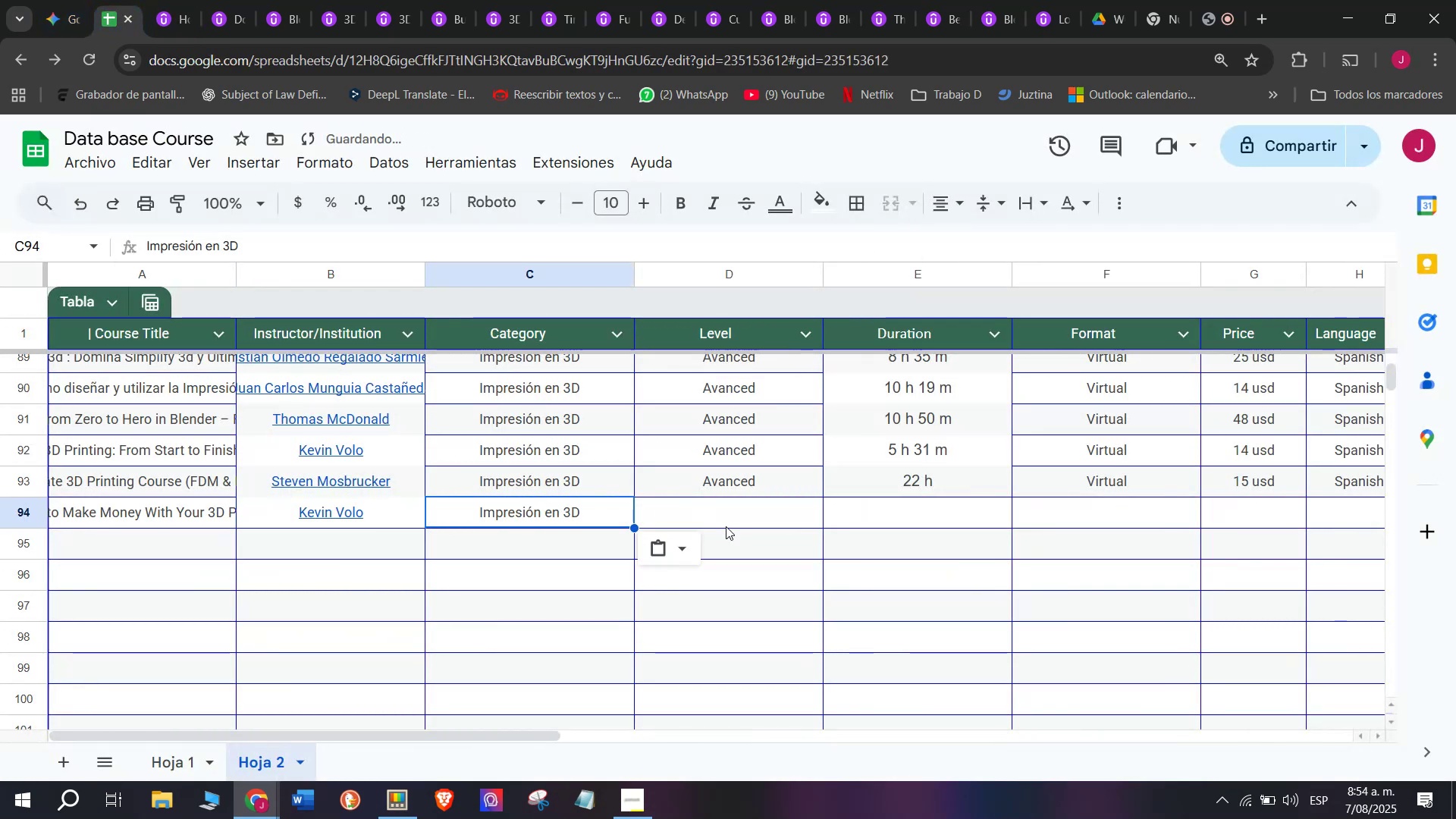 
key(Control+ControlLeft)
 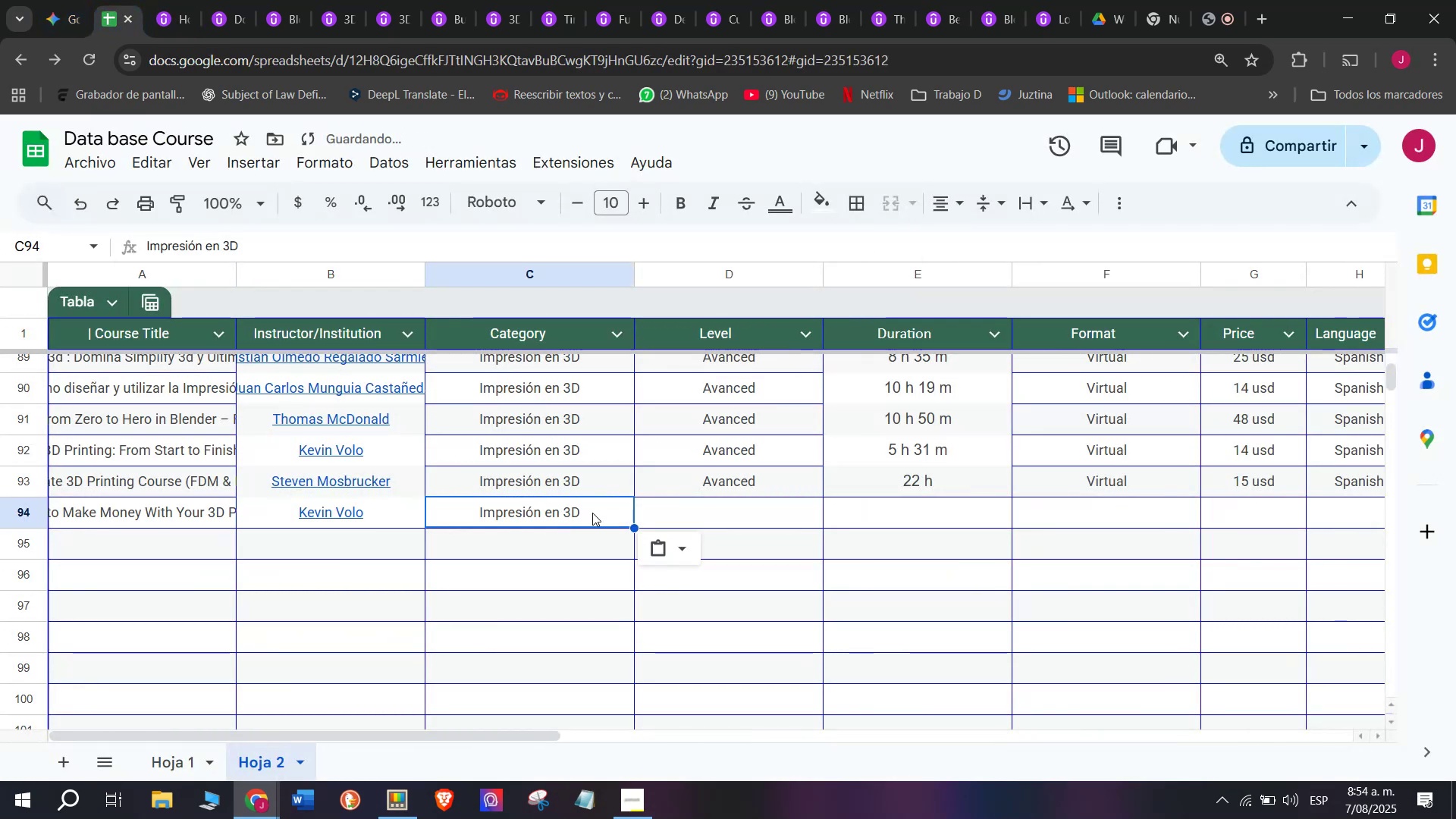 
key(Control+V)
 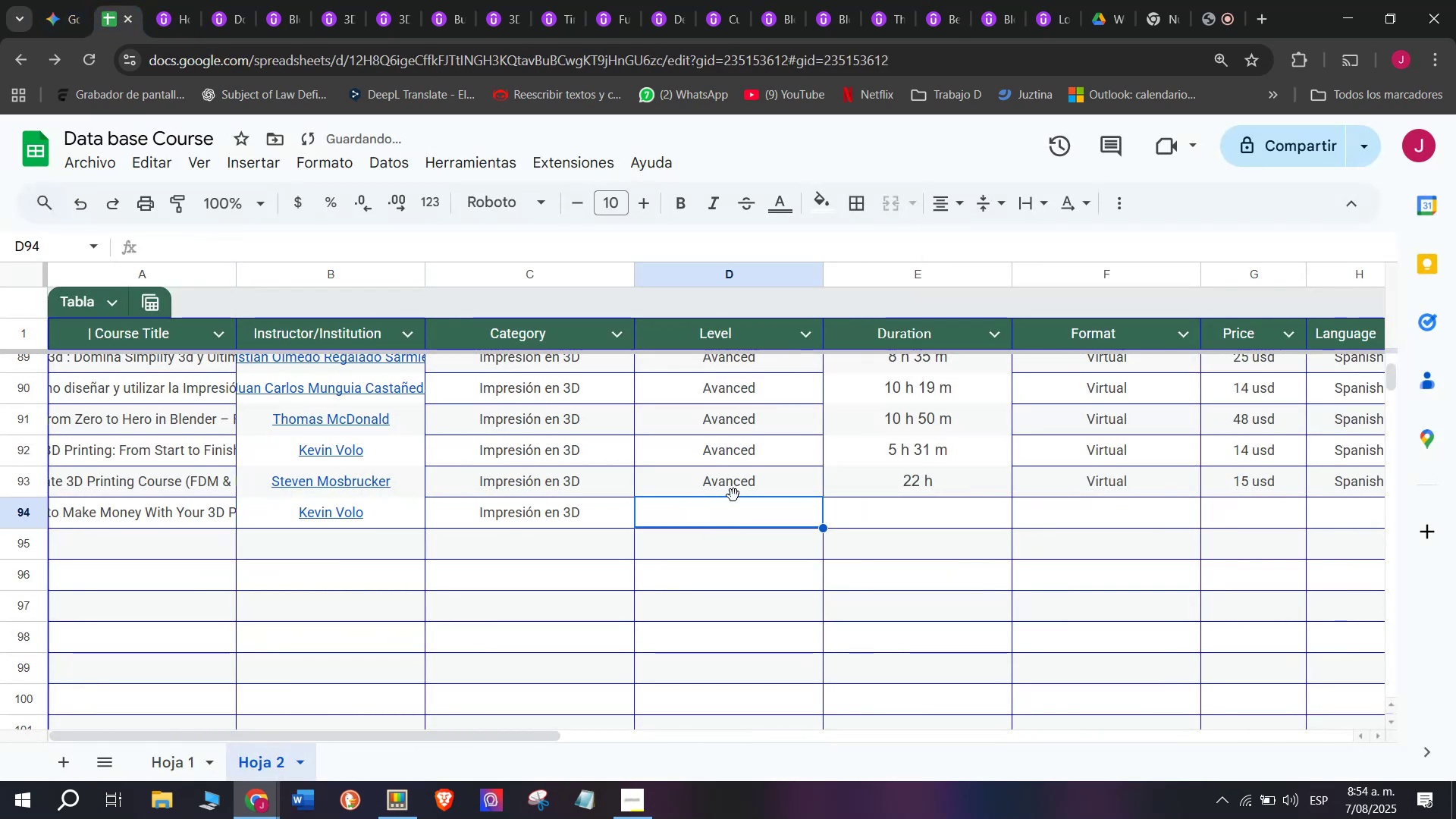 
double_click([744, 475])
 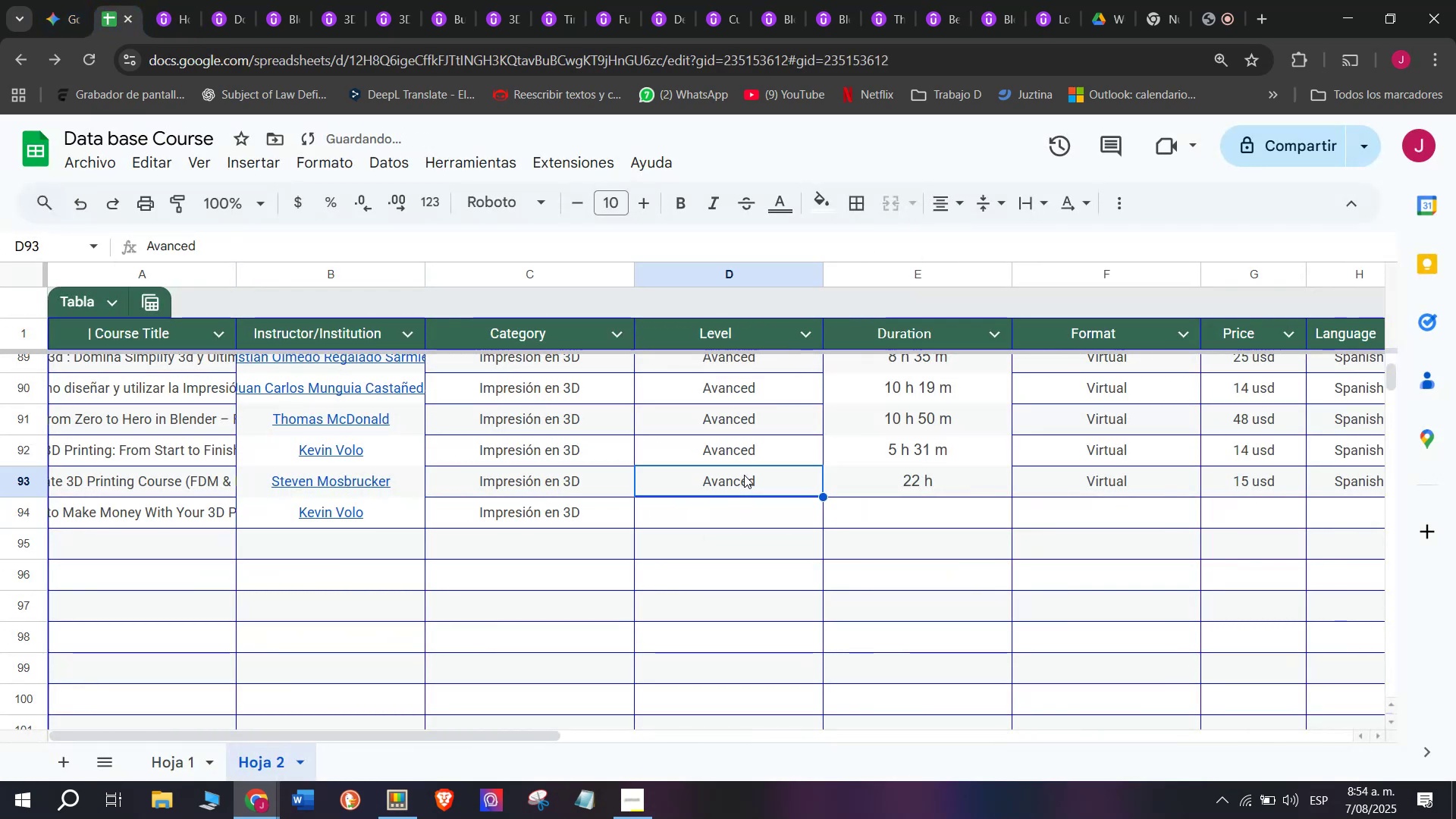 
key(Control+ControlLeft)
 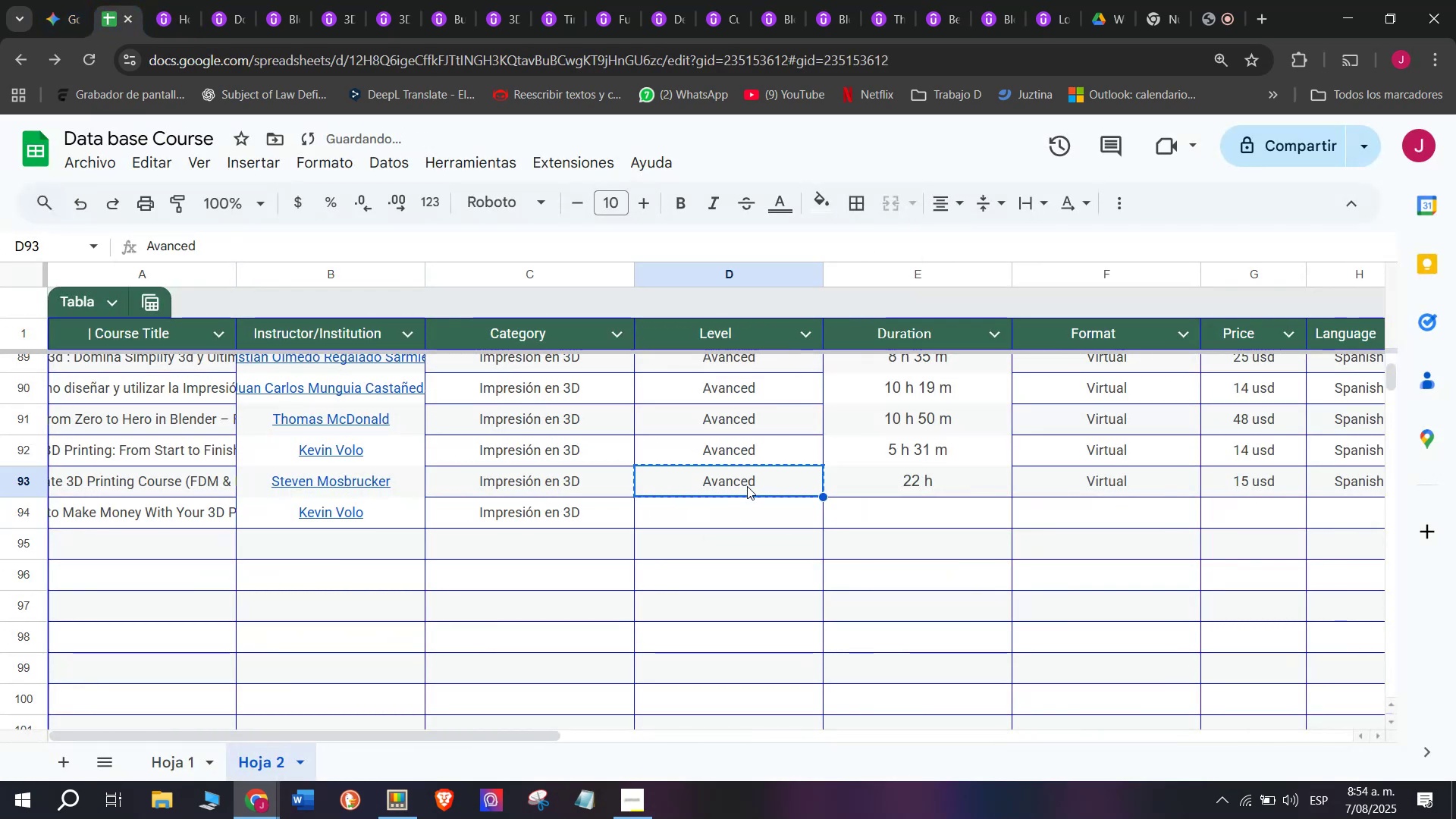 
key(Break)
 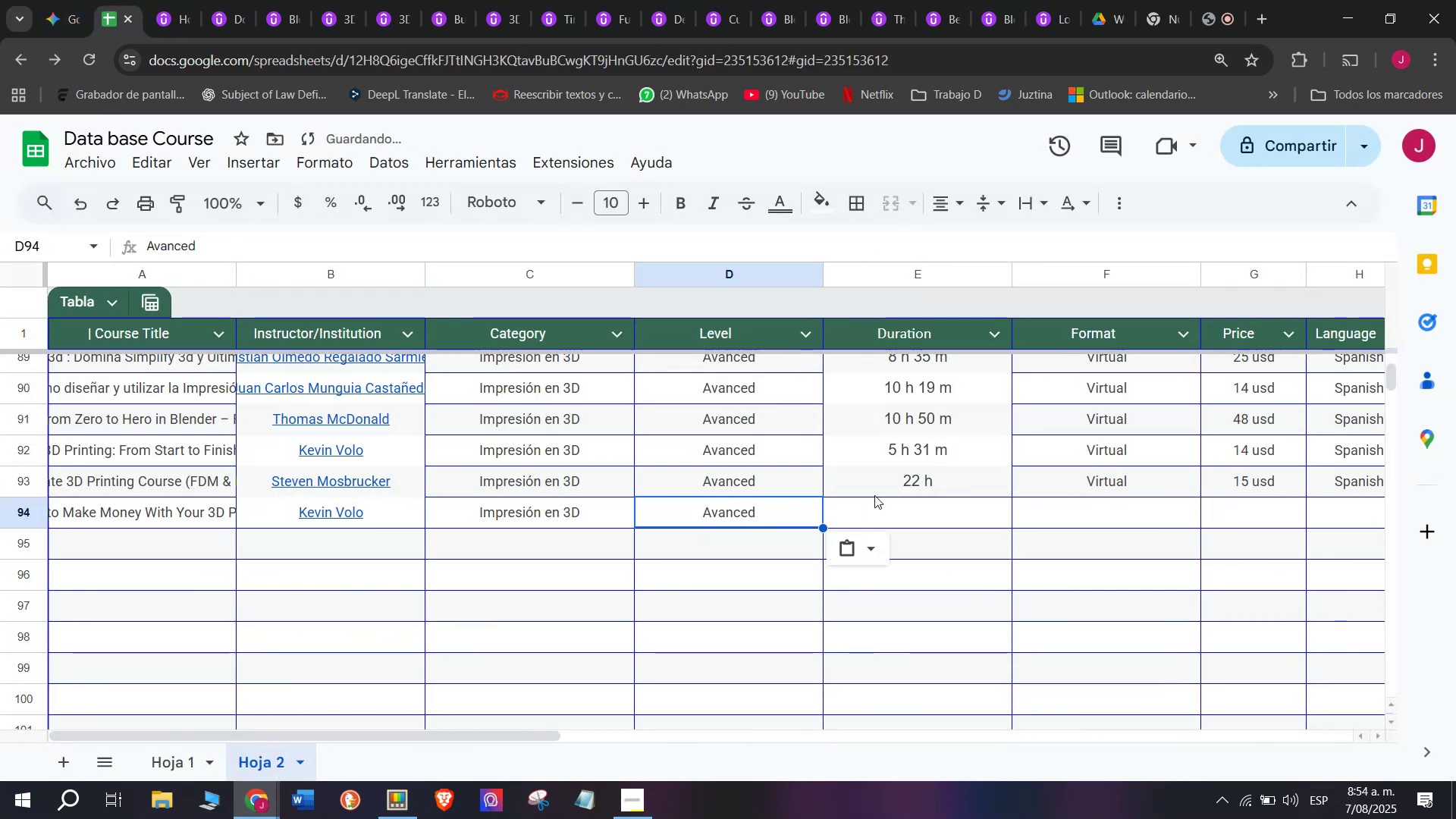 
key(Control+C)
 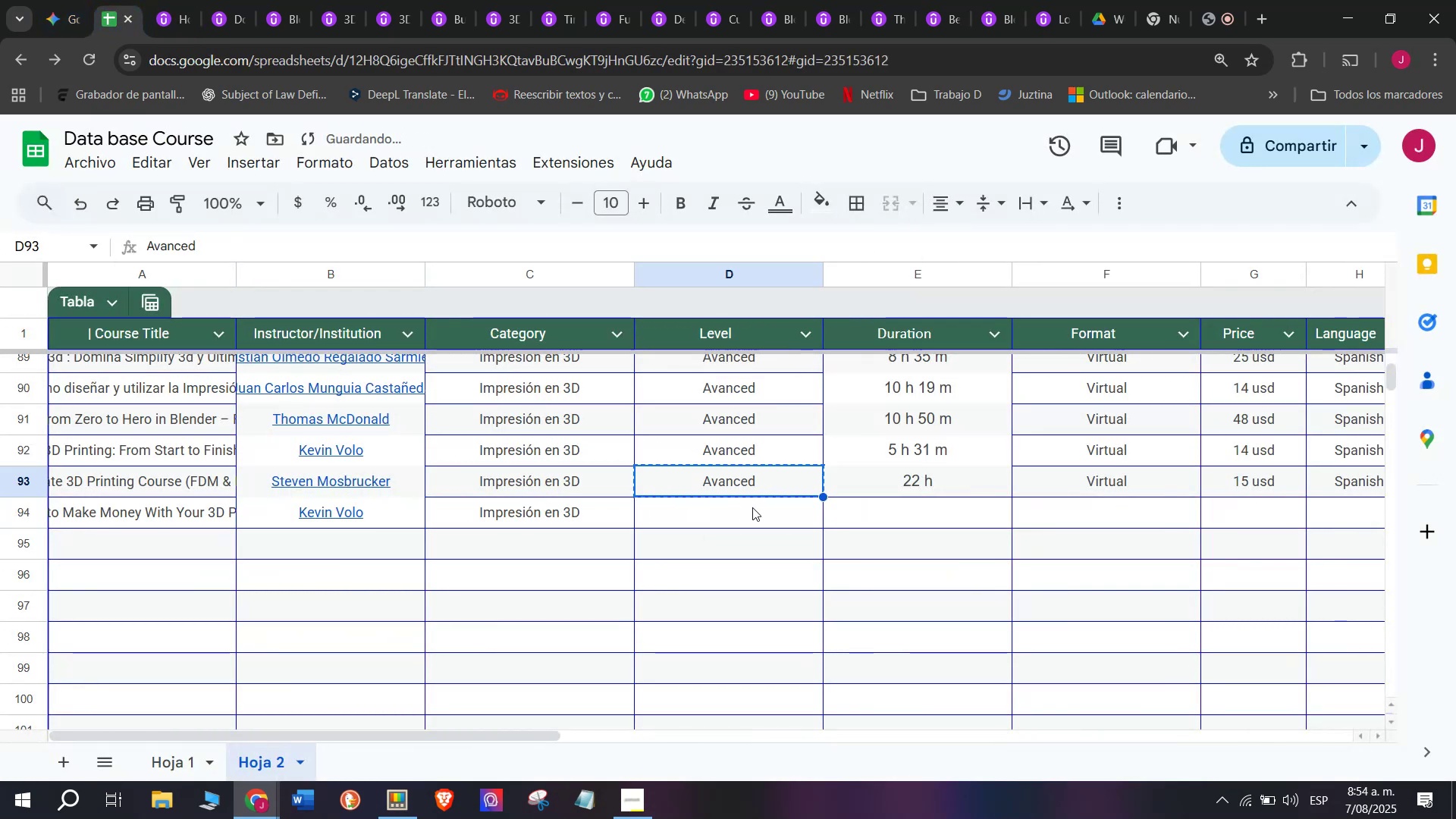 
triple_click([752, 507])
 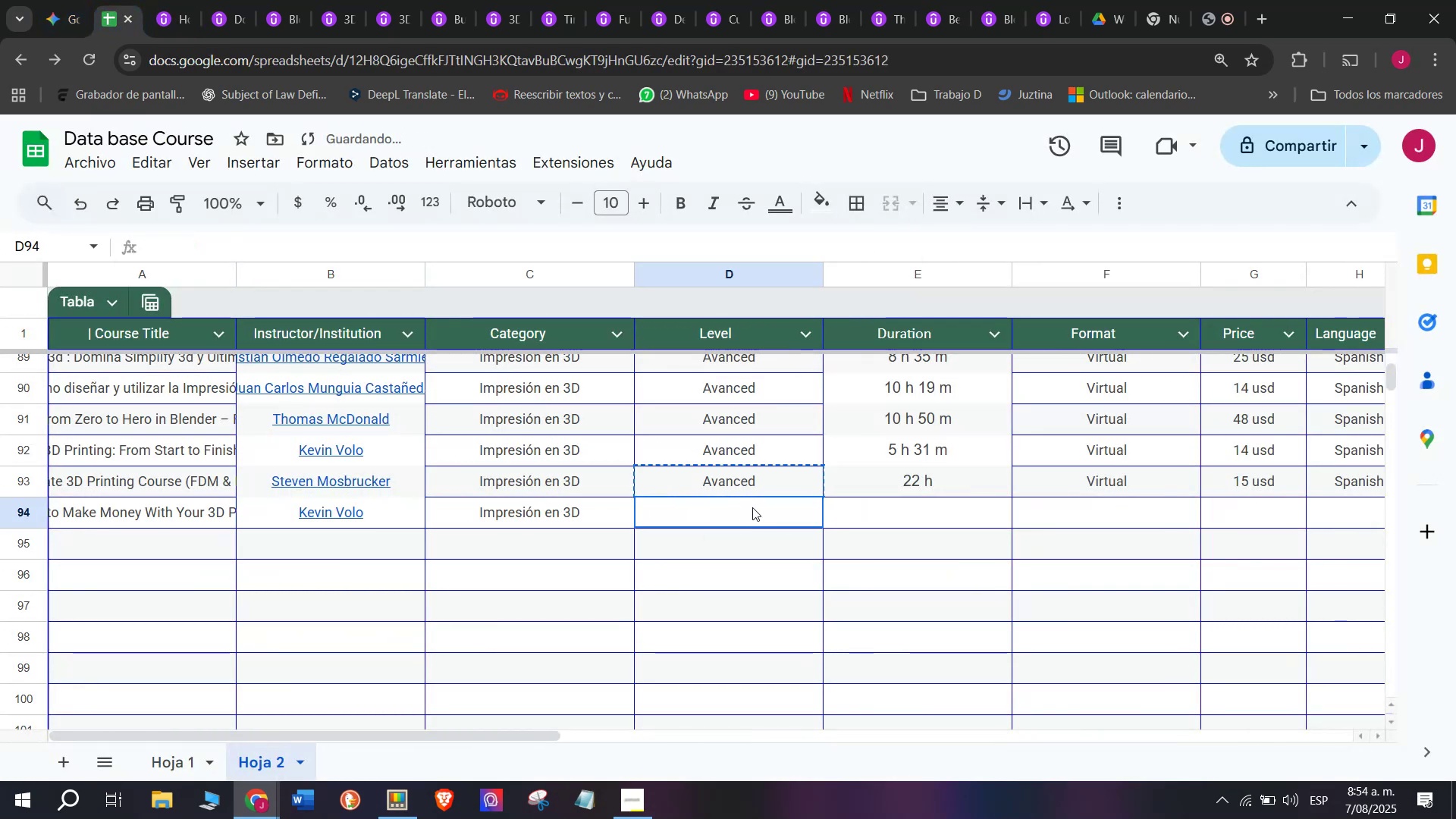 
key(Z)
 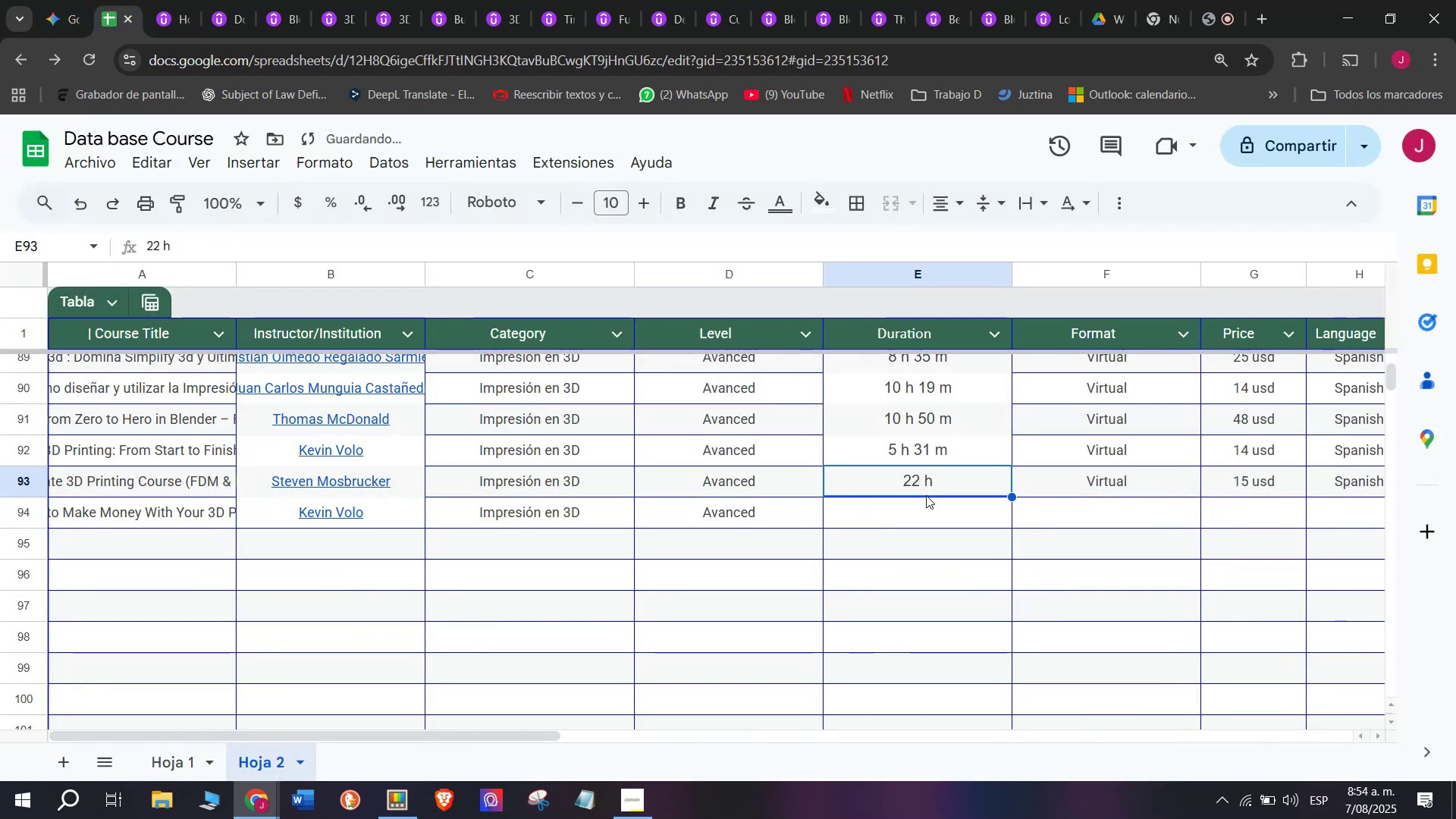 
key(Control+ControlLeft)
 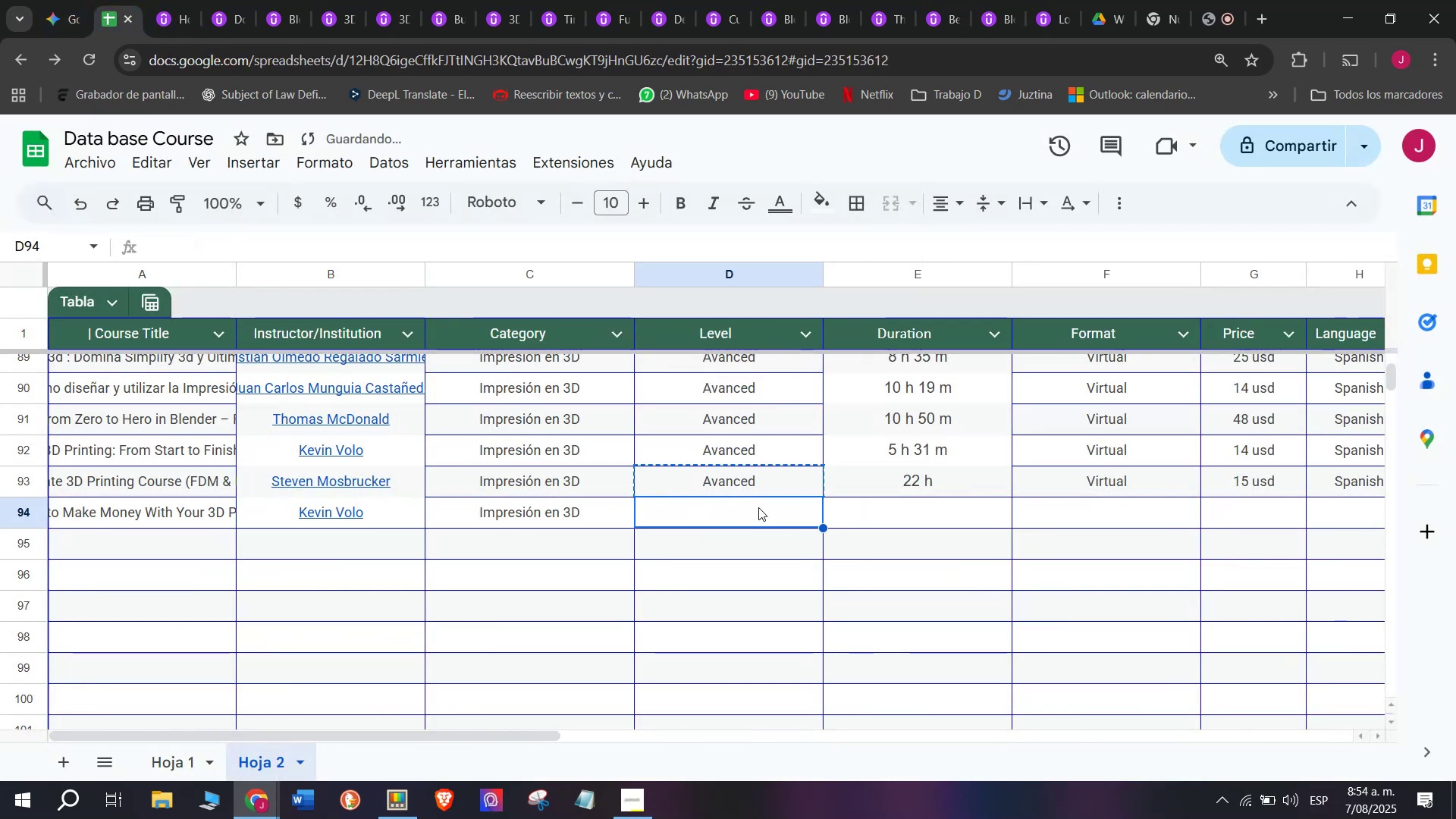 
key(Control+V)
 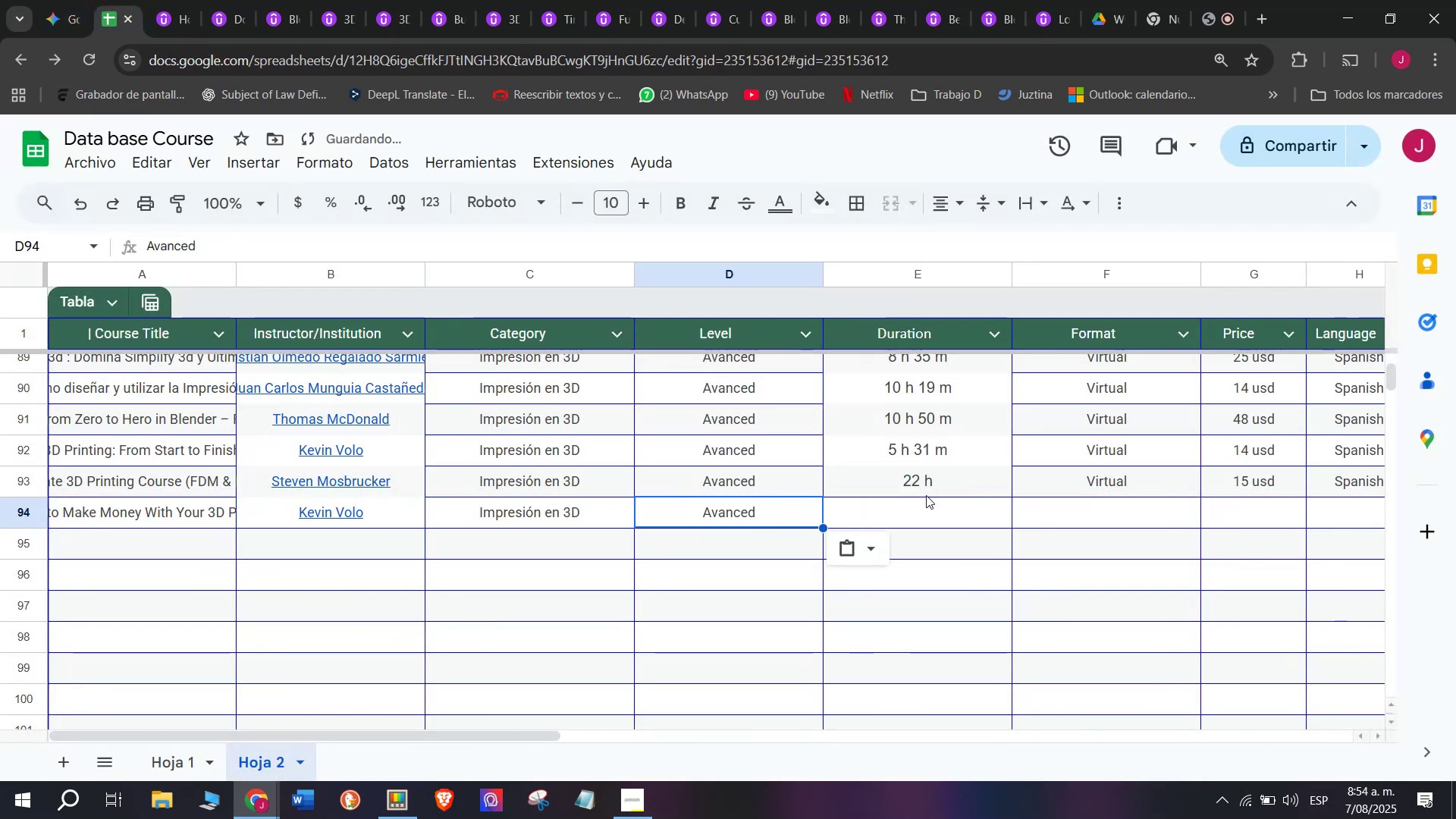 
triple_click([926, 495])
 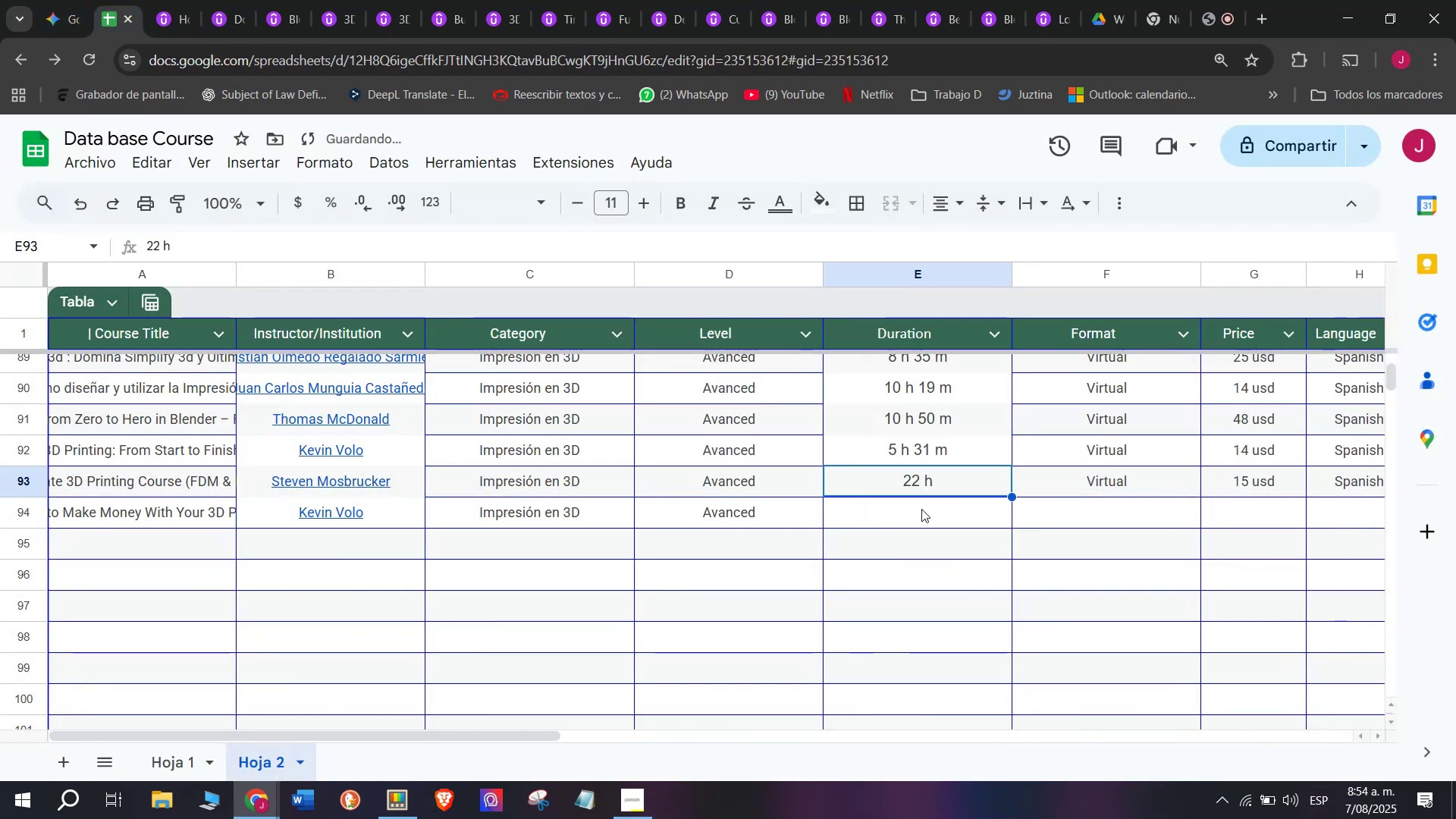 
triple_click([921, 509])
 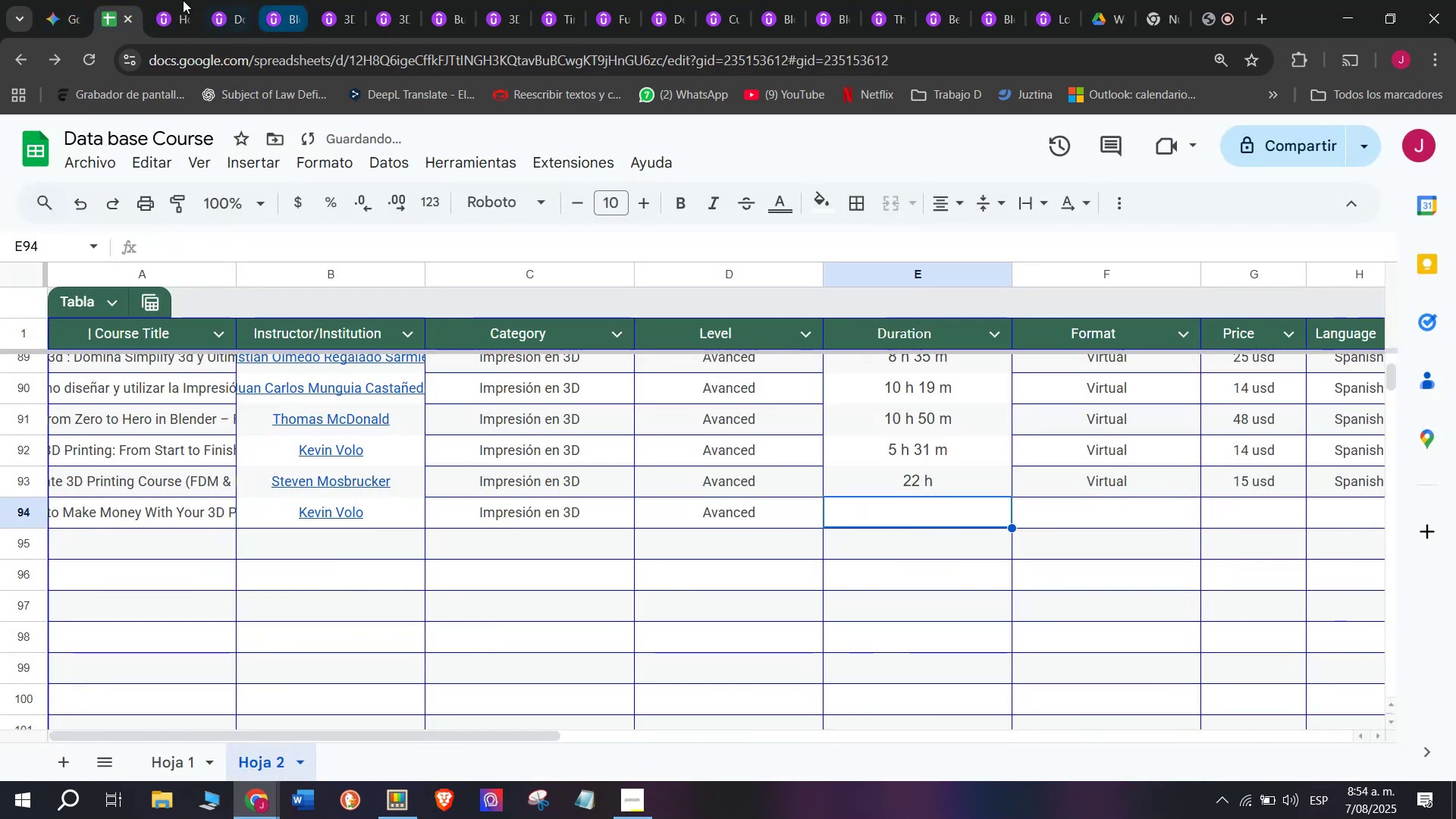 
left_click([166, 0])
 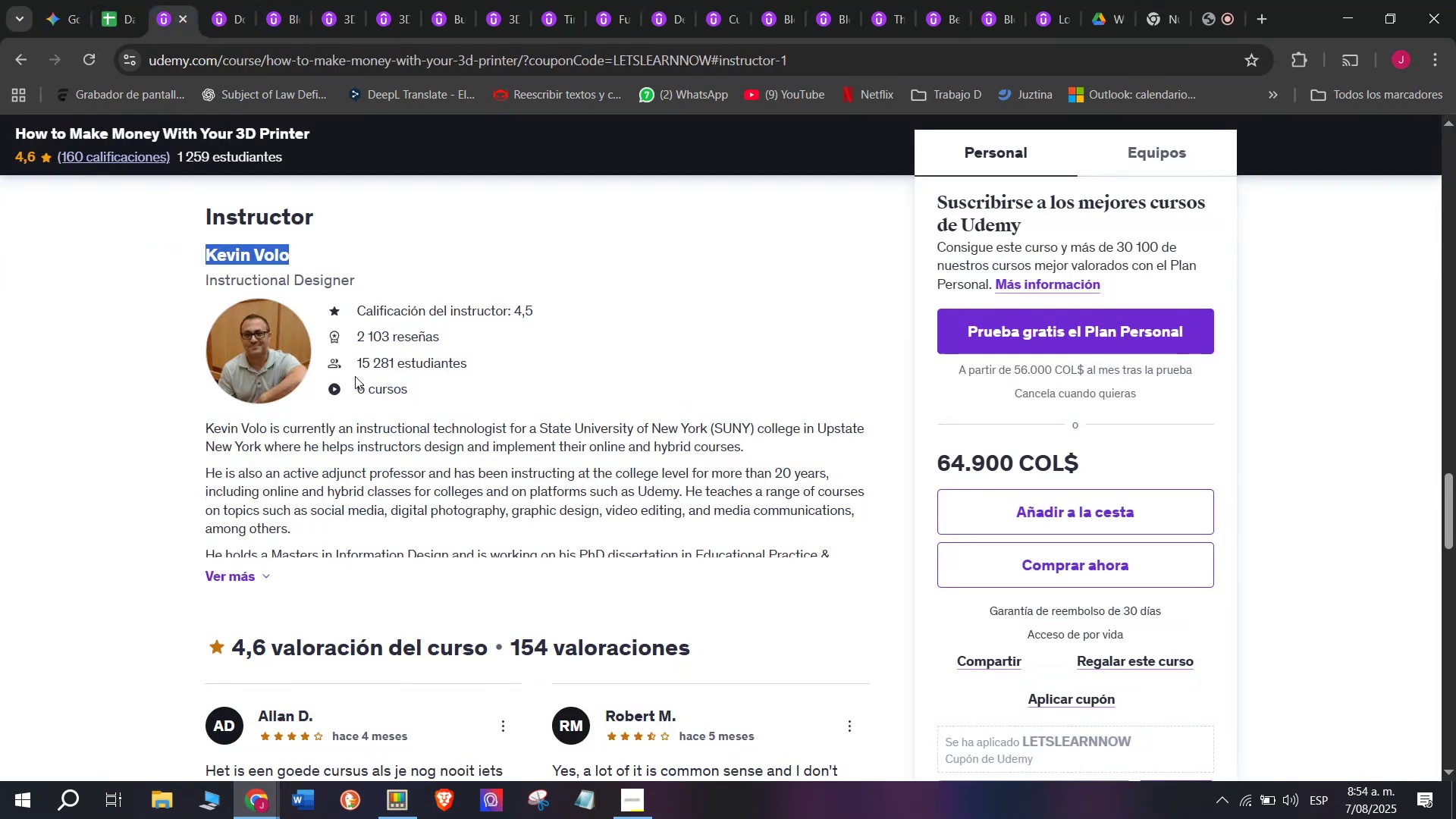 
scroll: coordinate [308, 604], scroll_direction: up, amount: 9.0
 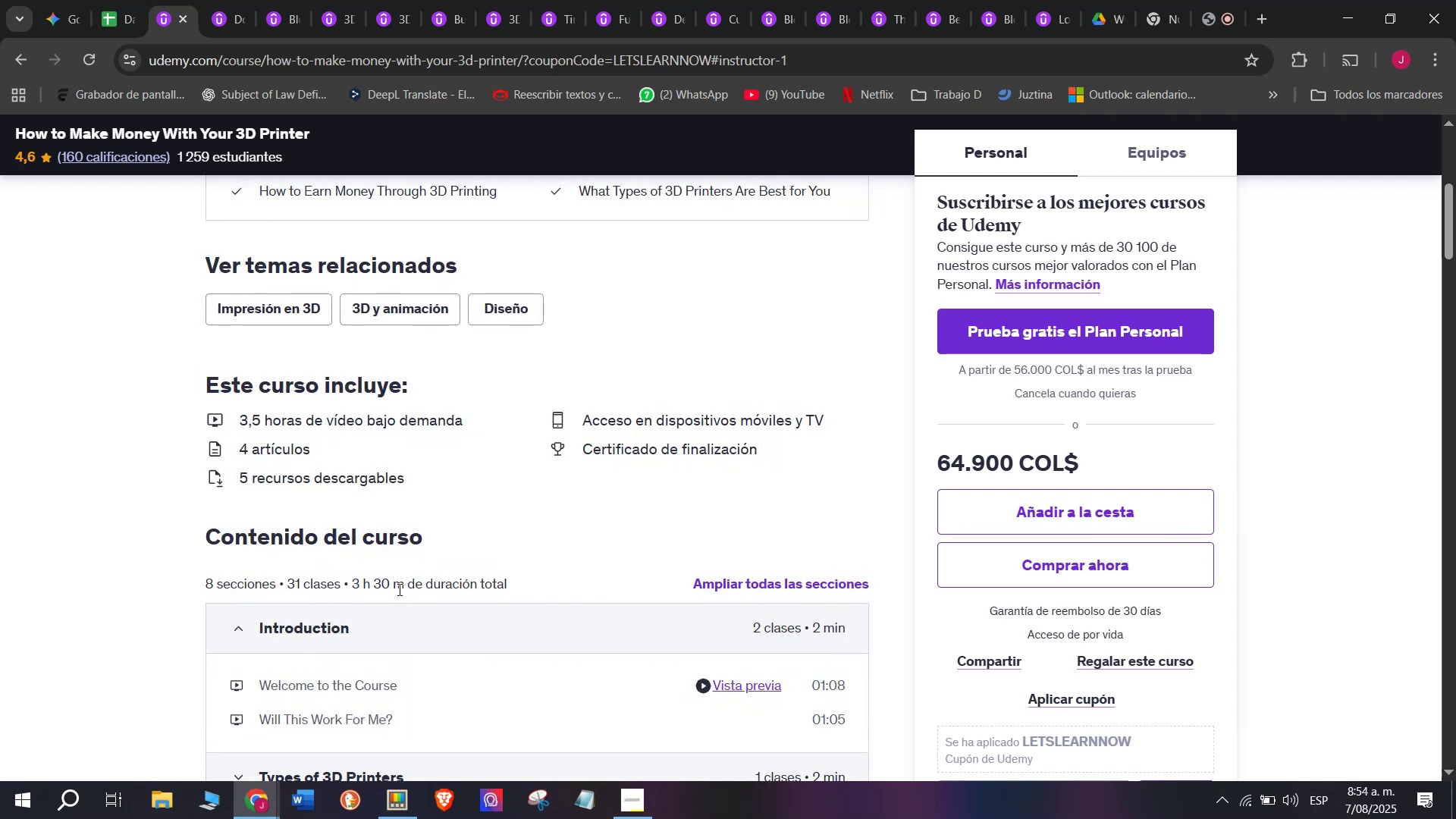 
left_click_drag(start_coordinate=[401, 591], to_coordinate=[350, 585])
 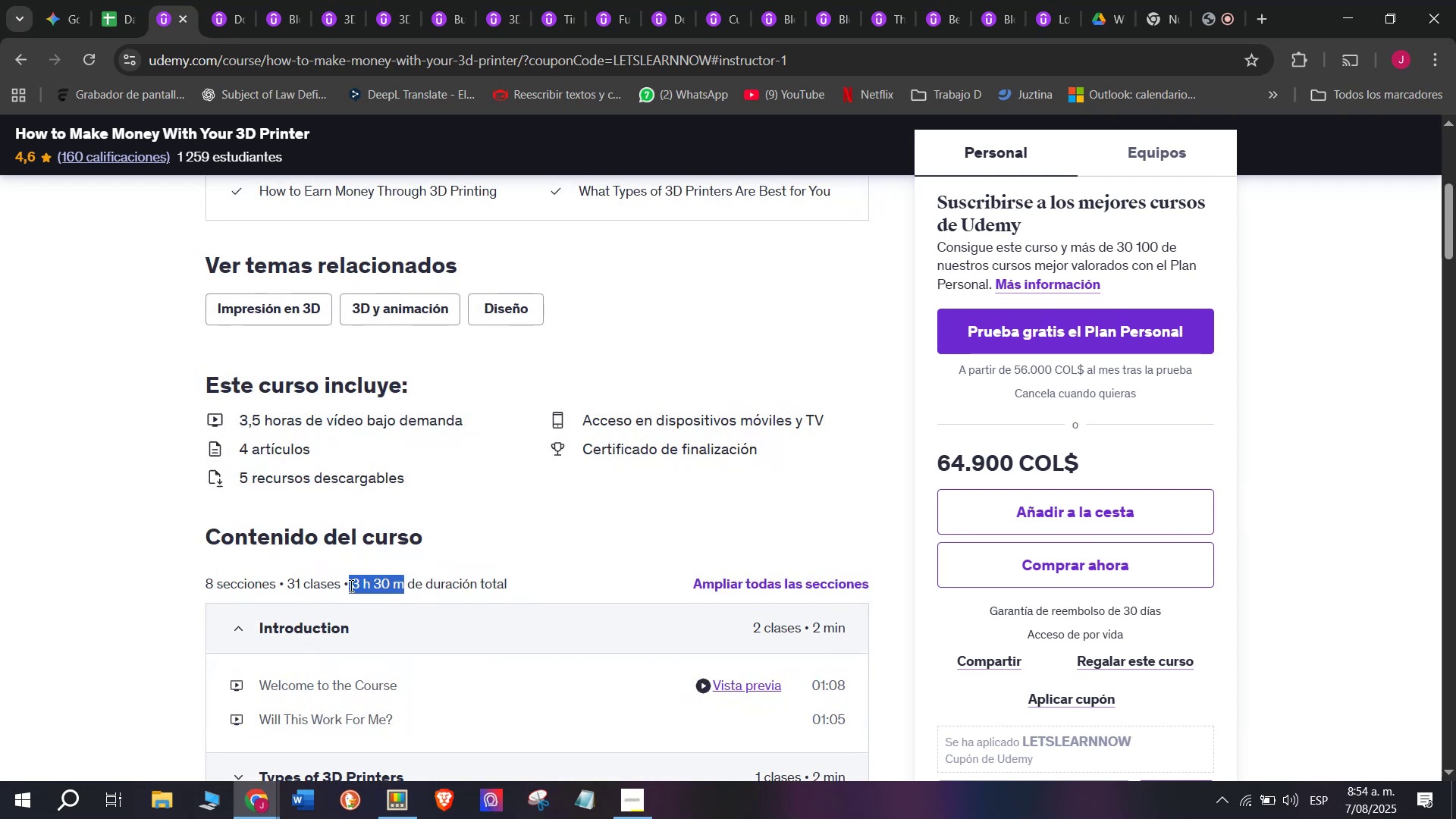 
key(Break)
 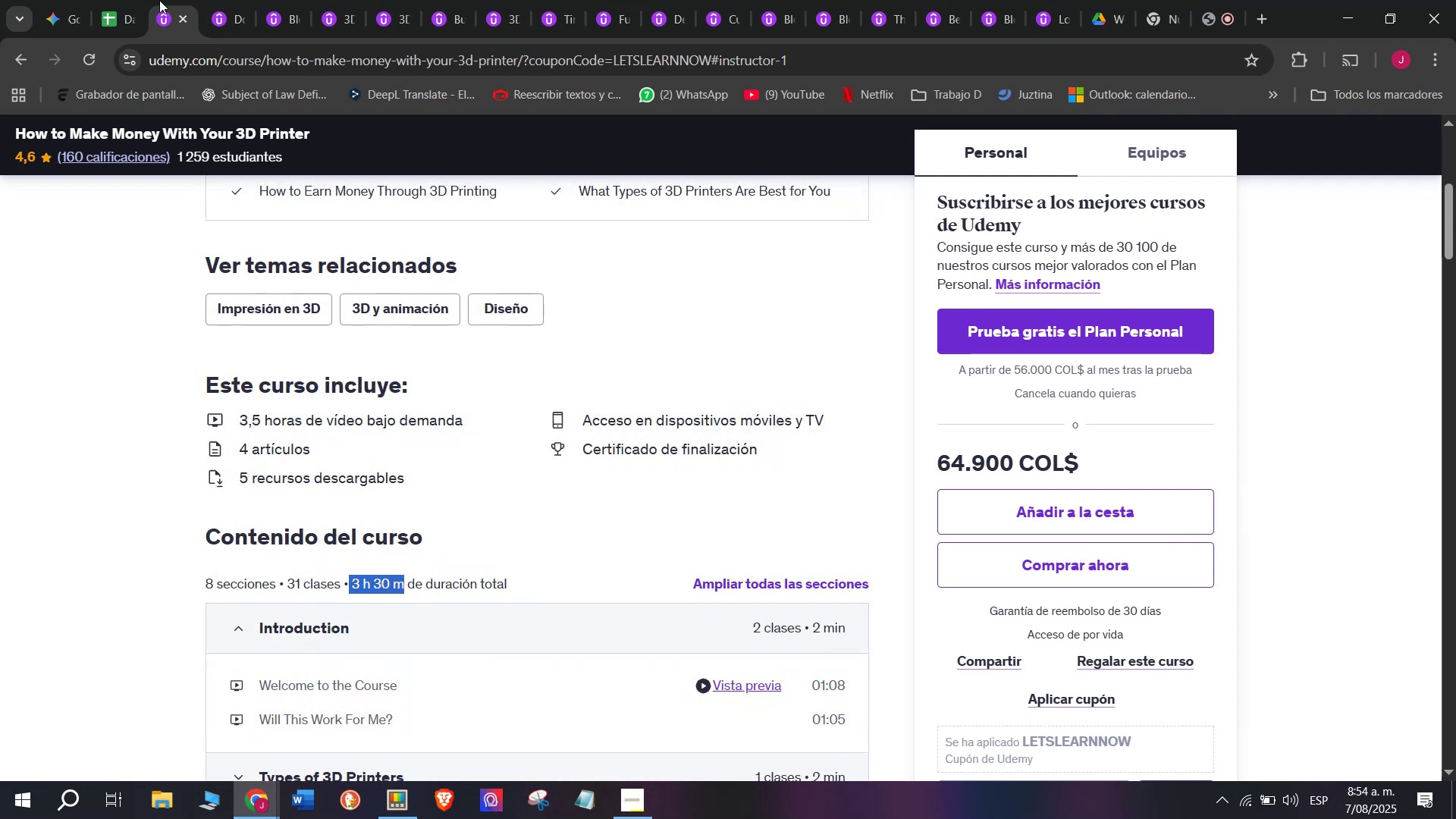 
key(Control+ControlLeft)
 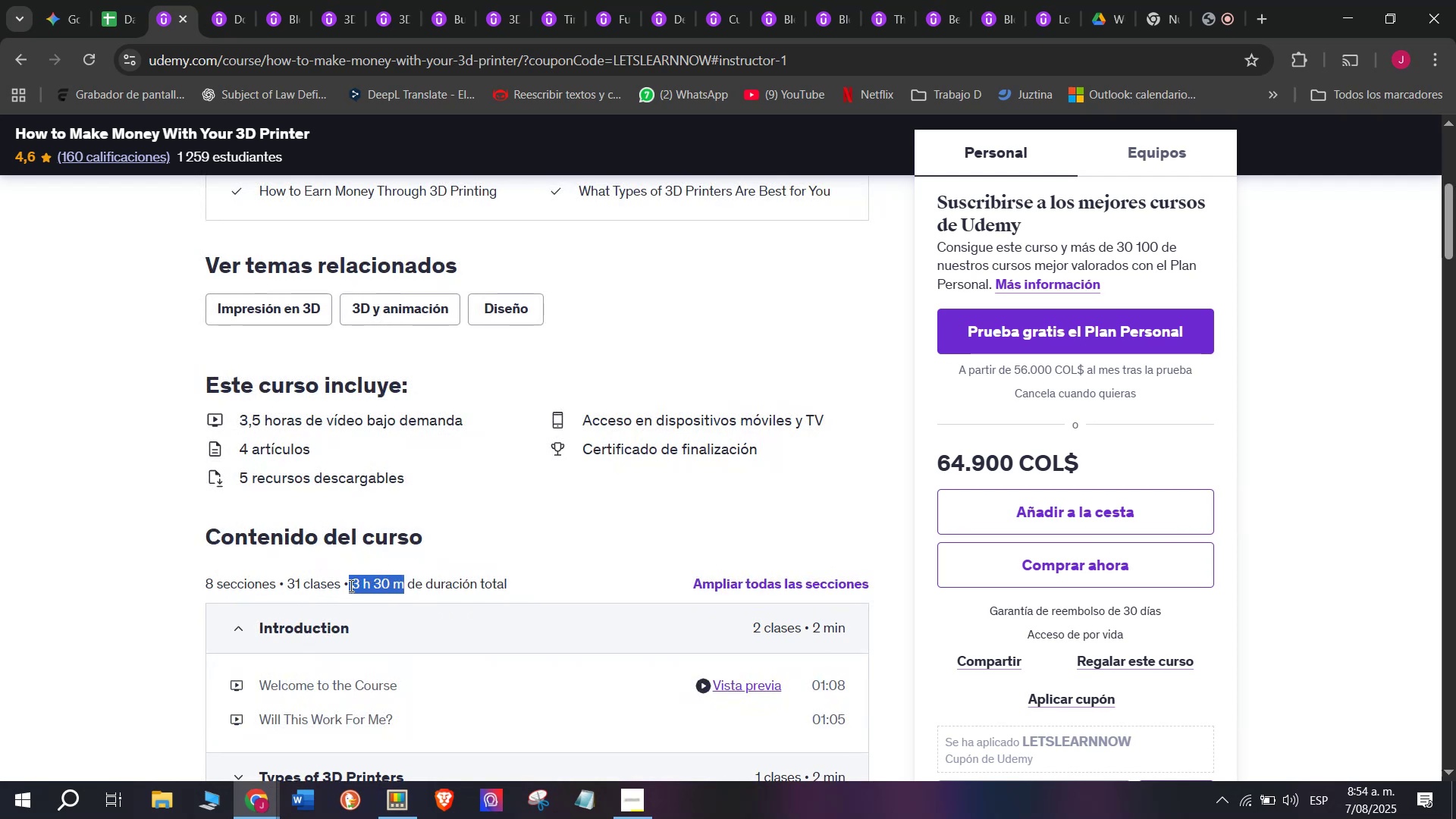 
key(Control+C)
 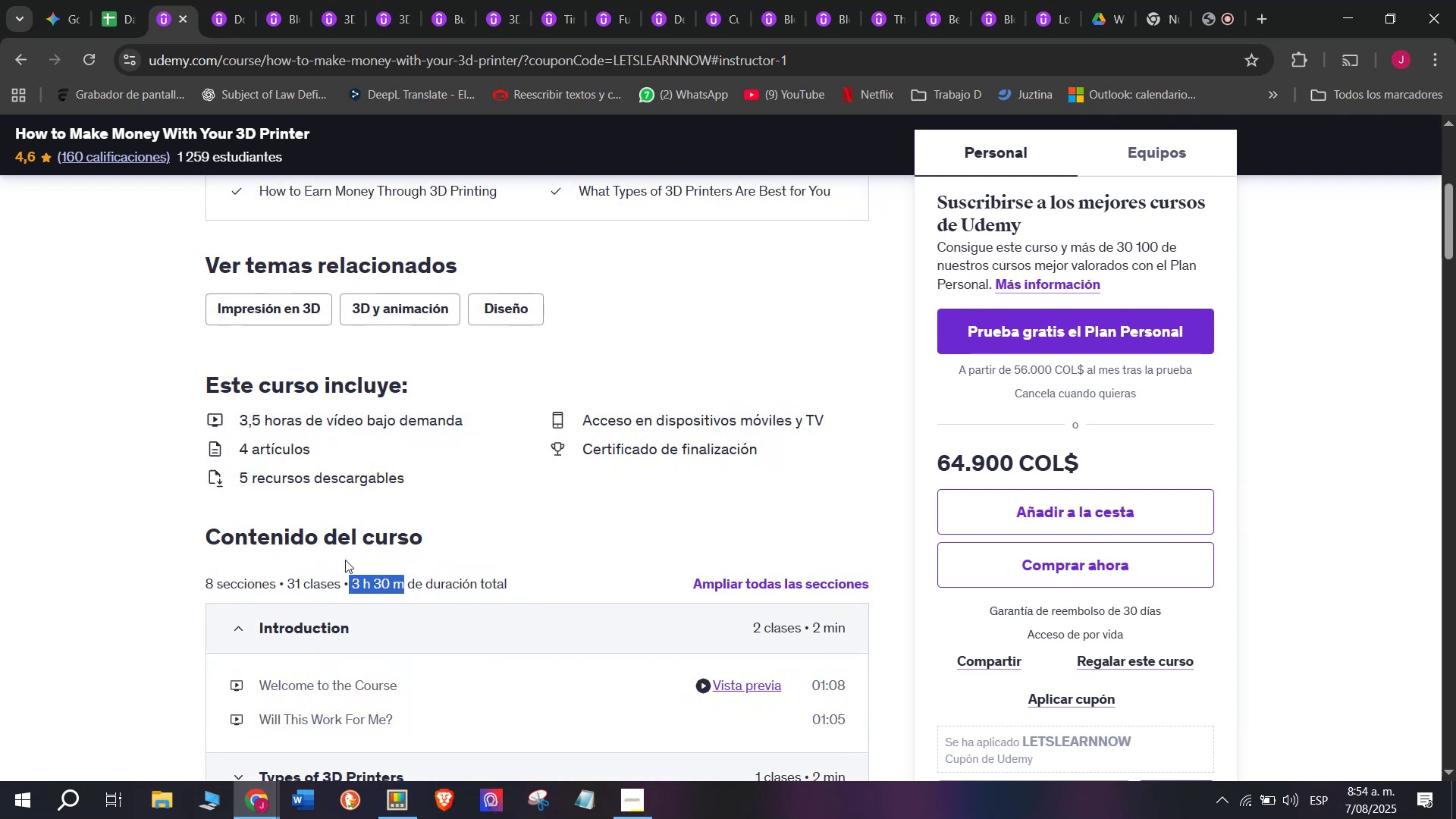 
key(Break)
 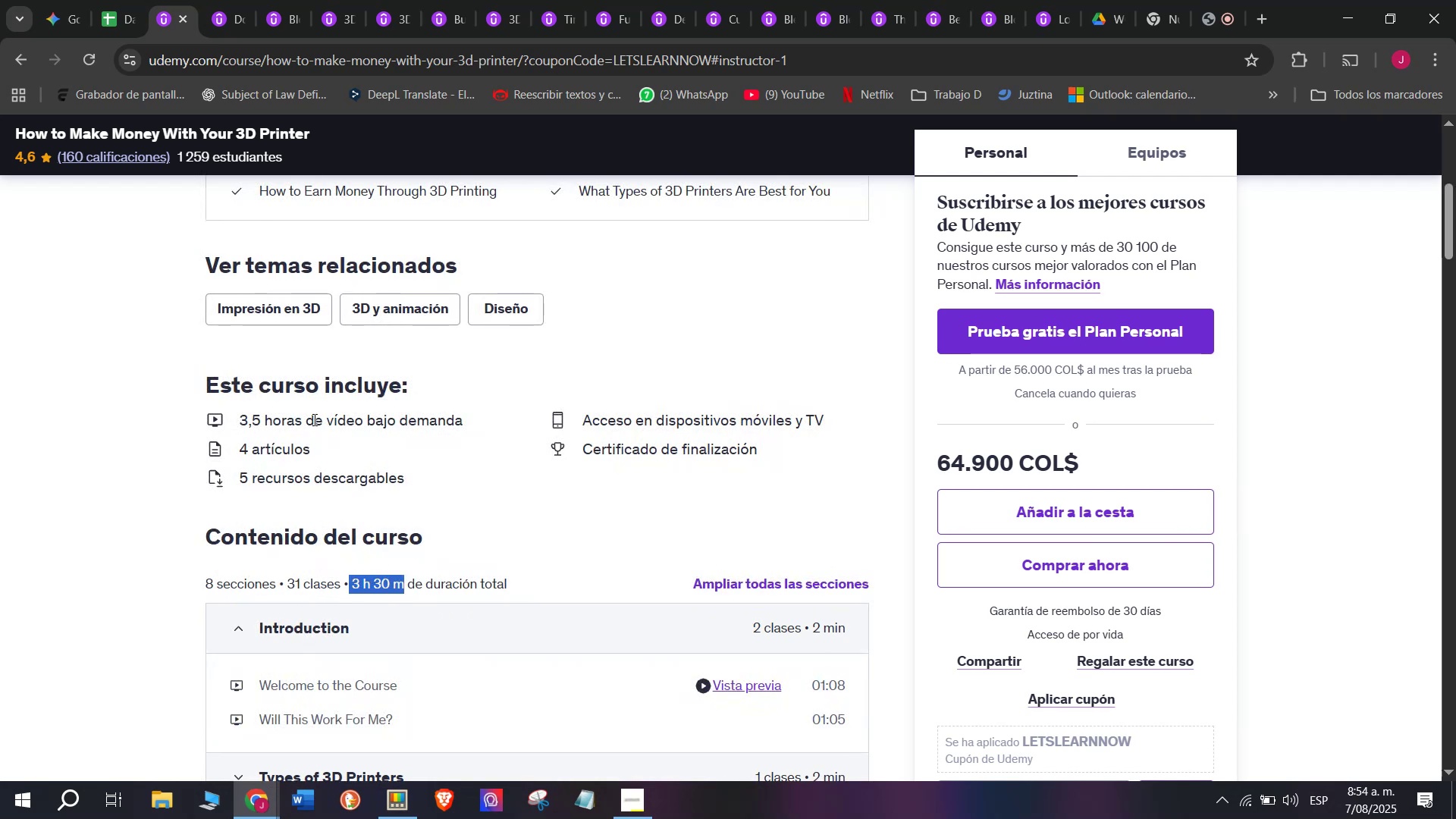 
key(Control+ControlLeft)
 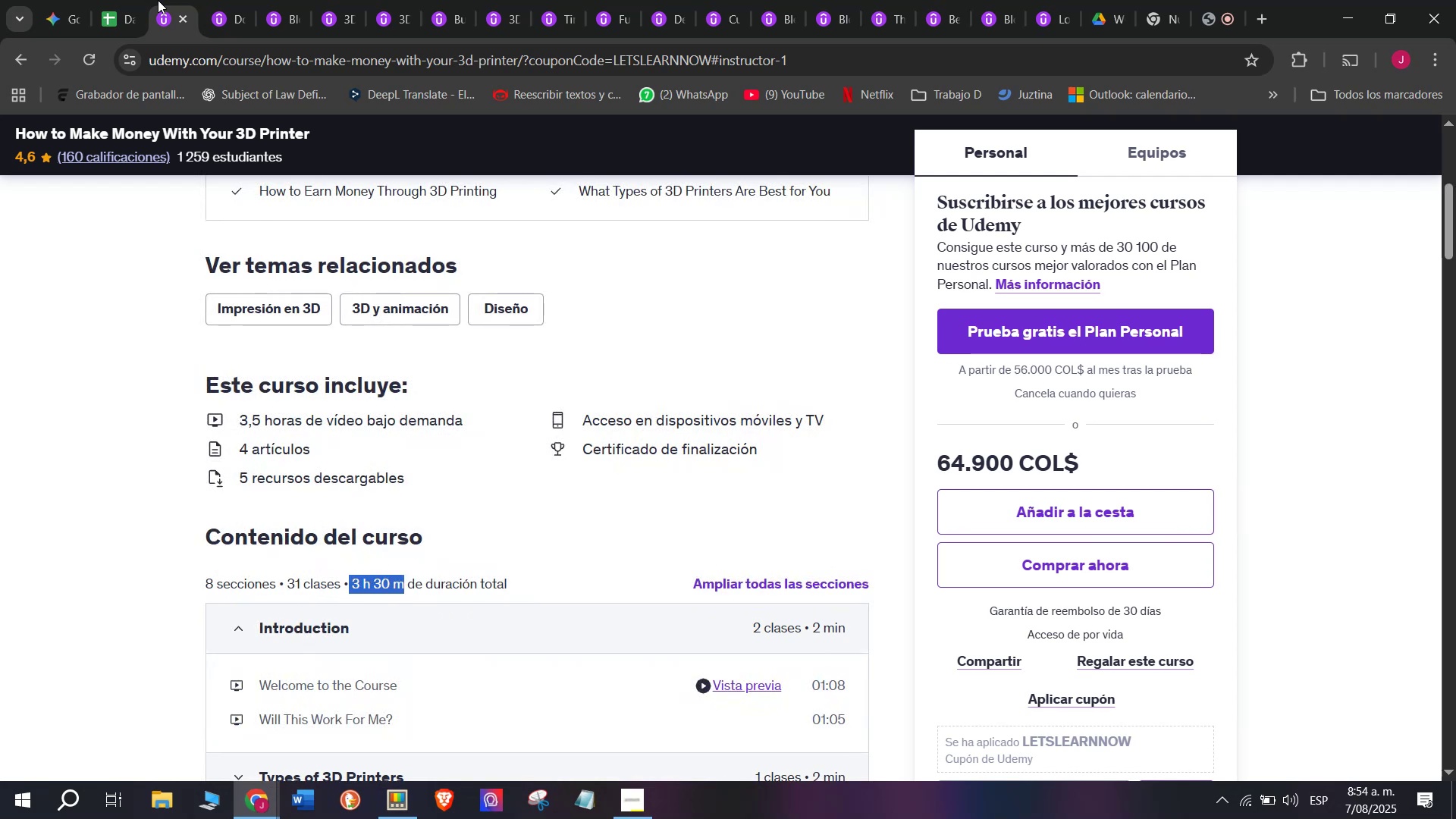 
key(Control+C)
 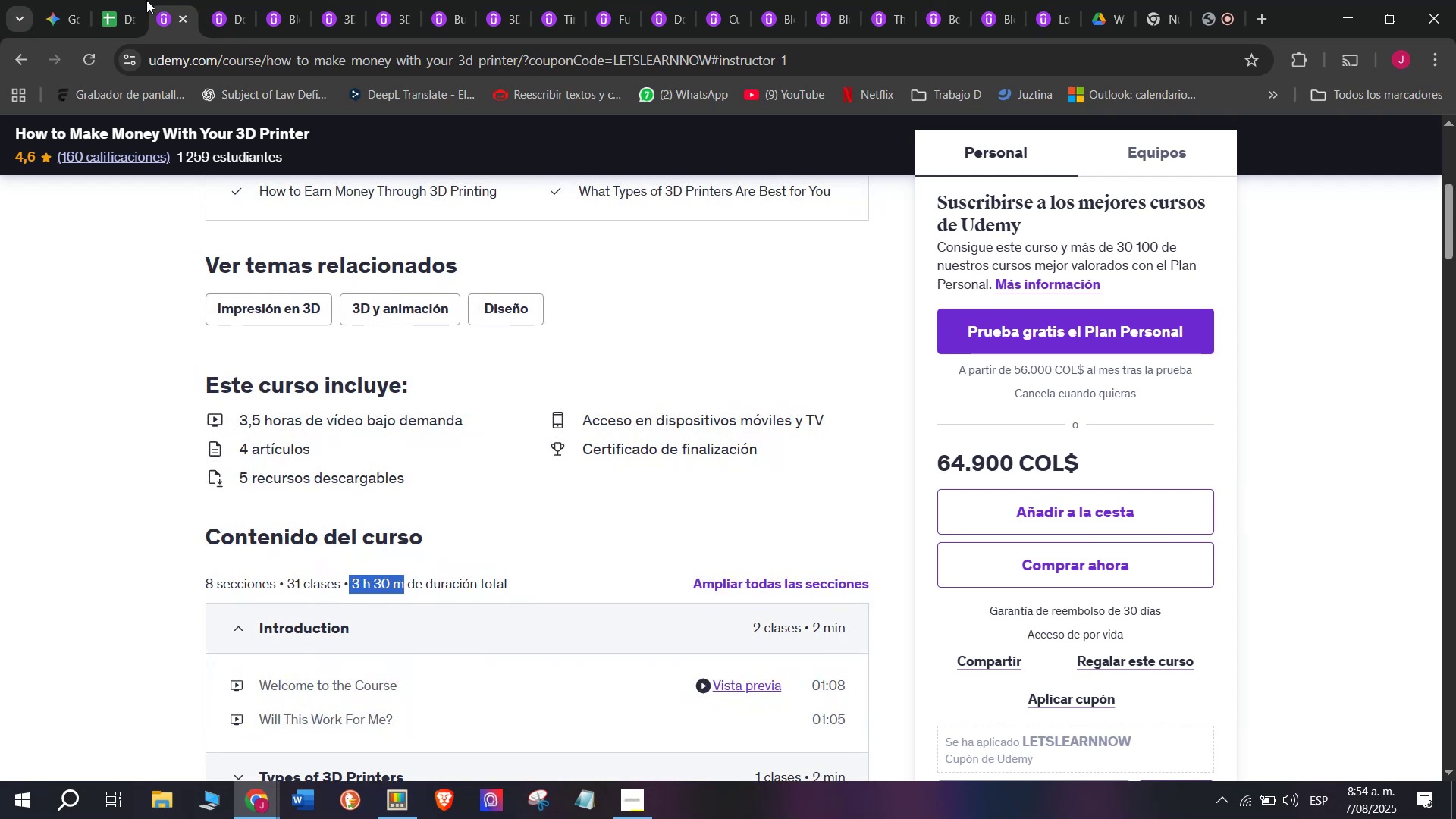 
left_click([136, 0])
 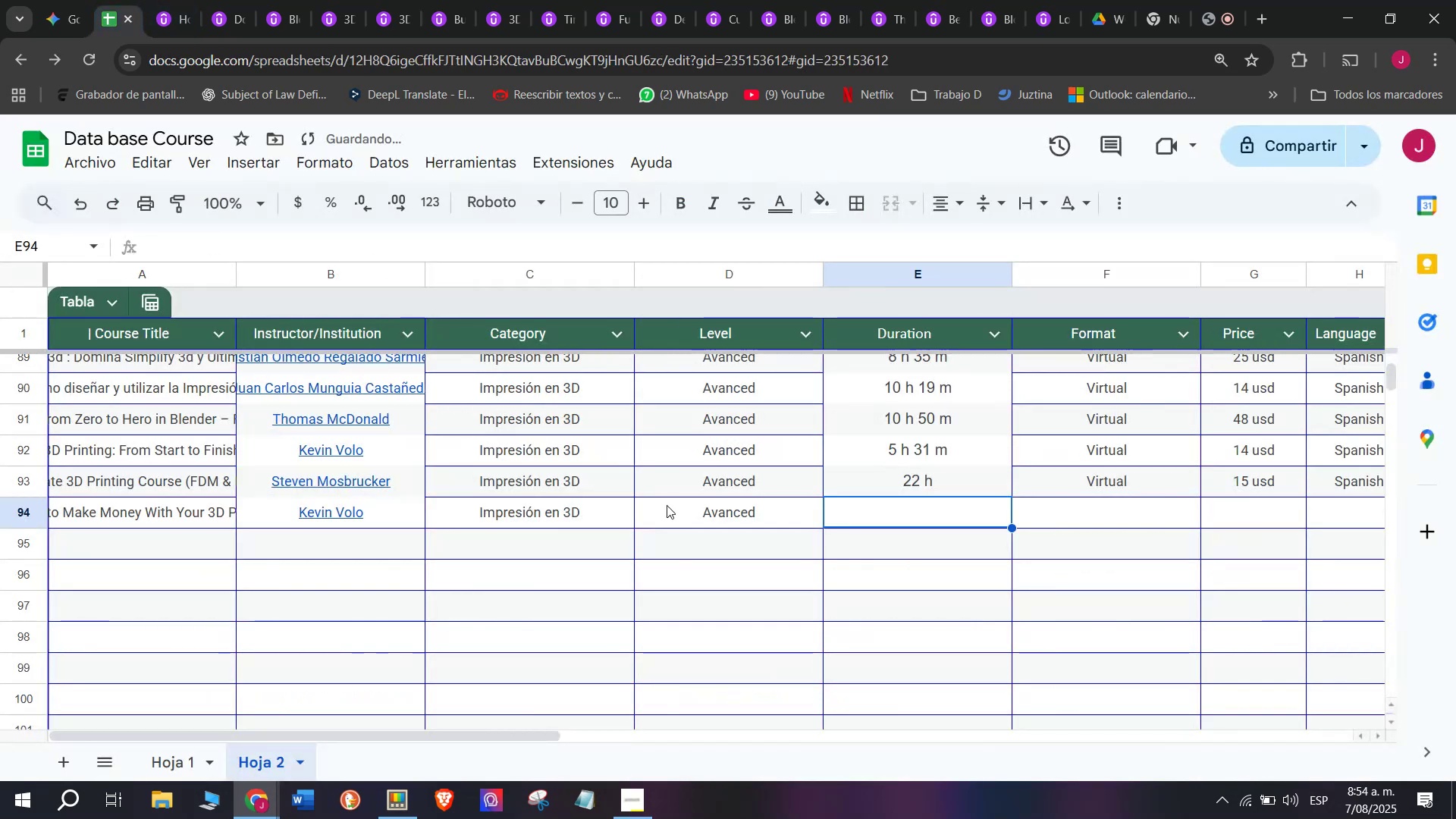 
key(Z)
 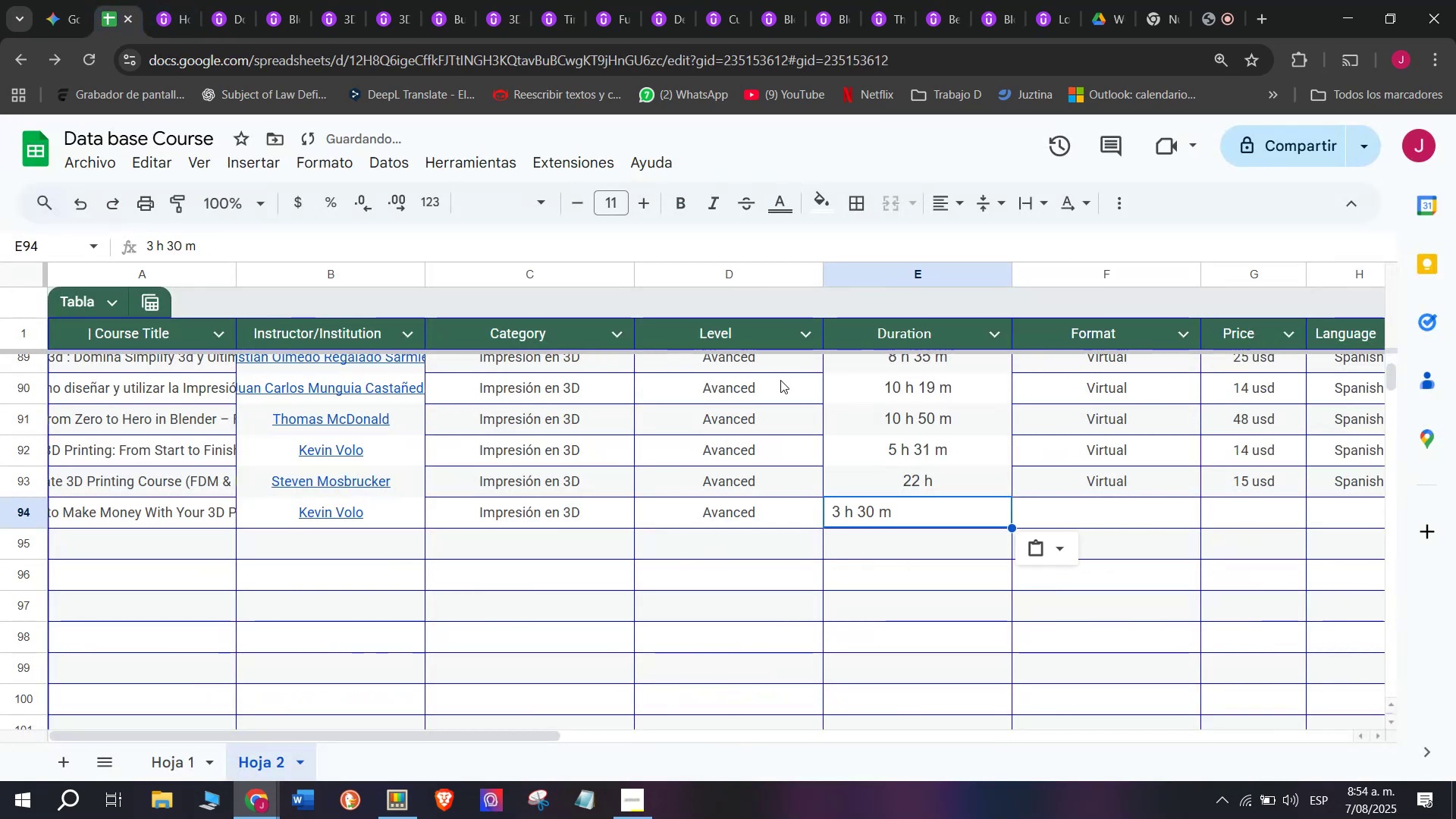 
key(Control+ControlLeft)
 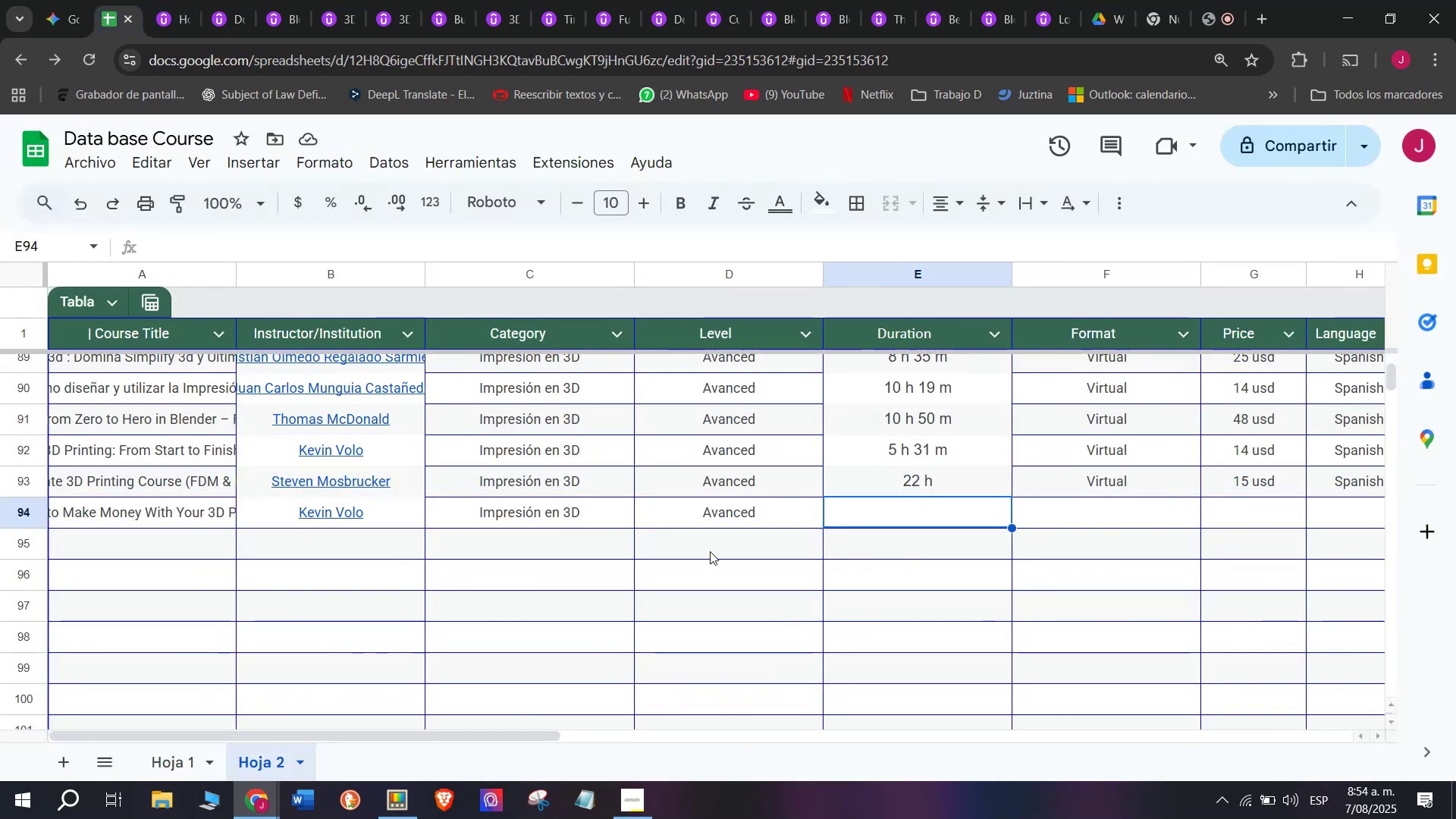 
key(Control+V)
 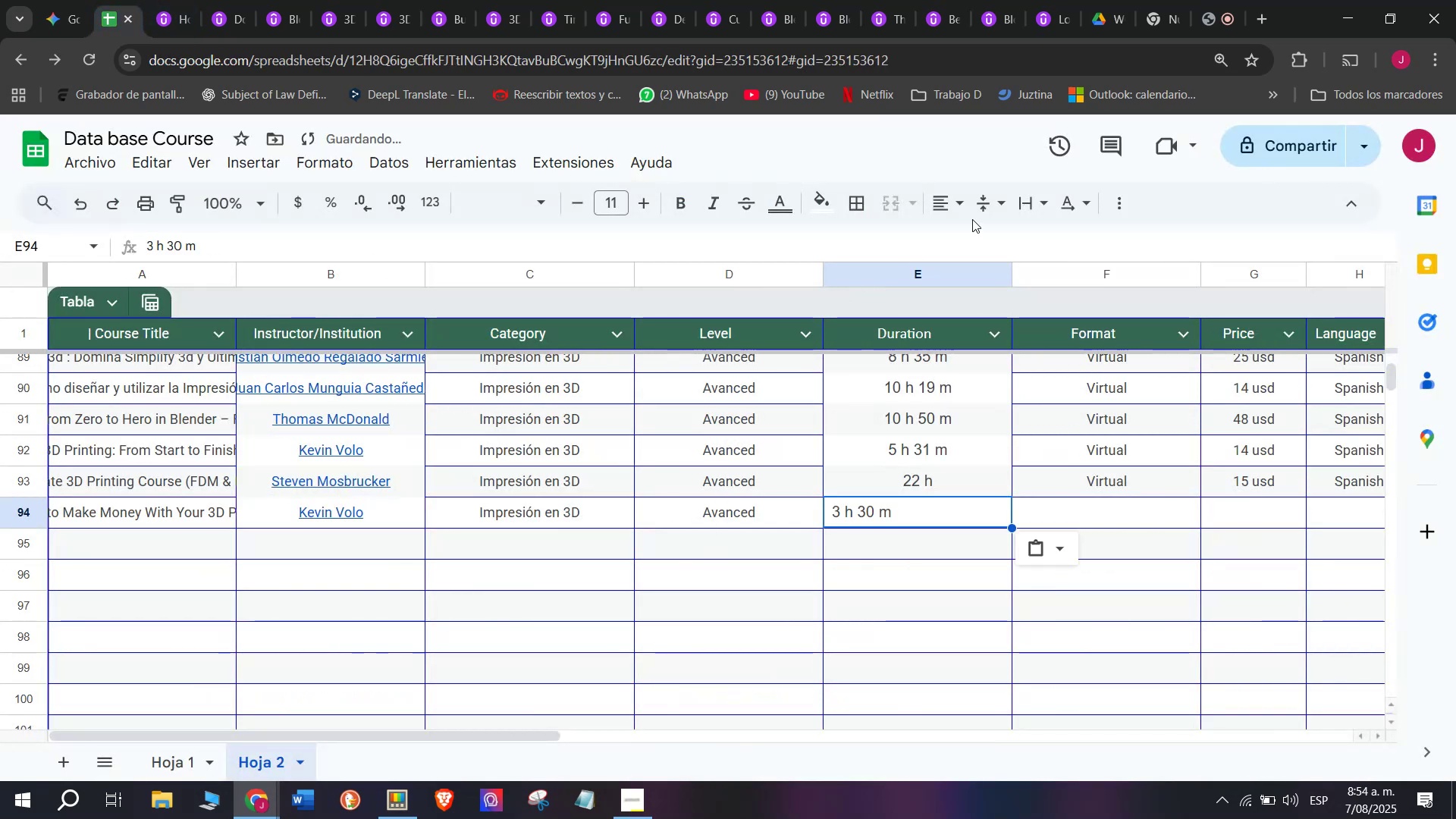 
left_click([966, 207])
 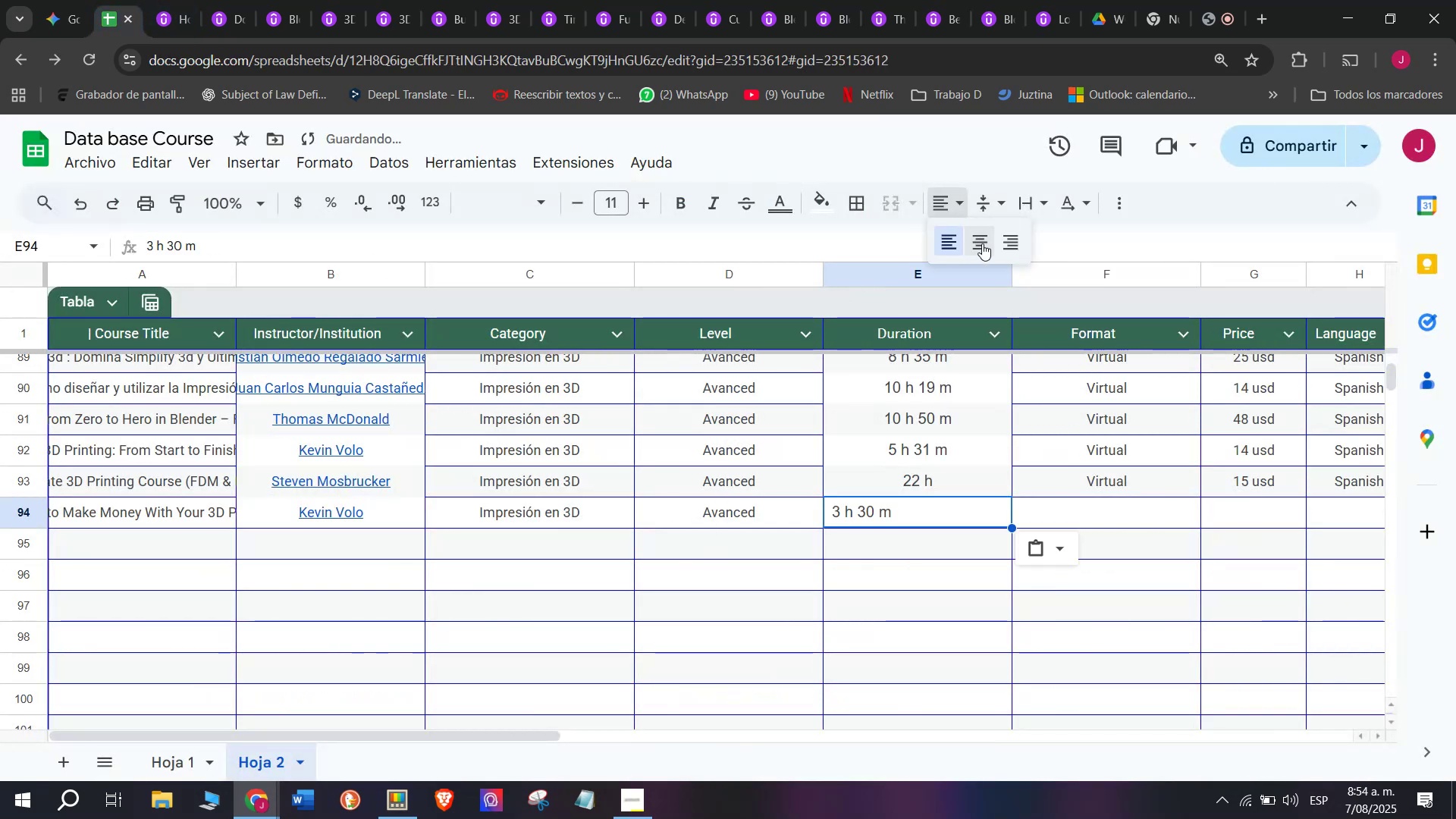 
left_click([982, 243])
 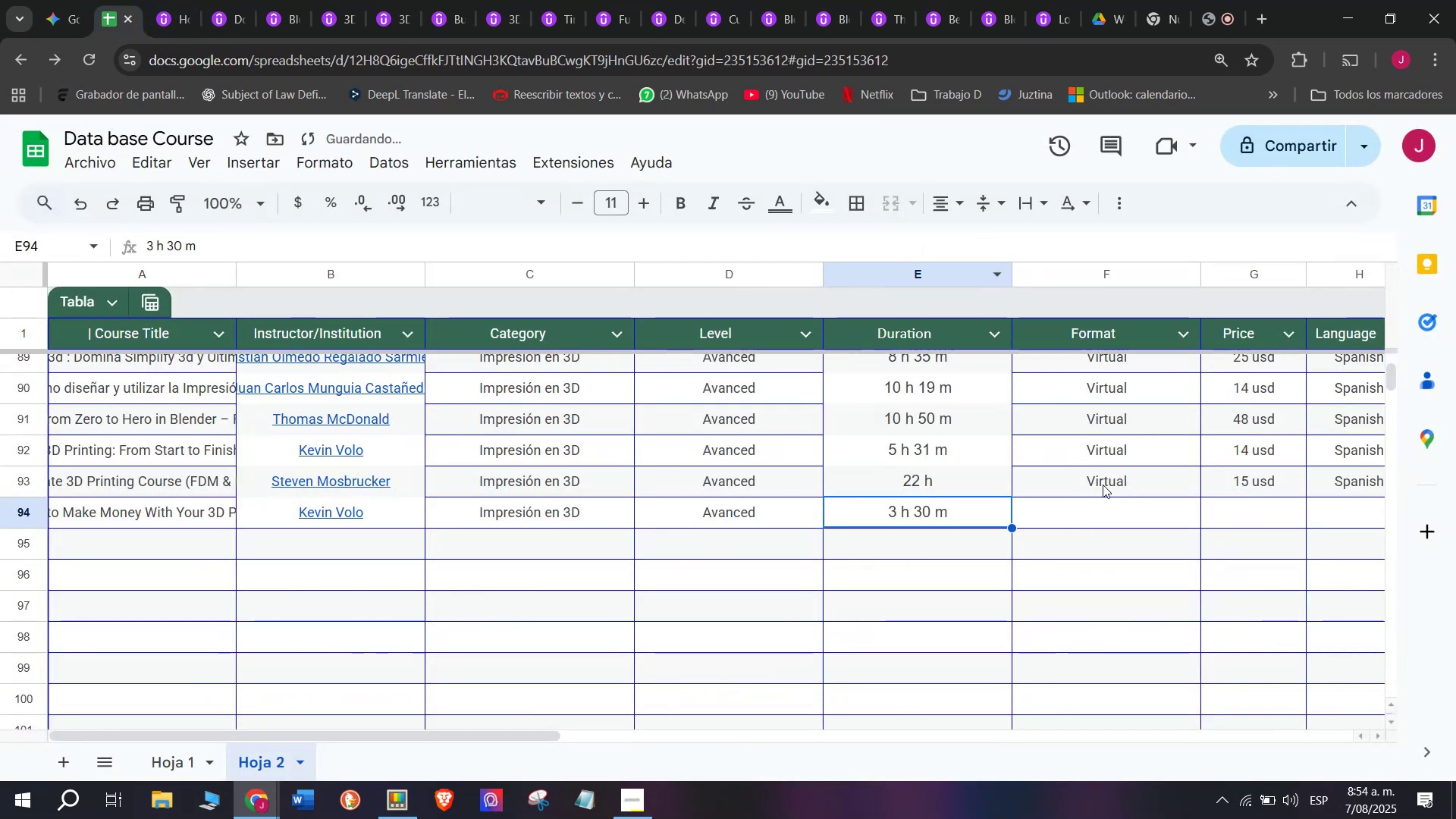 
left_click([1112, 494])
 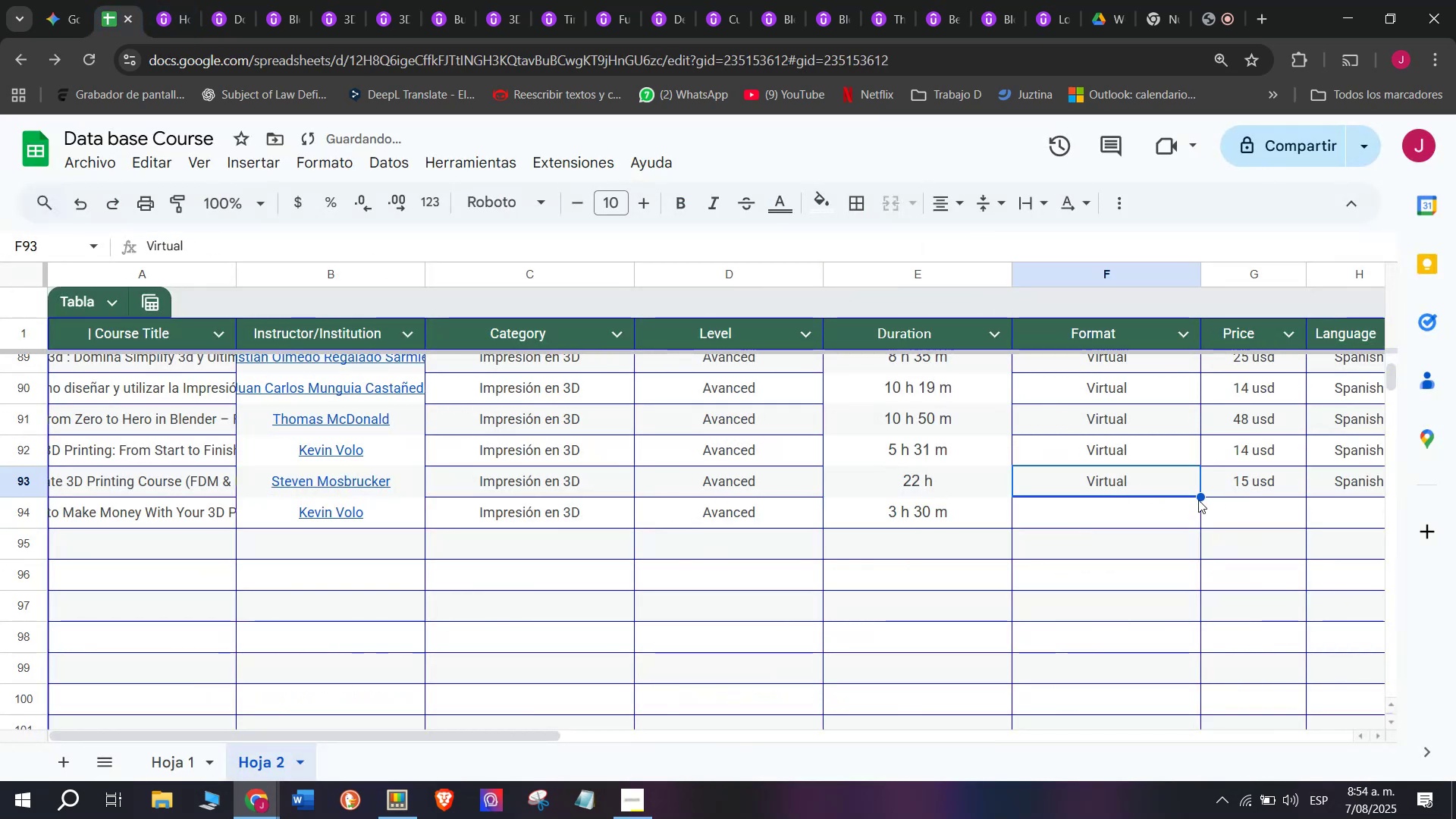 
left_click_drag(start_coordinate=[1198, 495], to_coordinate=[1197, 512])
 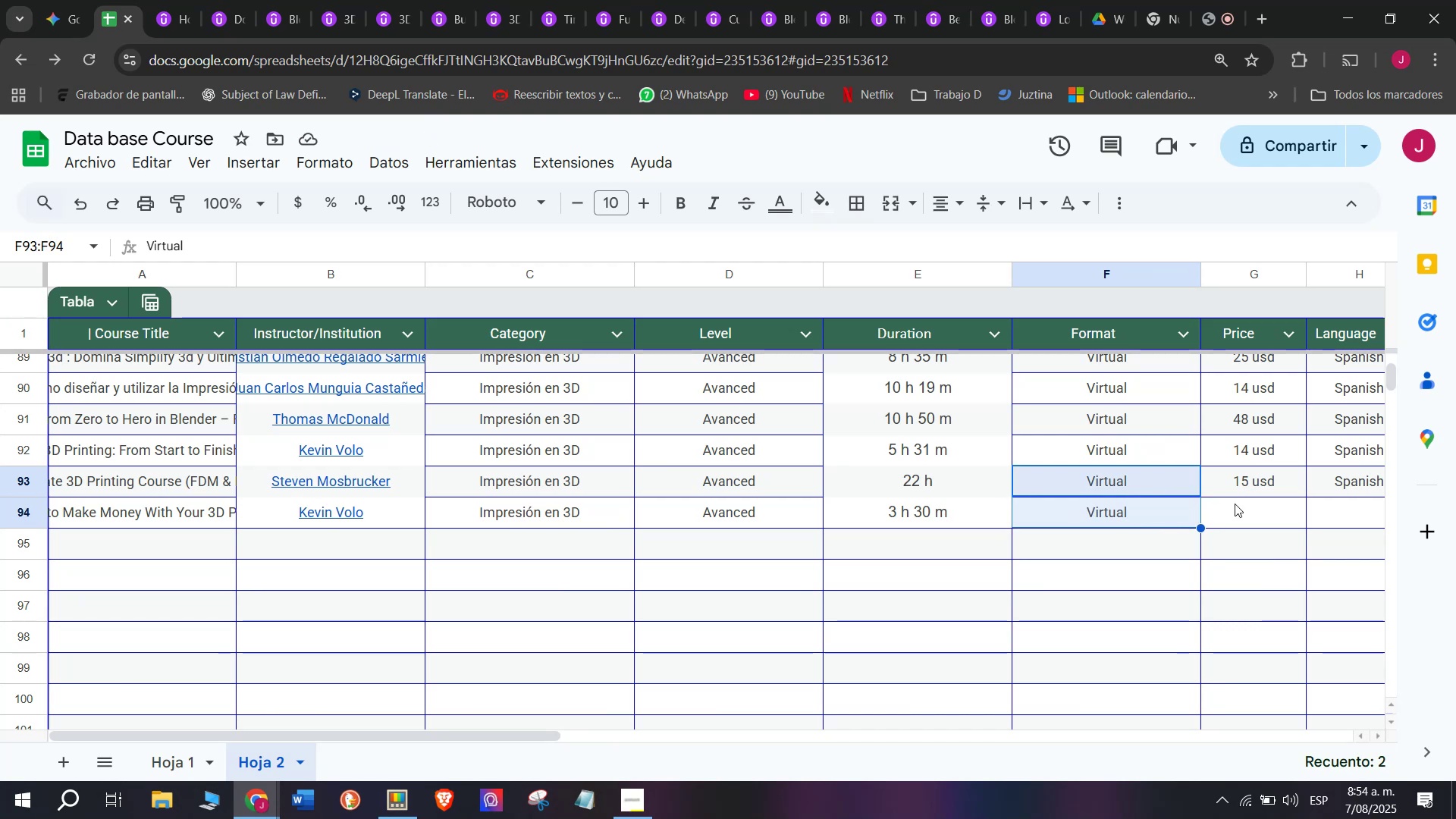 
wait(15.66)
 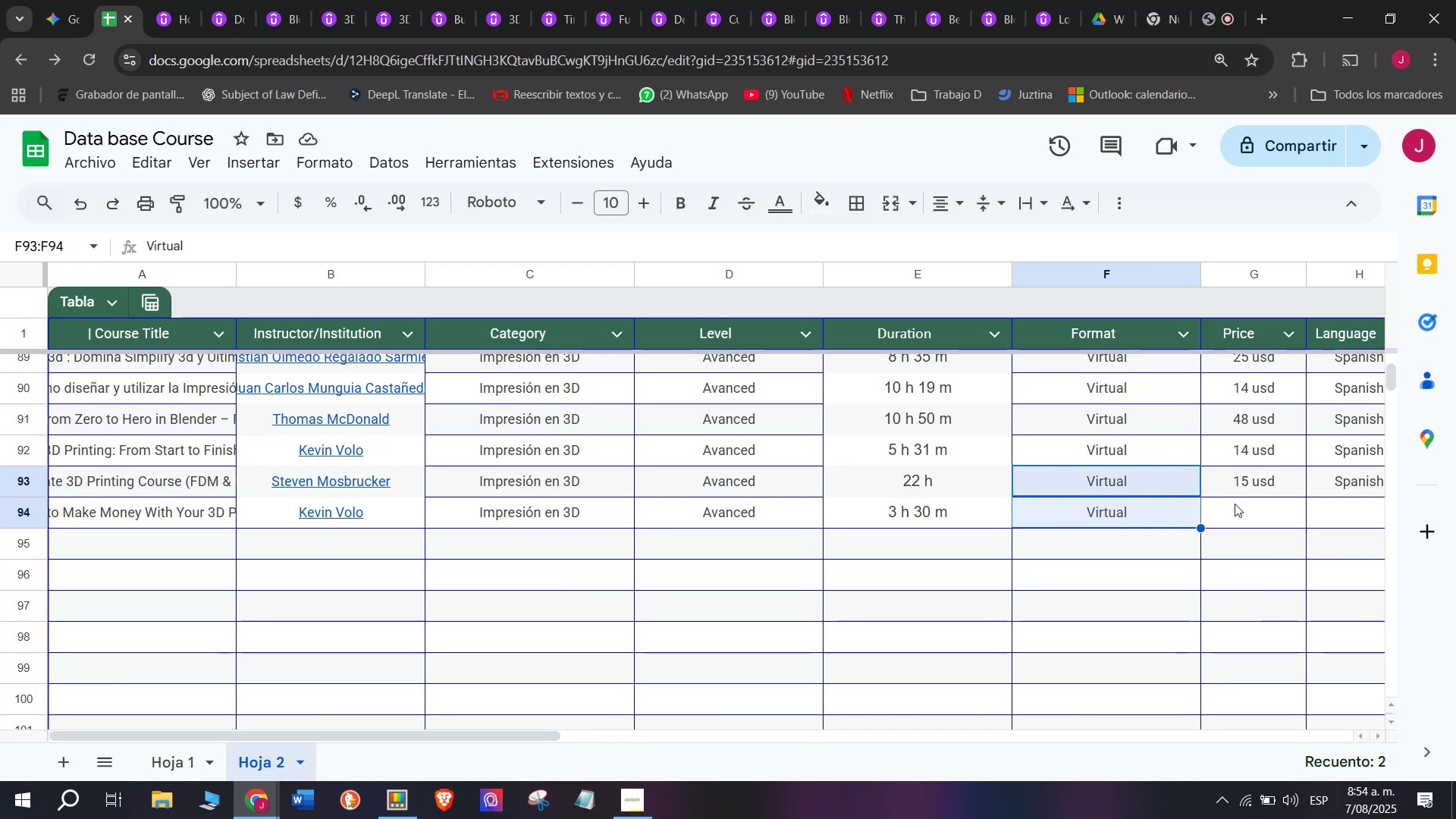 
left_click([1282, 508])
 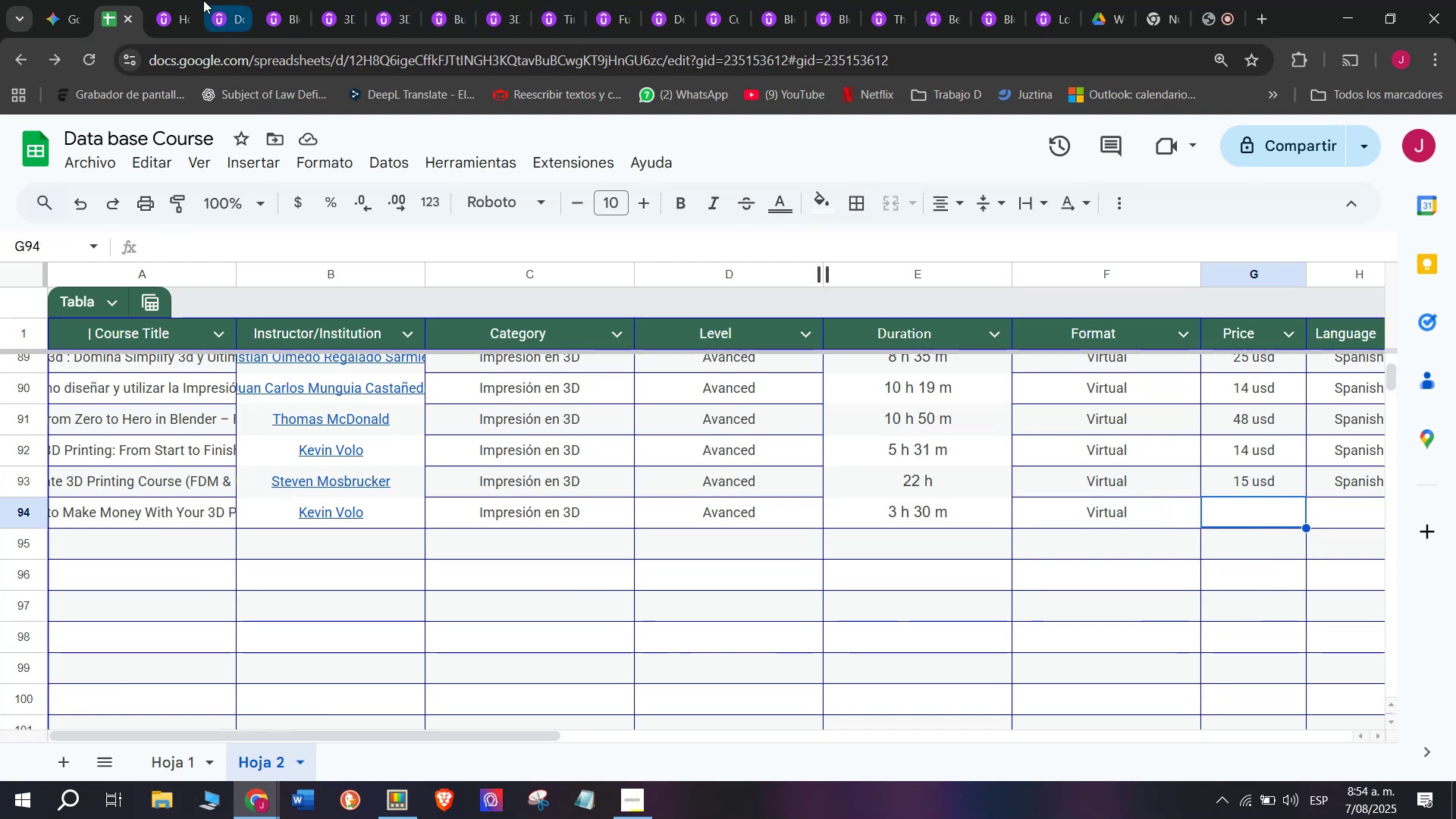 
left_click([193, 0])
 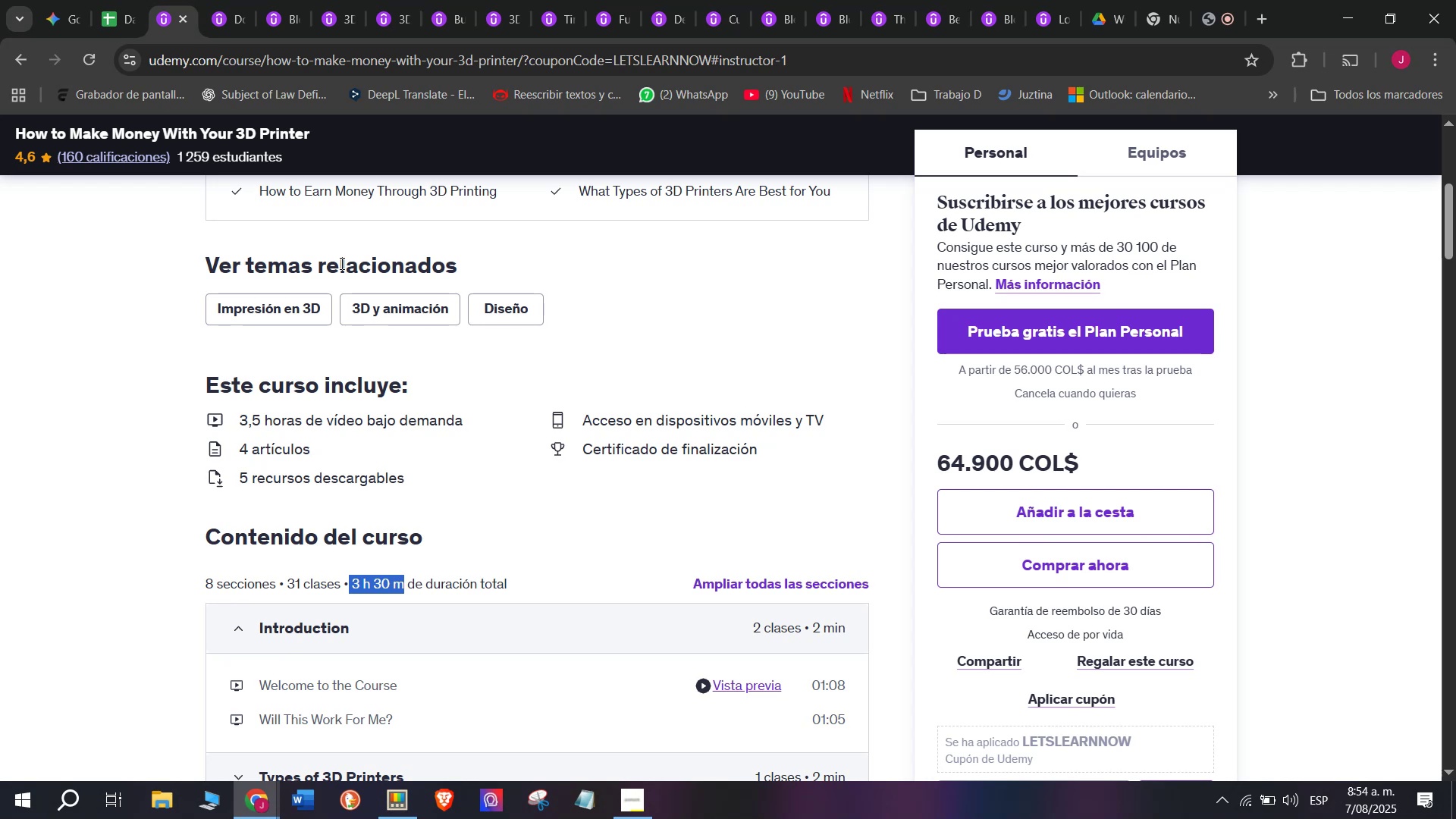 
wait(6.53)
 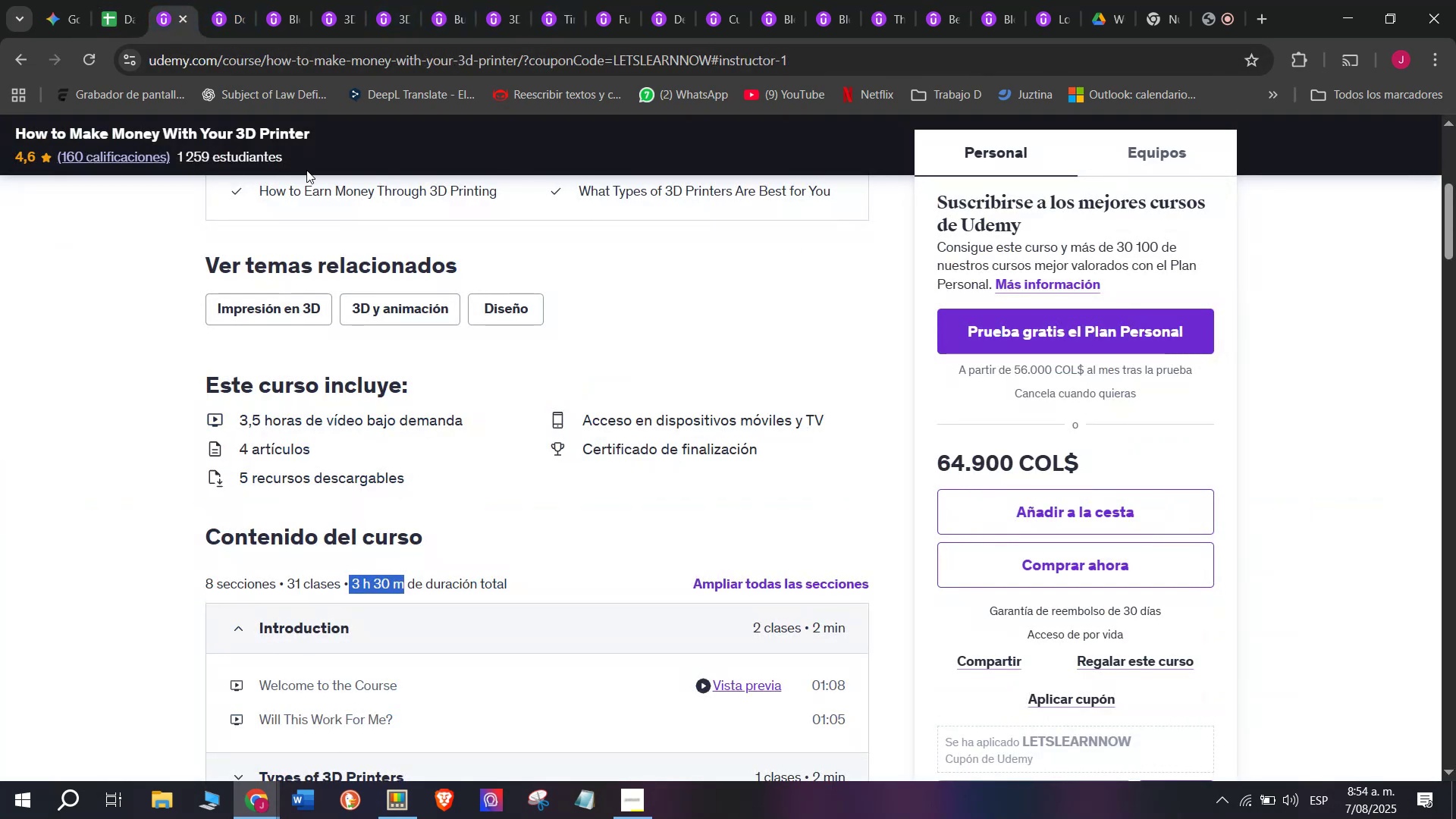 
scroll: coordinate [355, 601], scroll_direction: up, amount: 2.0
 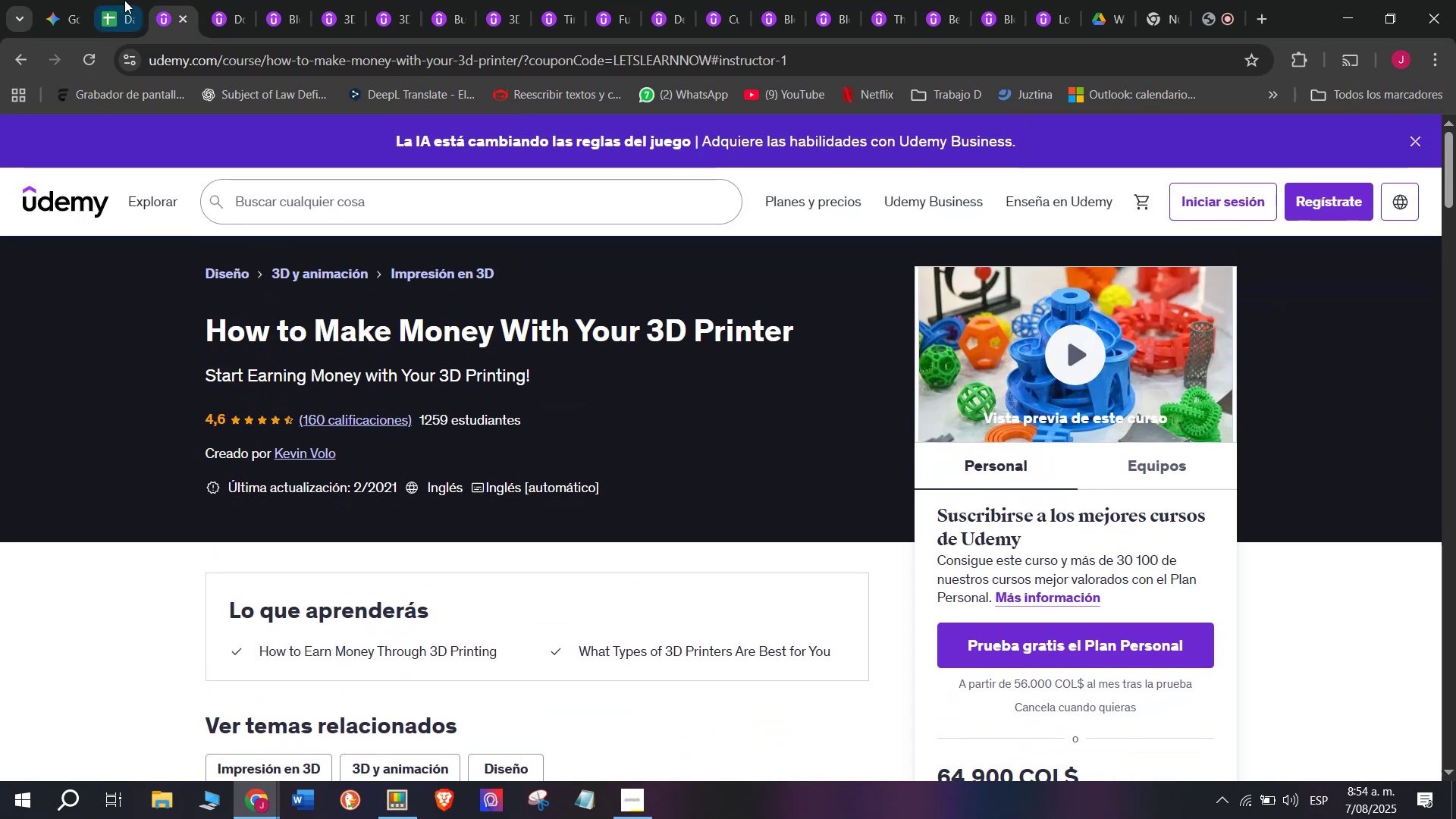 
left_click([124, 0])
 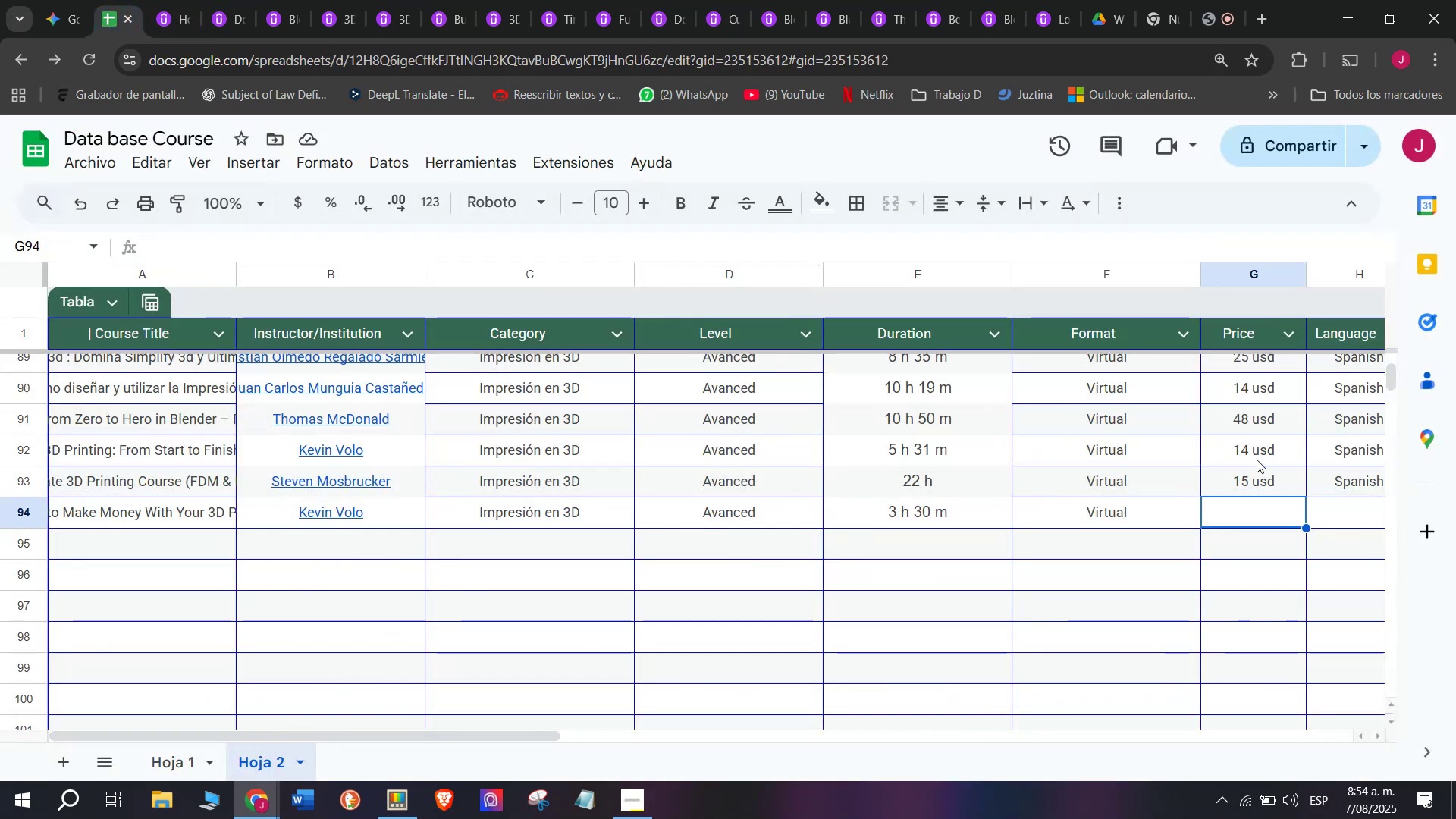 
left_click([1260, 480])
 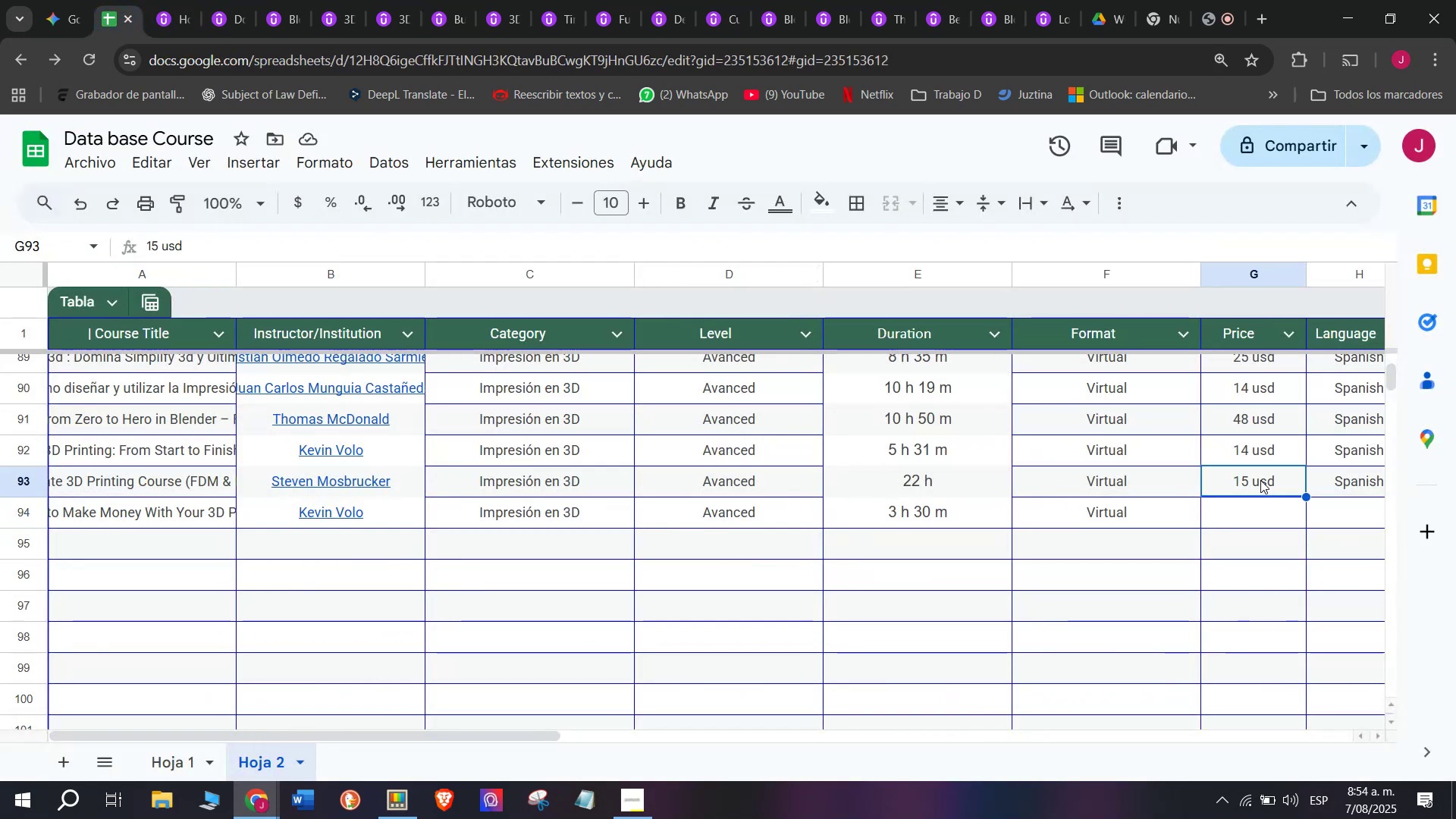 
key(Break)
 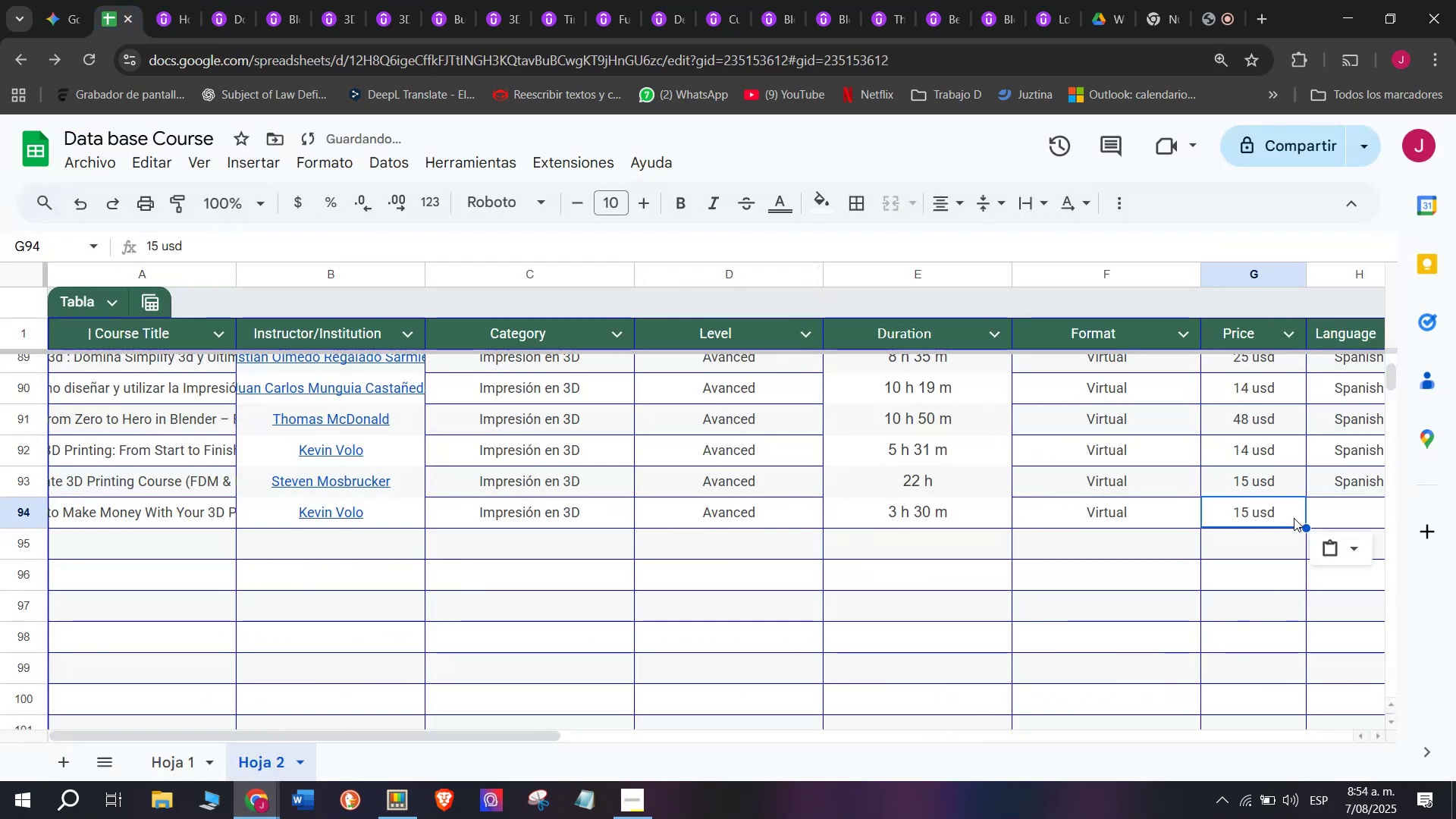 
key(Control+ControlLeft)
 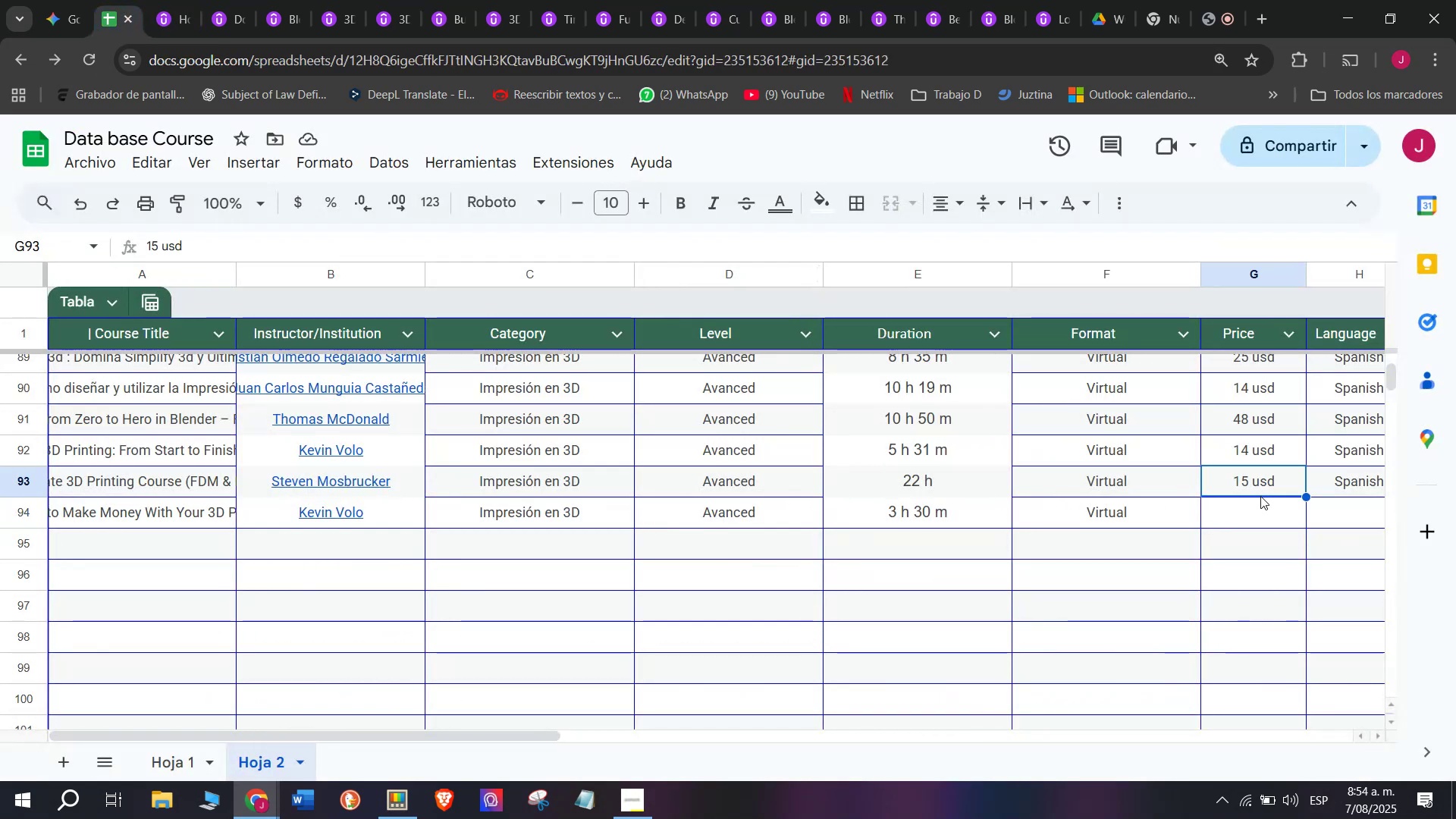 
key(Control+C)
 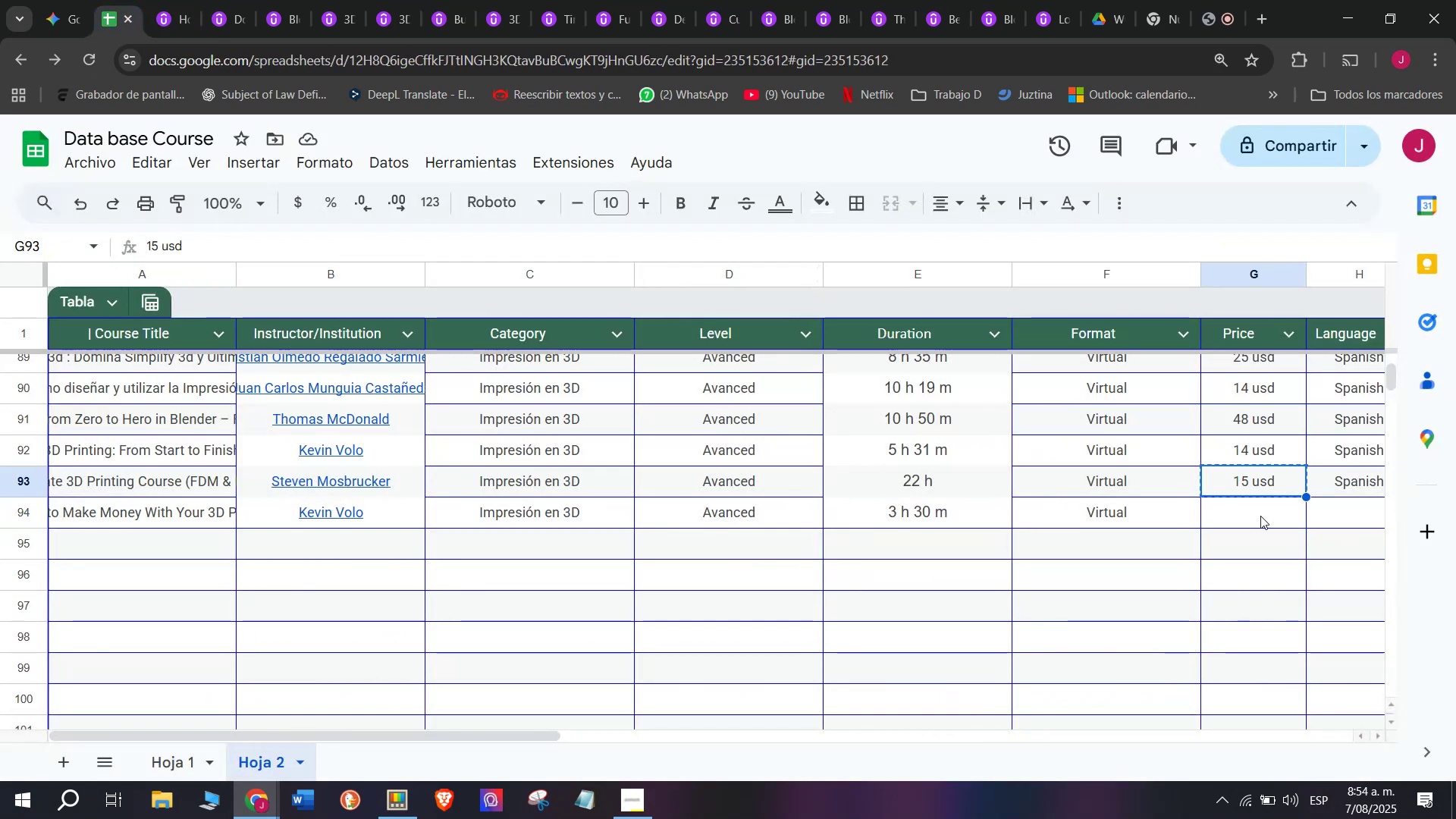 
double_click([1260, 516])
 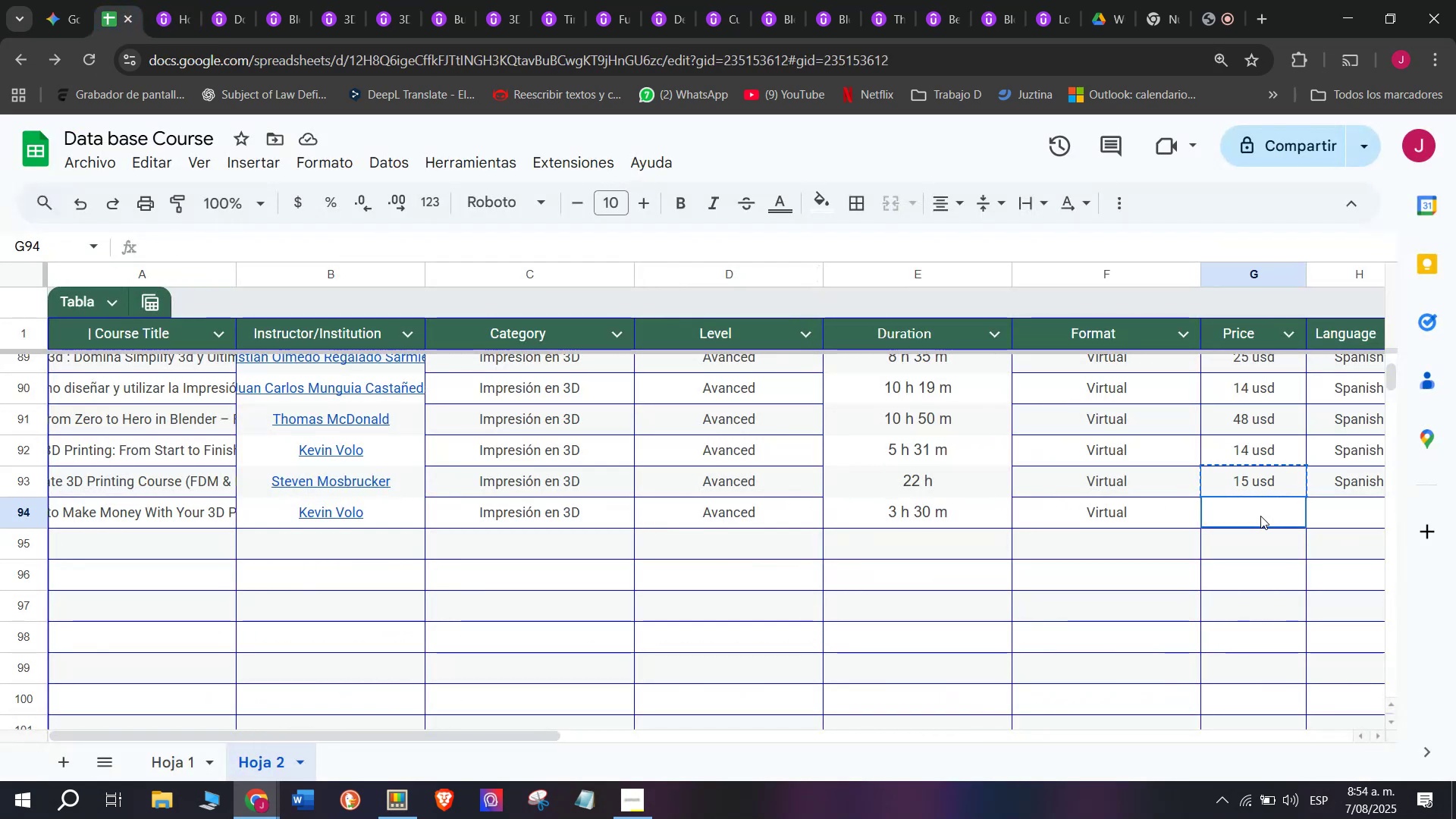 
key(Control+ControlLeft)
 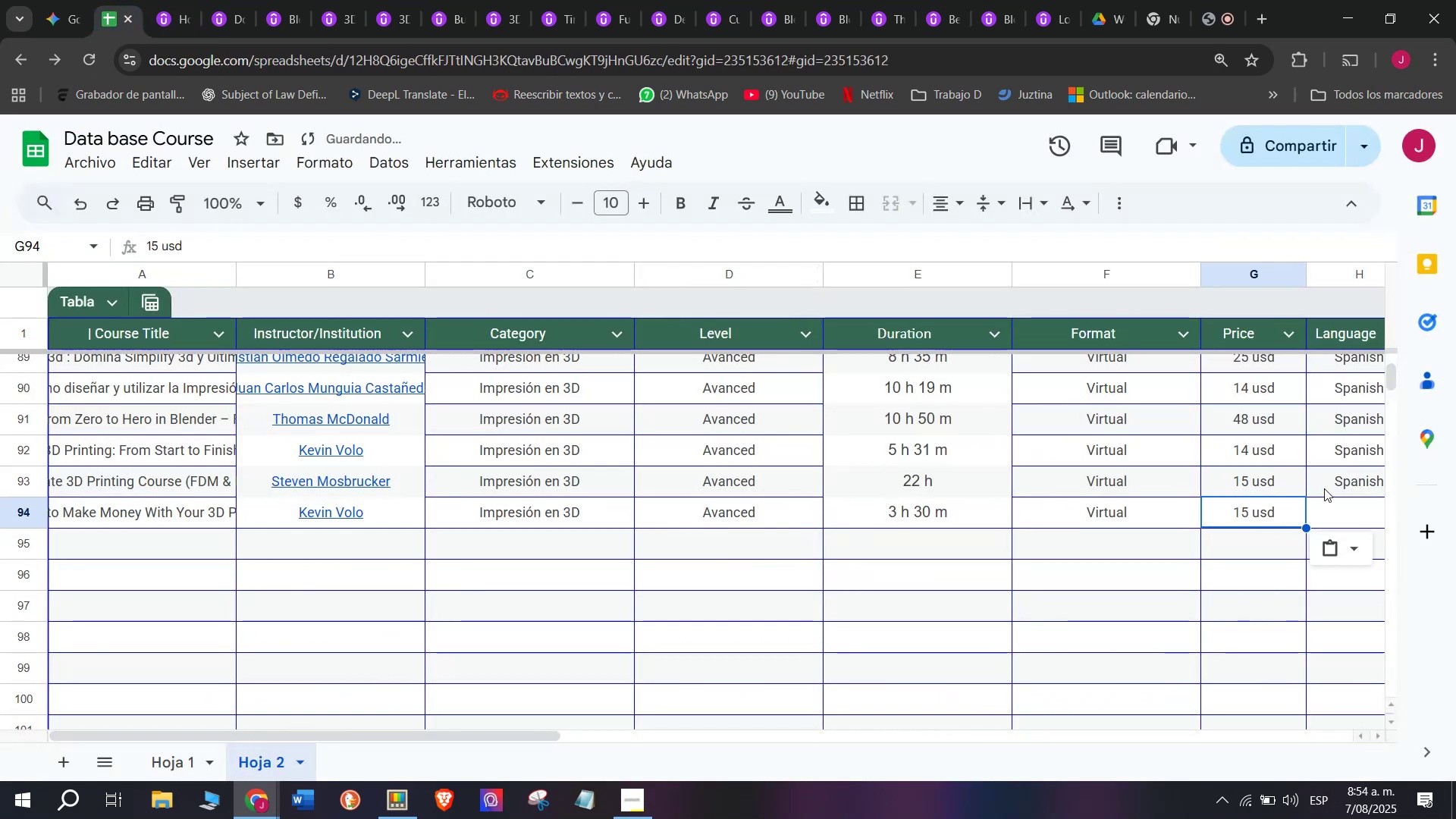 
key(Z)
 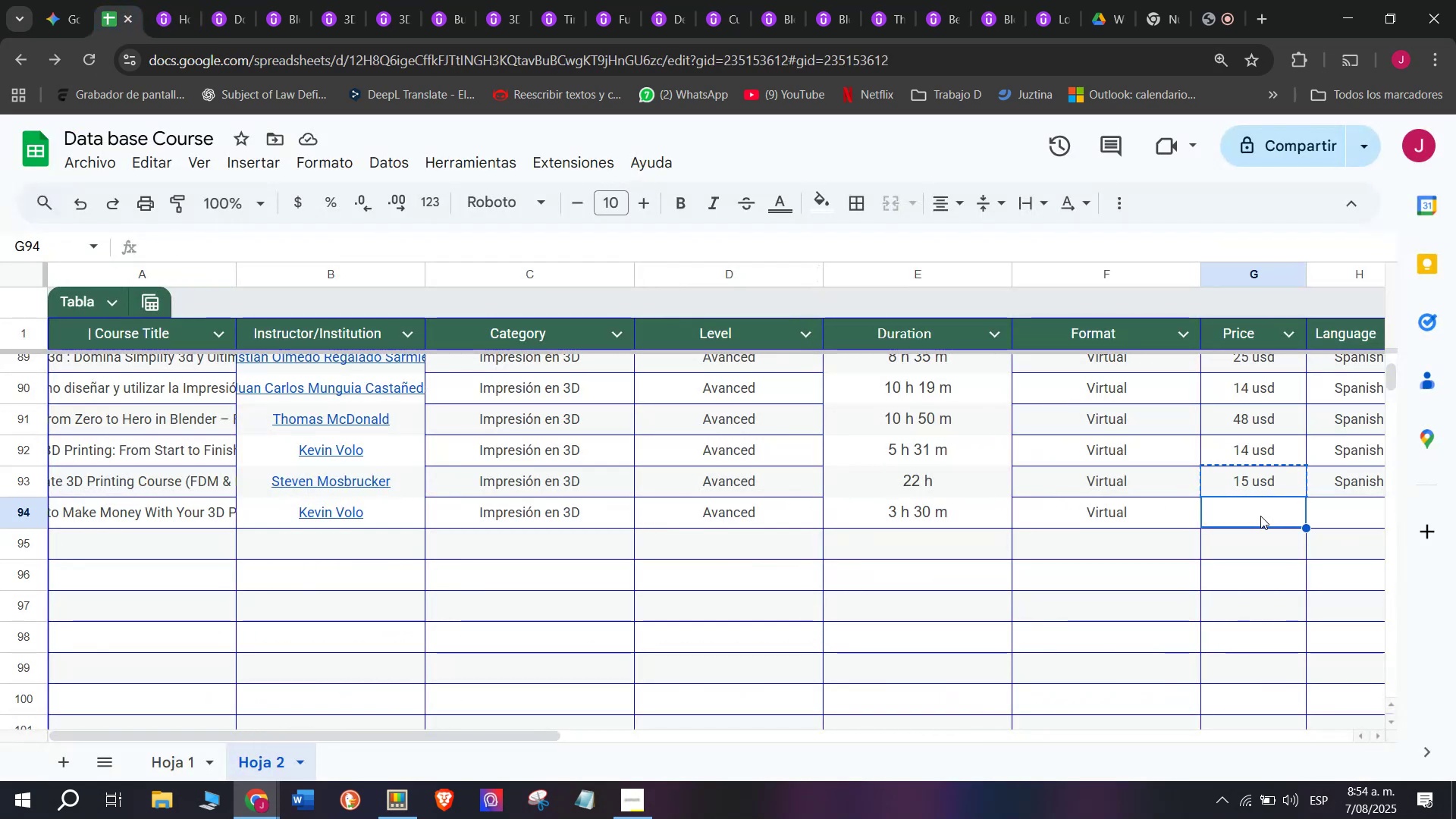 
key(Control+V)
 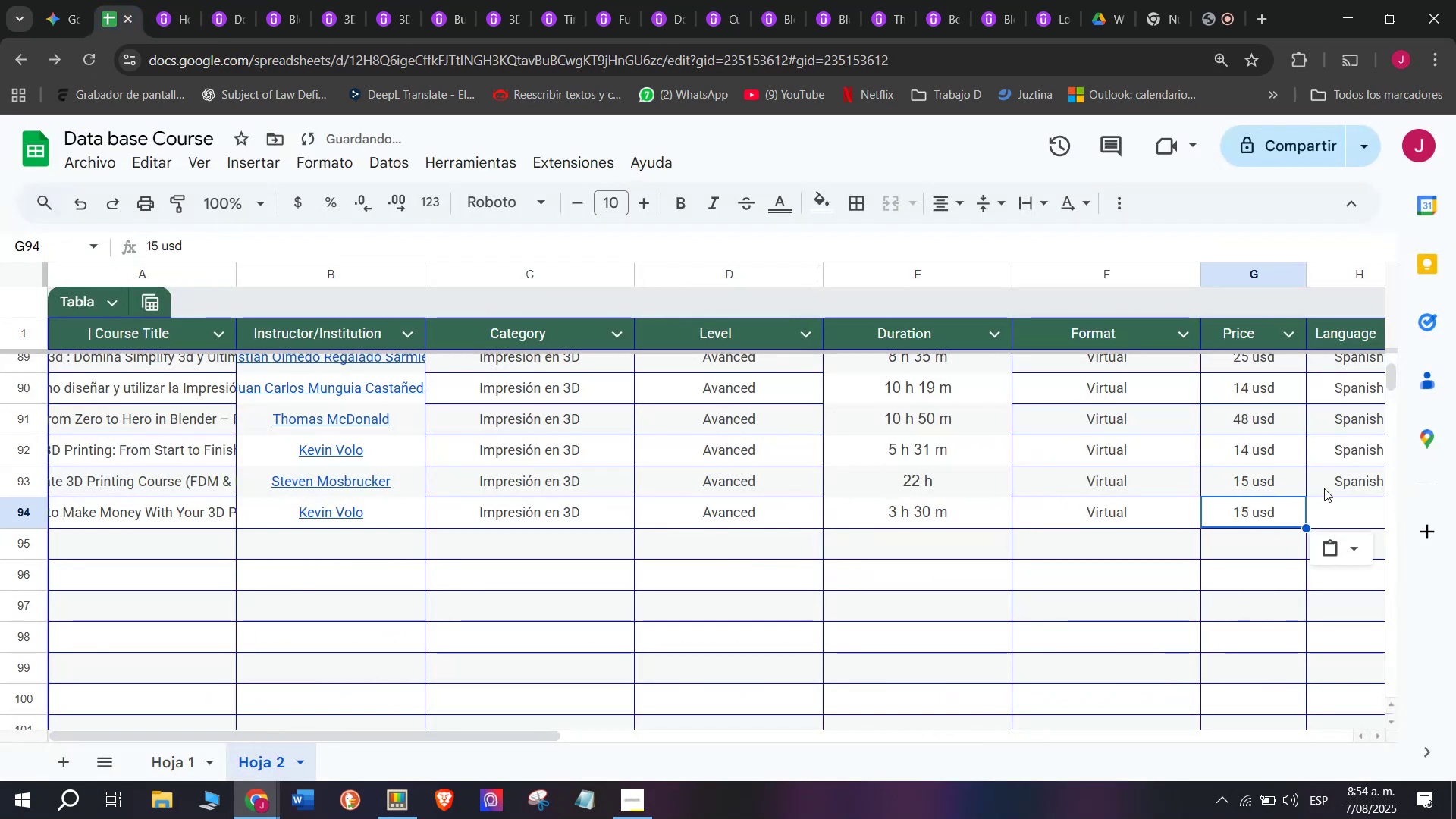 
left_click([1324, 488])
 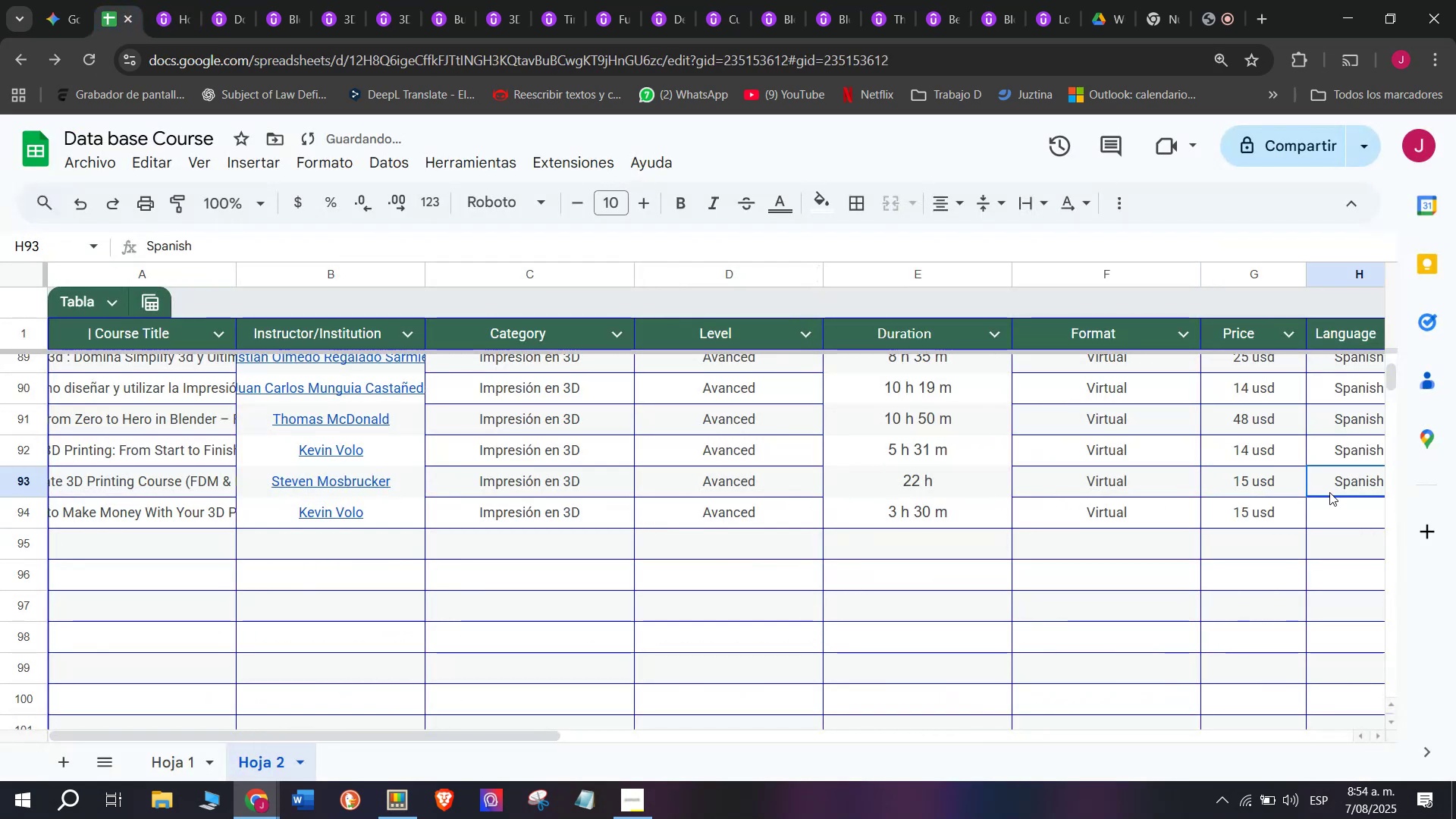 
key(Control+ControlLeft)
 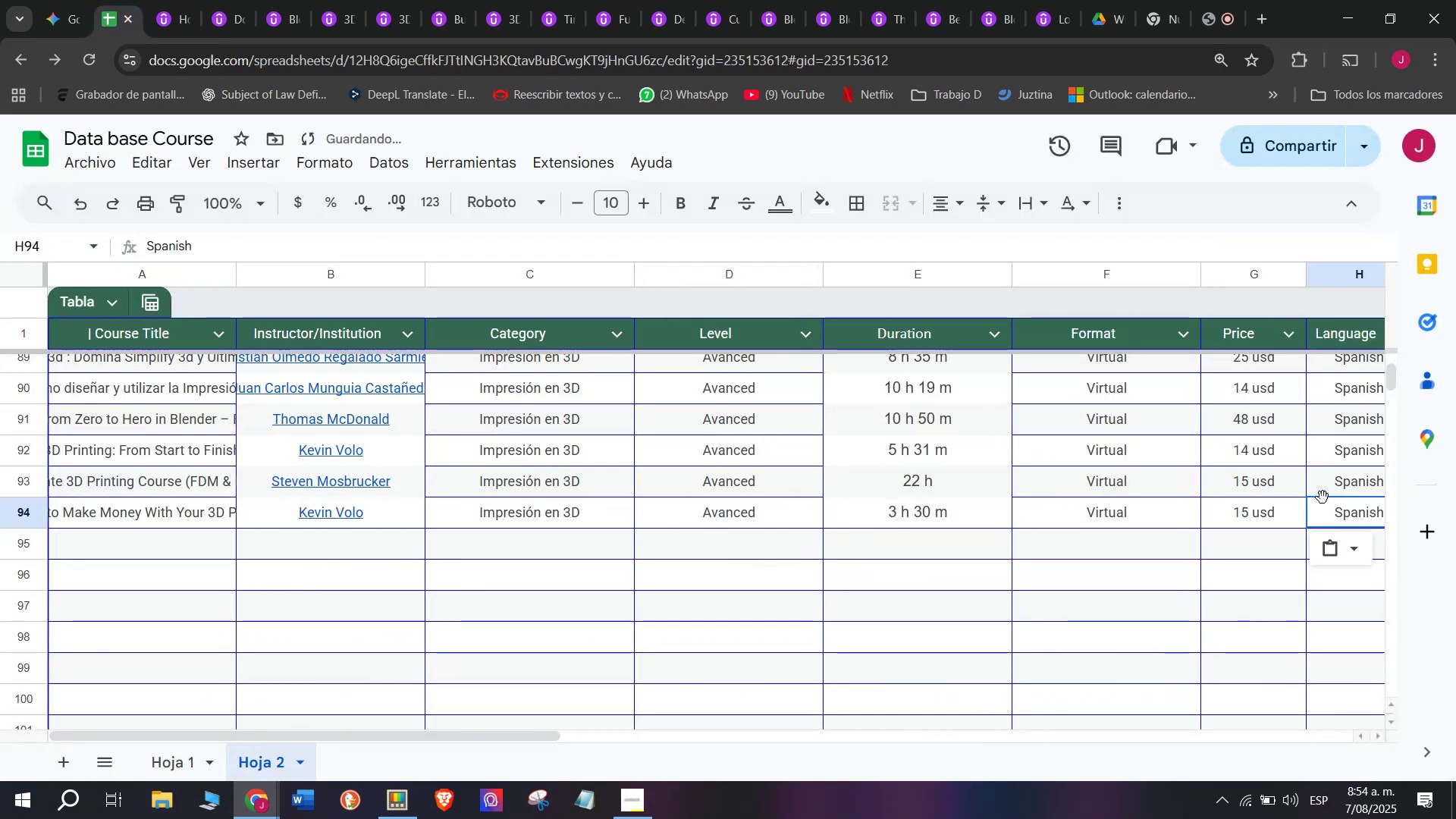 
key(Break)
 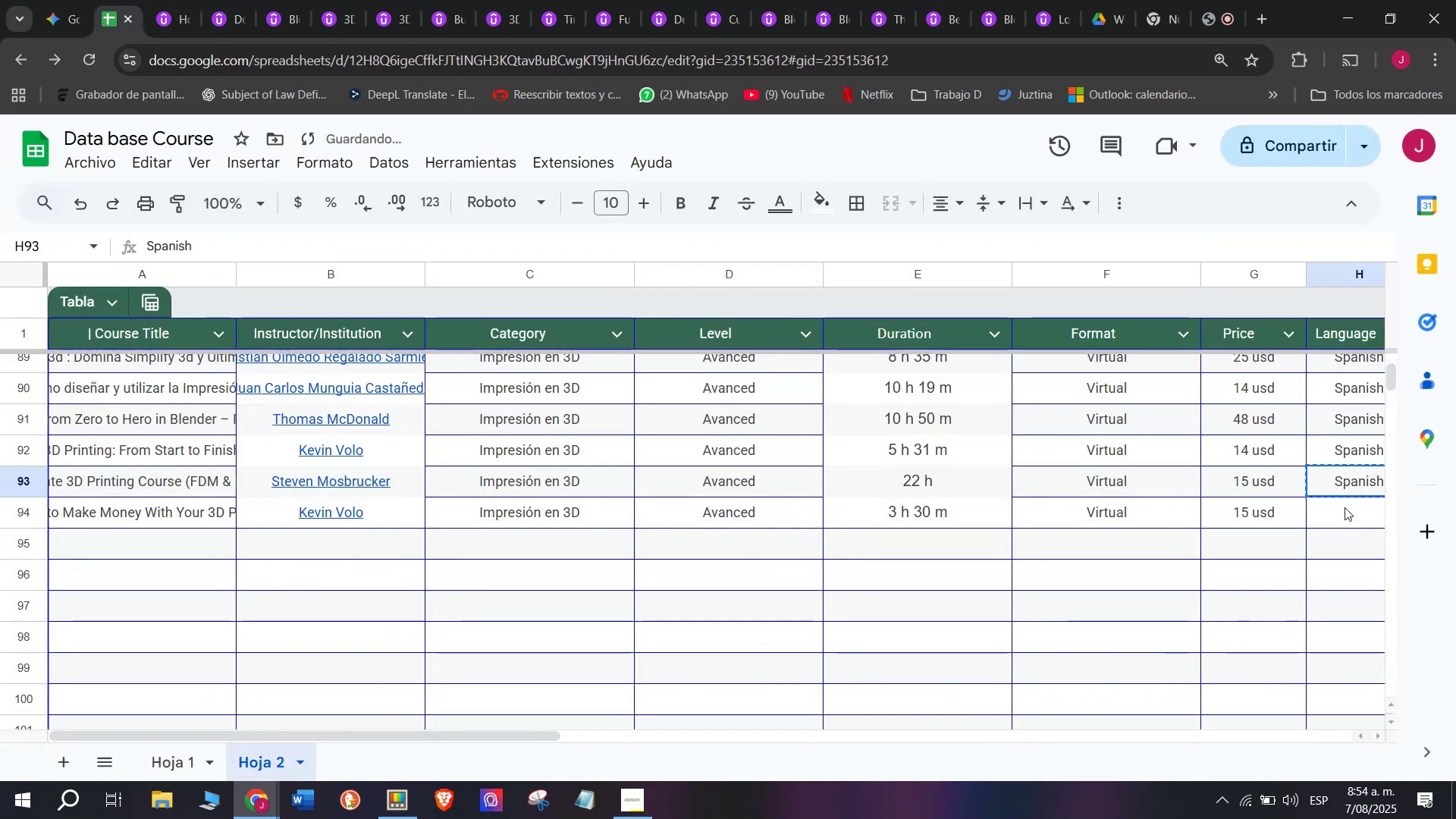 
key(Control+C)
 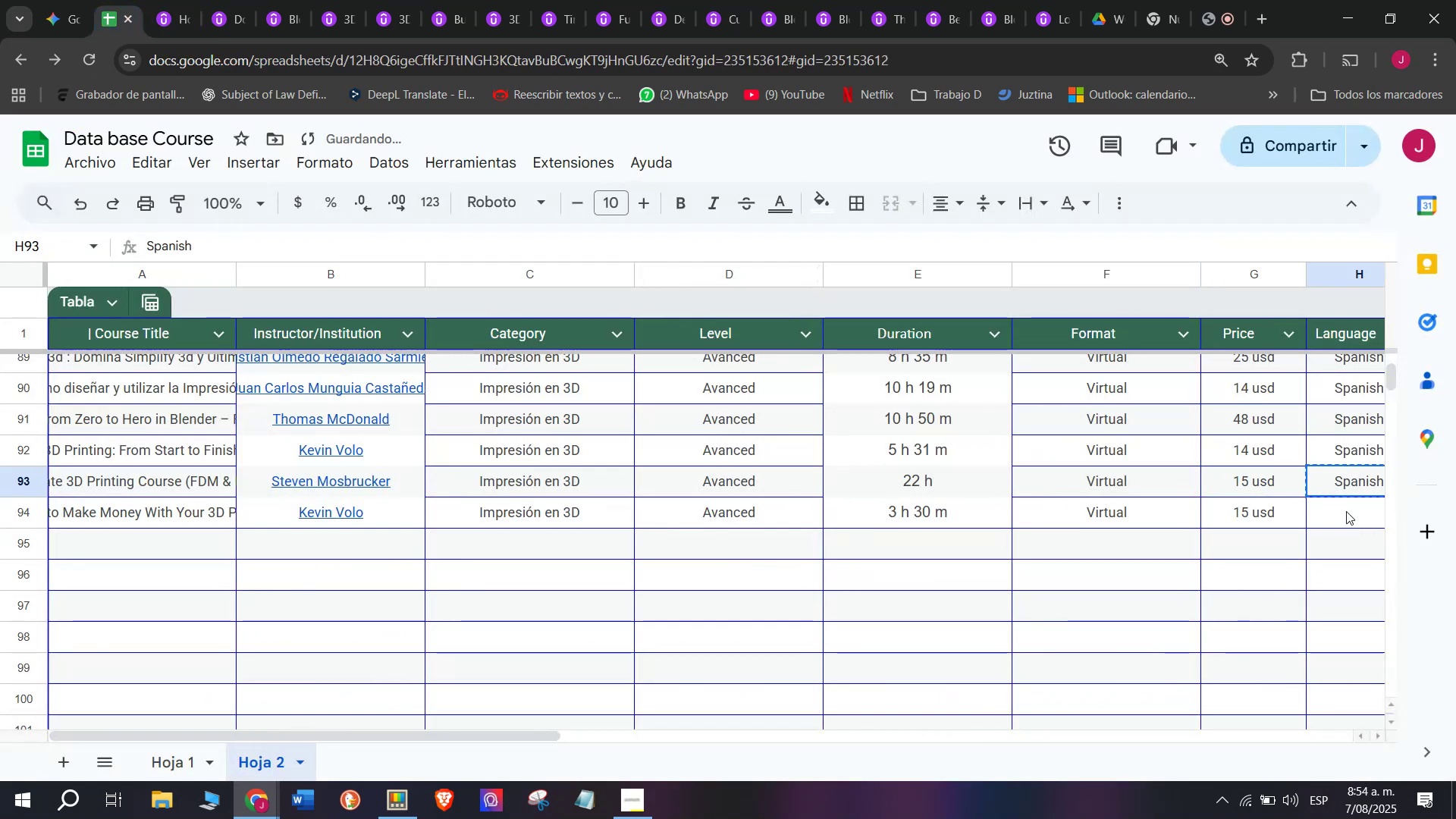 
key(Z)
 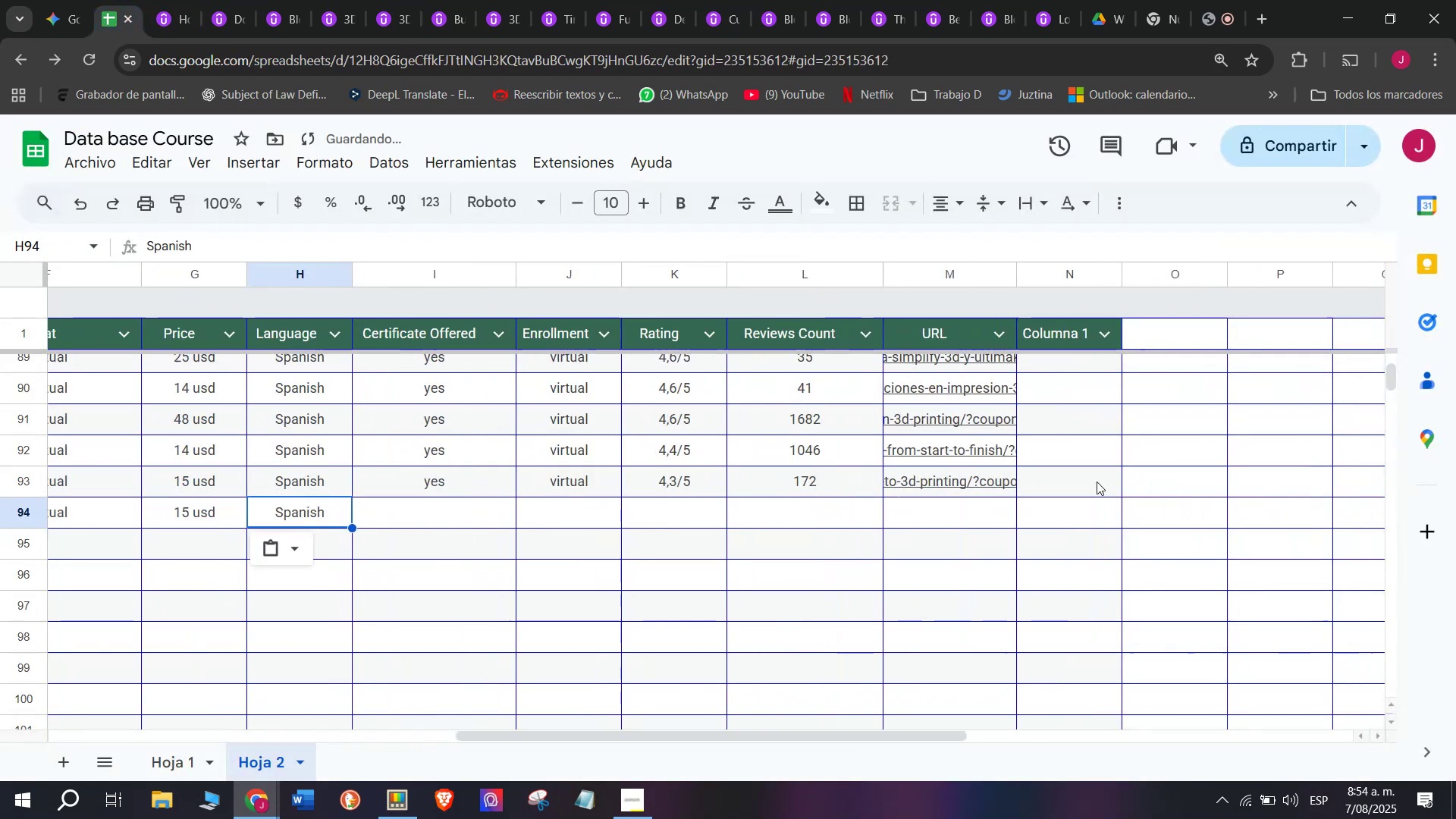 
key(Control+ControlLeft)
 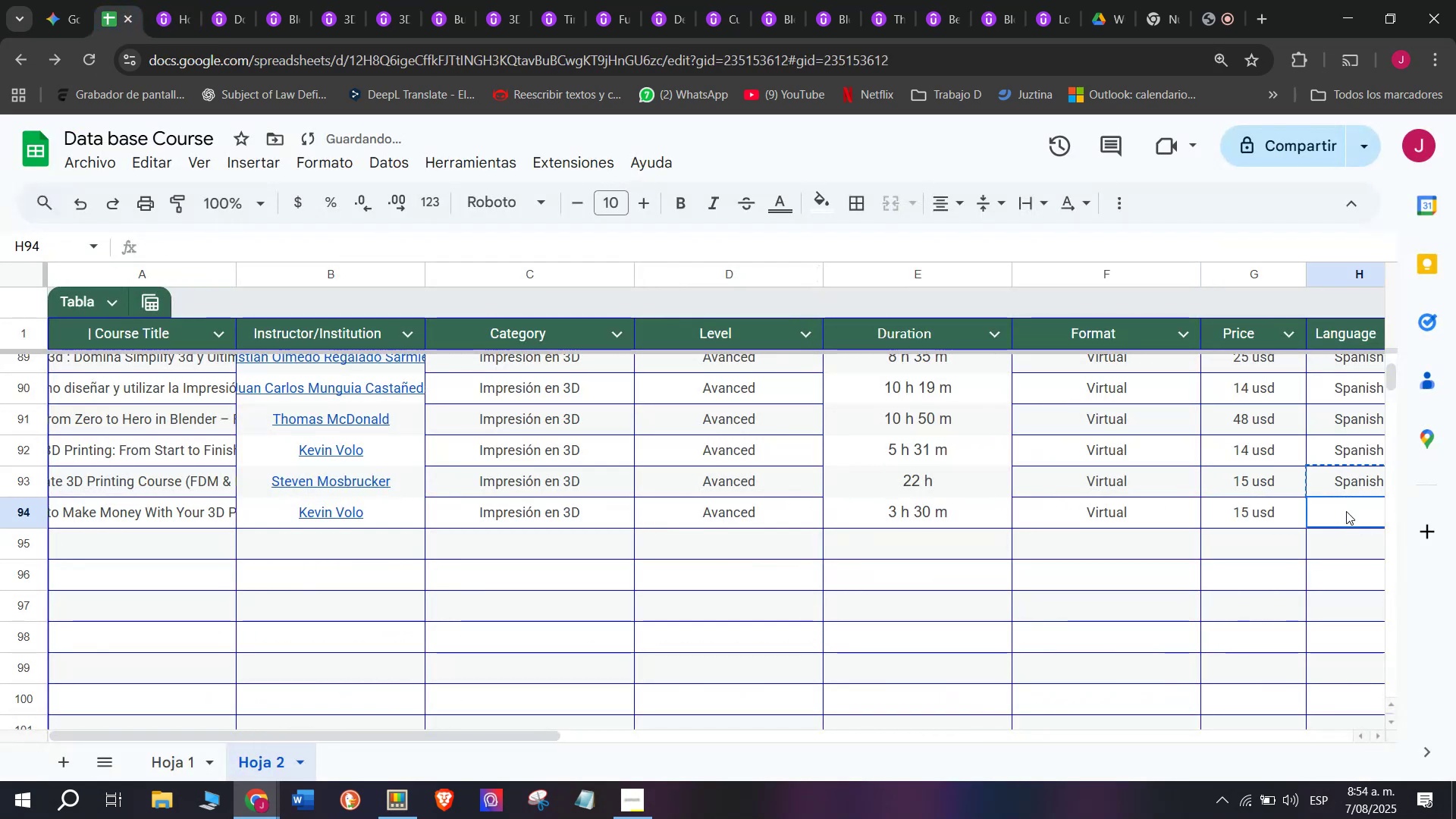 
key(Control+V)
 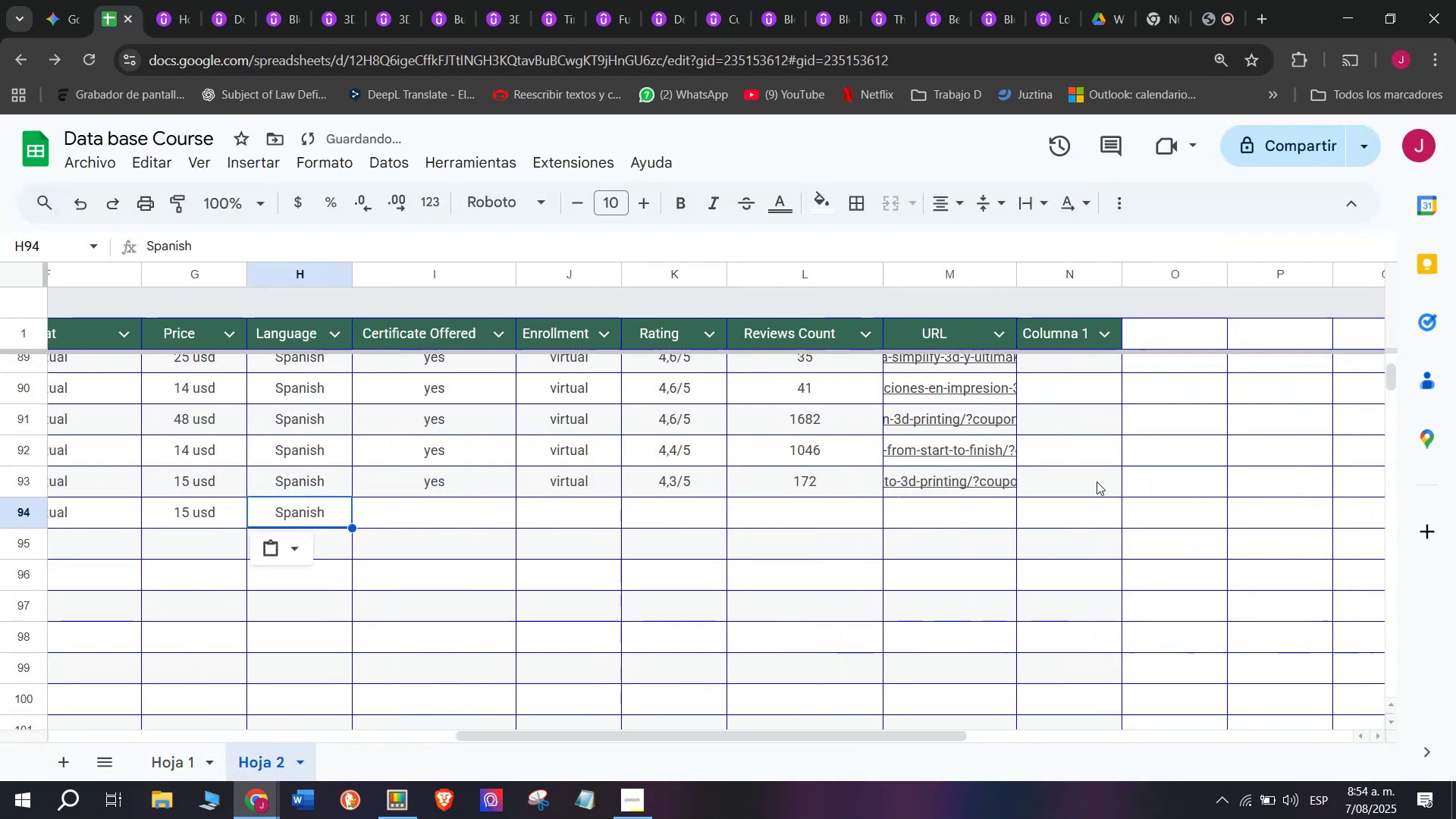 
double_click([1346, 511])
 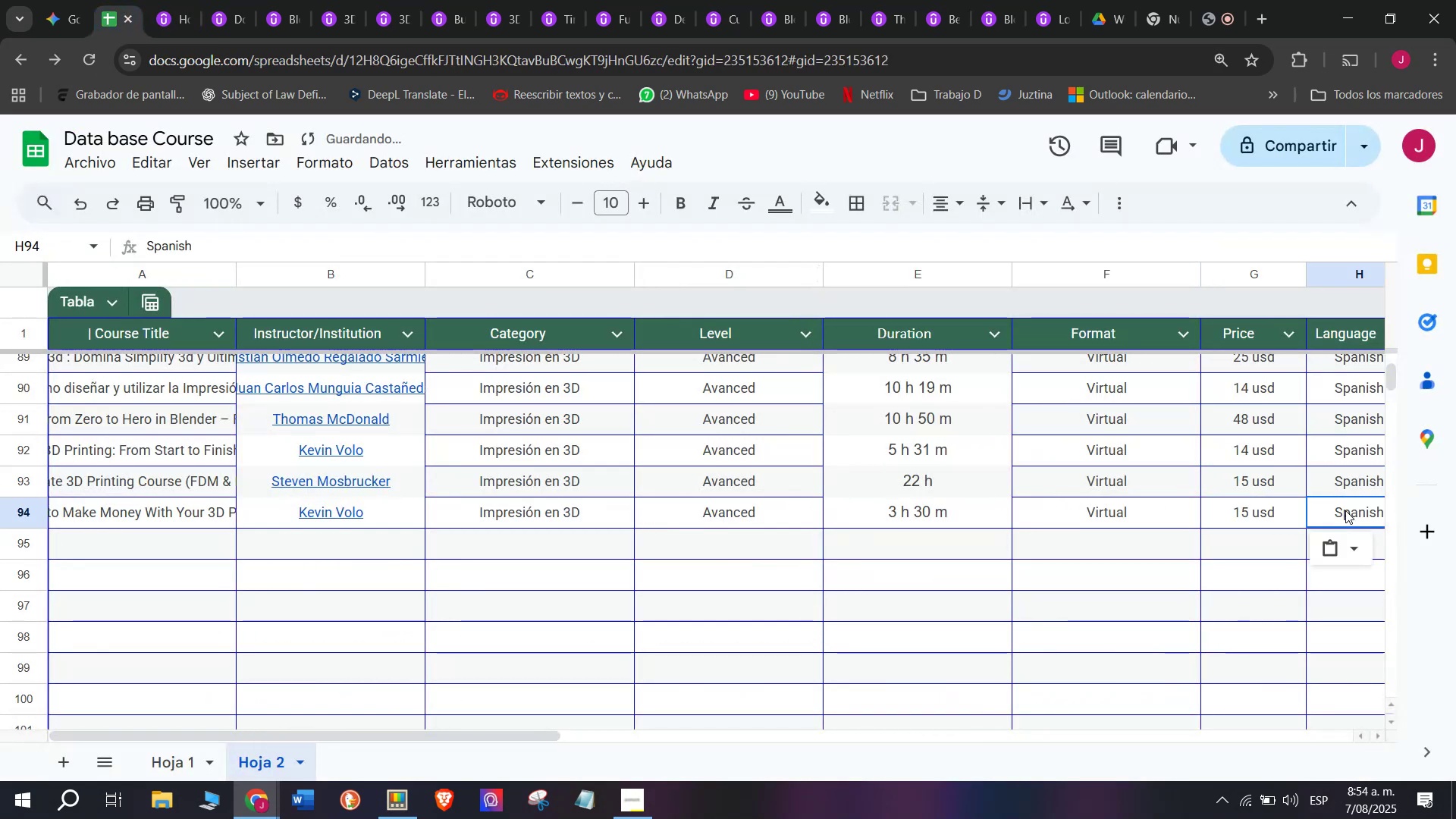 
scroll: coordinate [284, 476], scroll_direction: down, amount: 3.0
 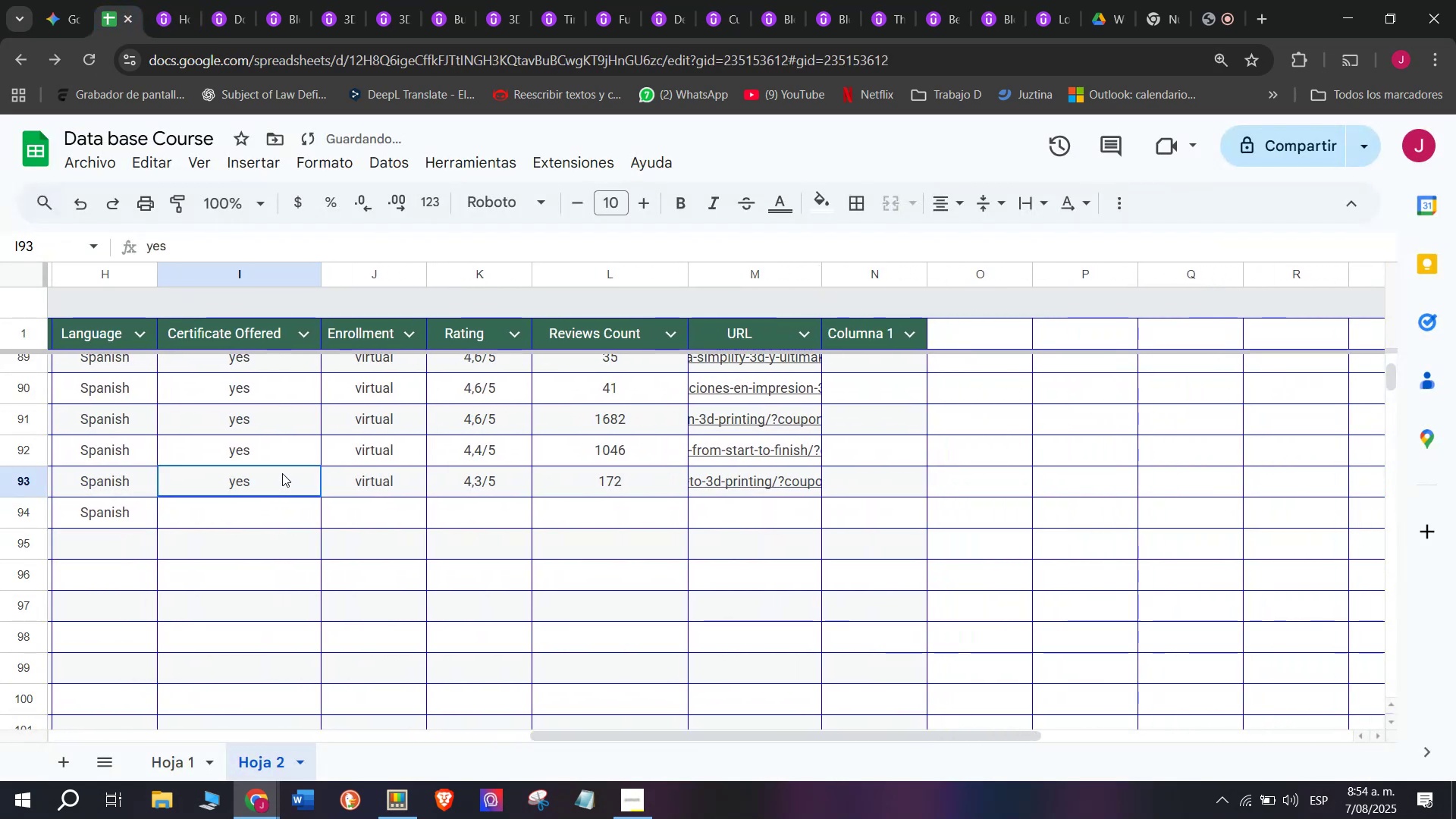 
key(Break)
 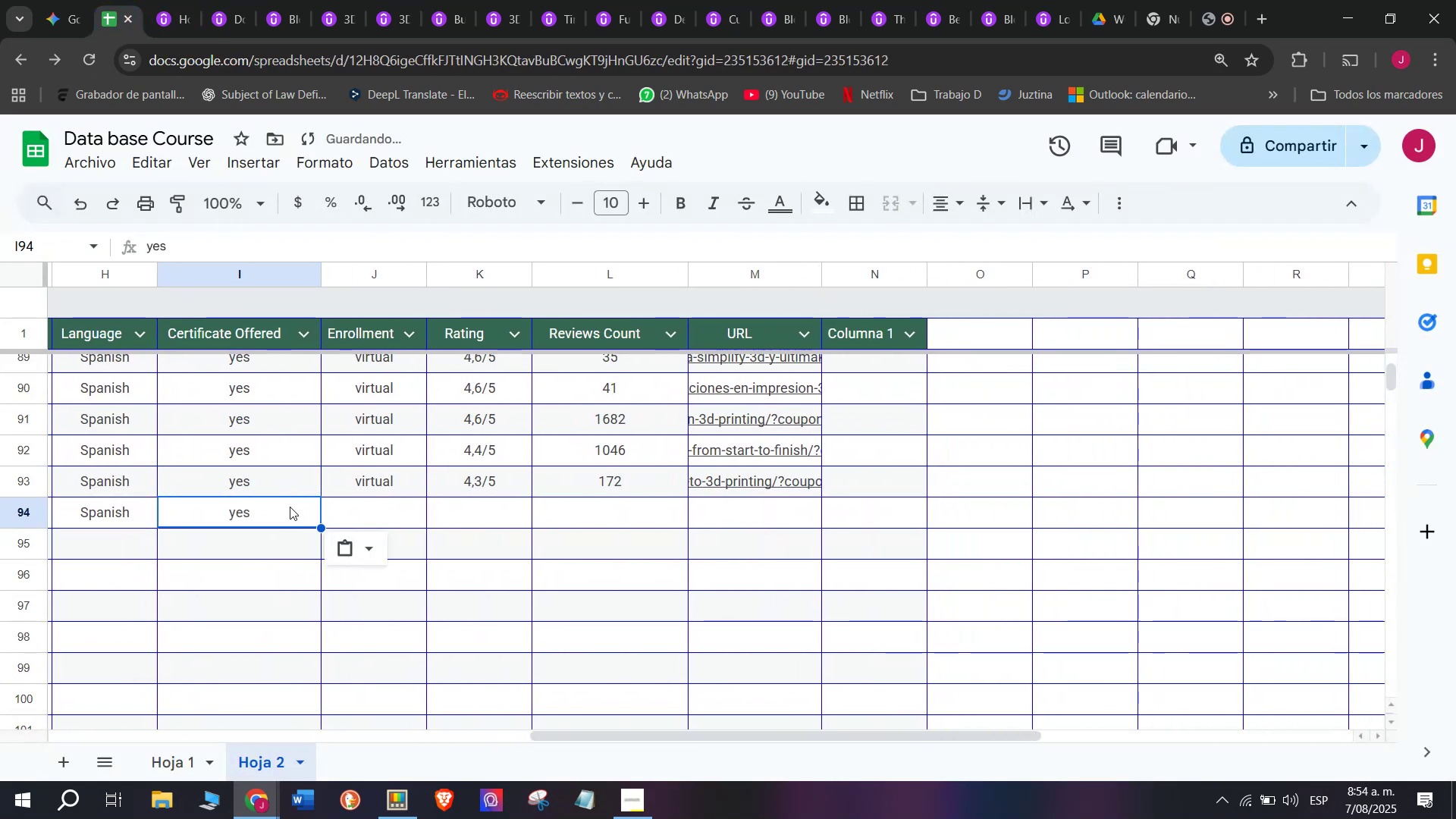 
key(Control+C)
 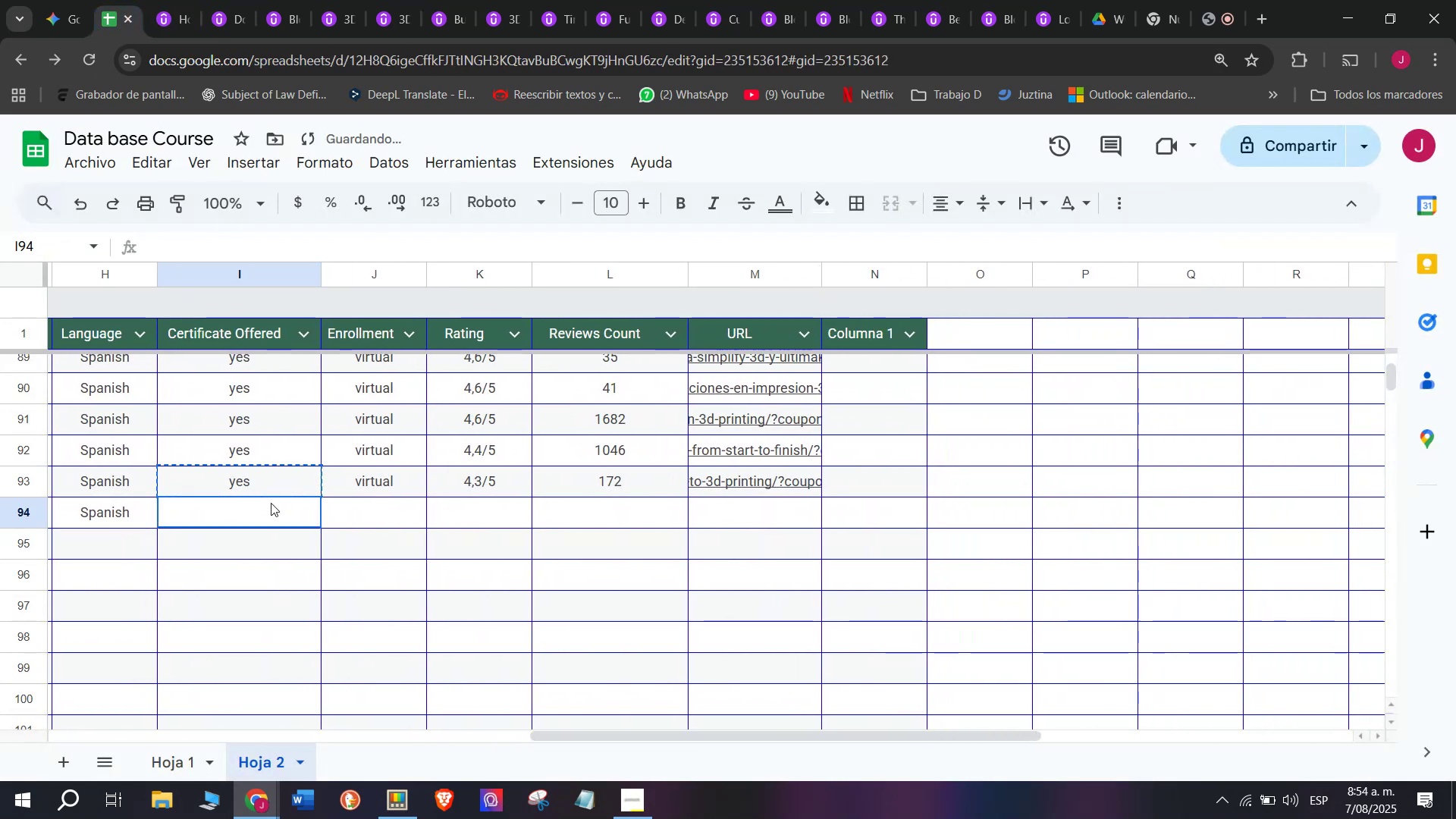 
key(Control+ControlLeft)
 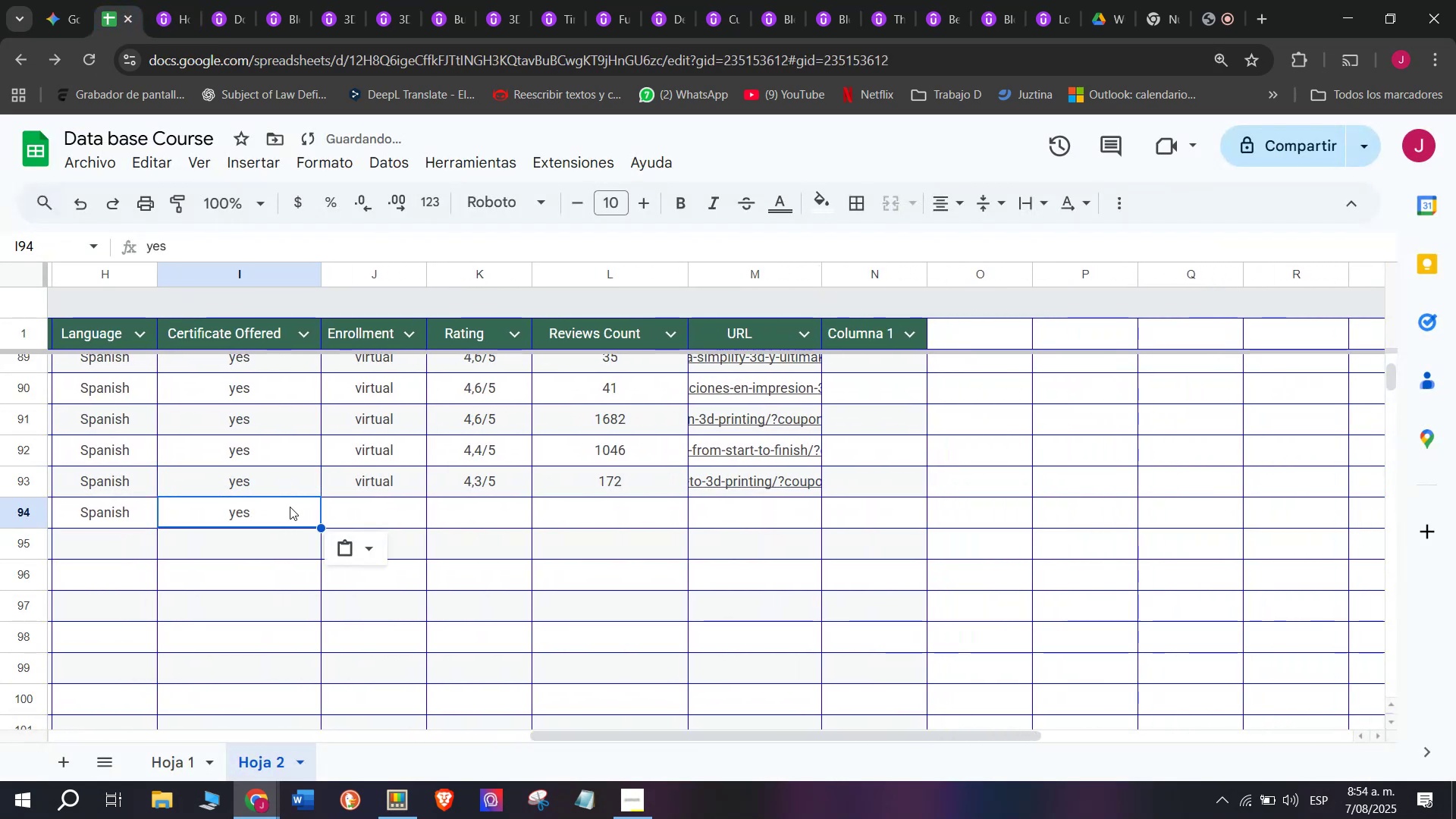 
double_click([271, 503])
 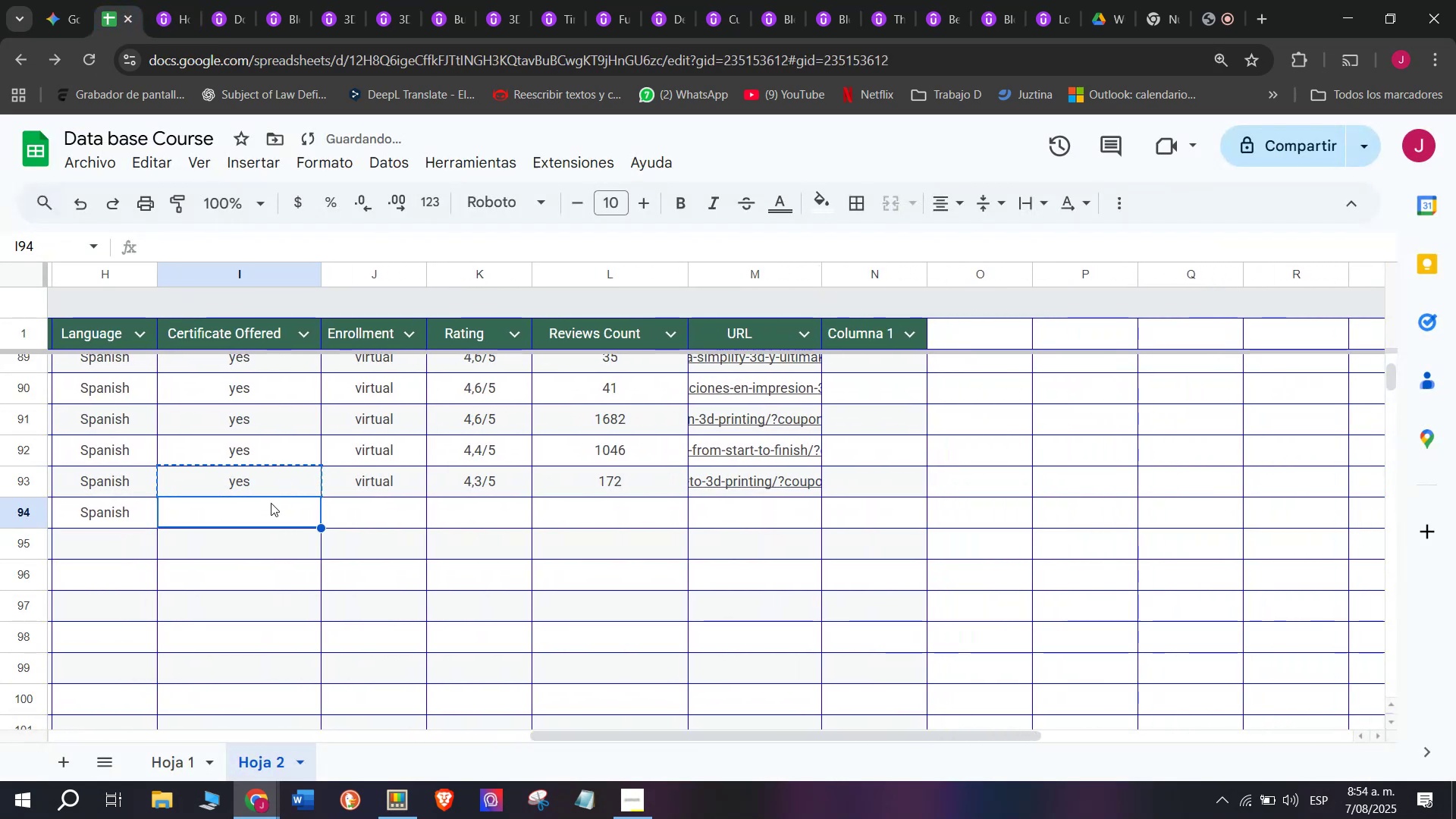 
key(Control+ControlLeft)
 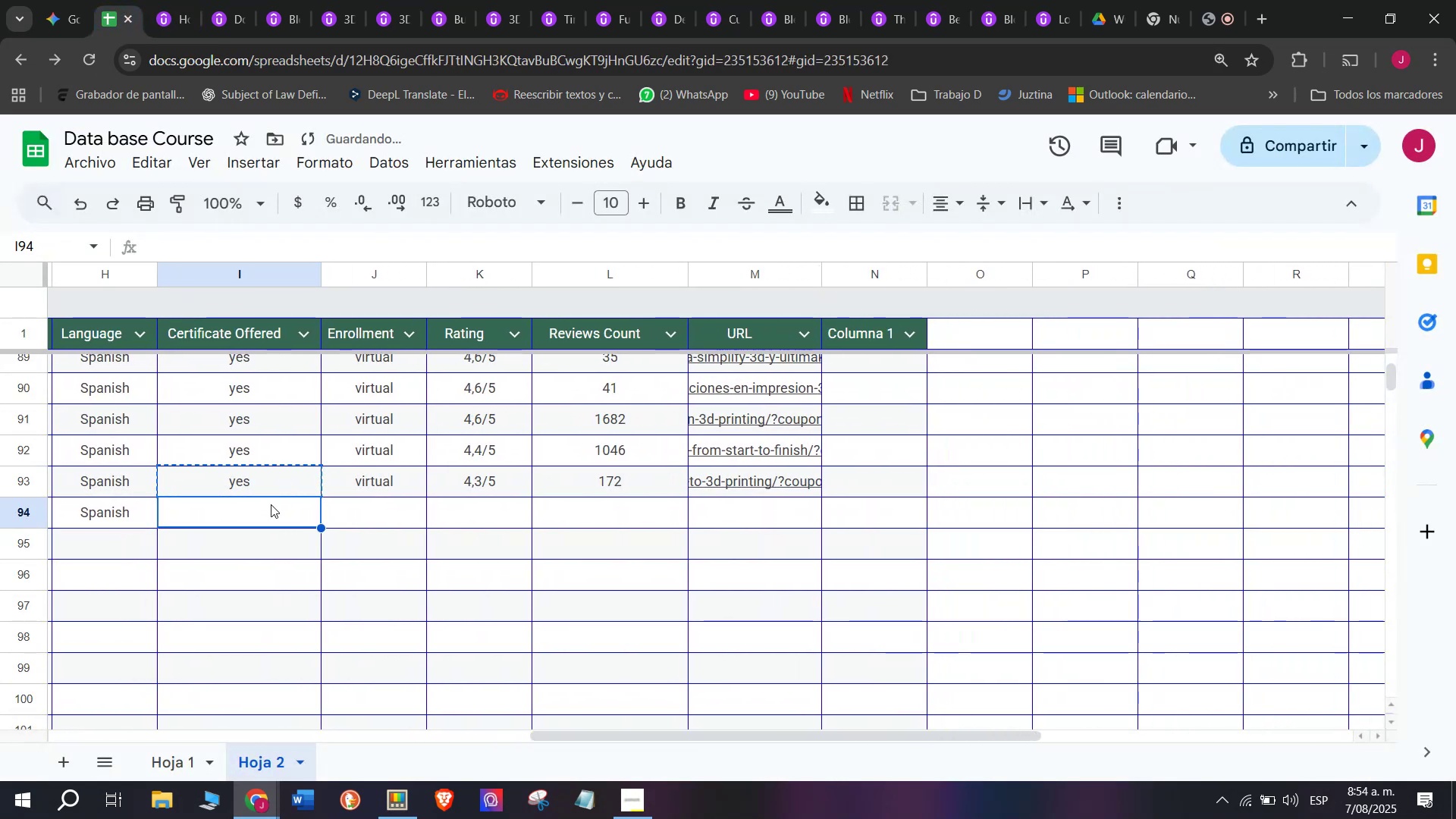 
key(Z)
 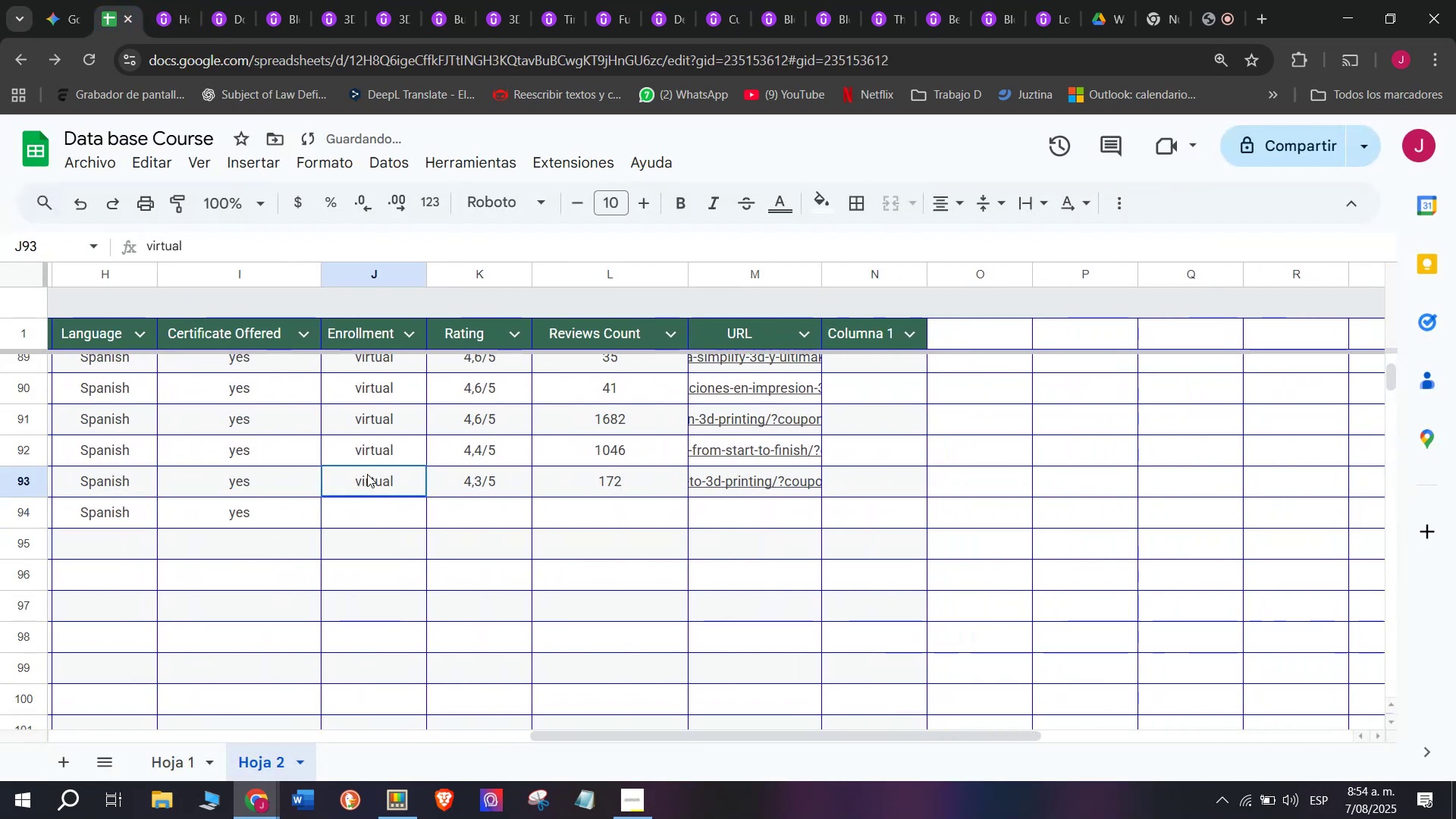 
key(Control+V)
 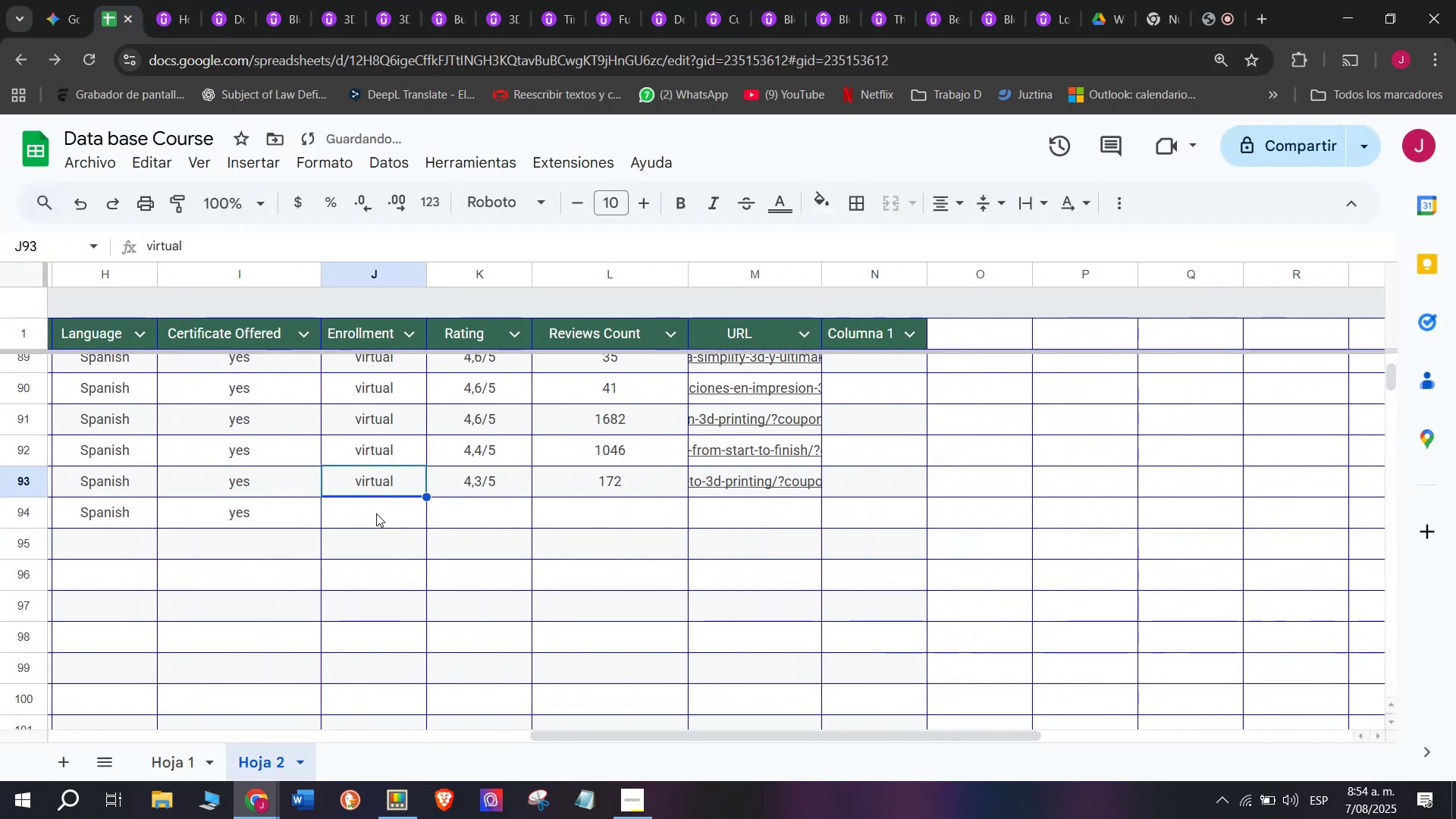 
key(Control+ControlLeft)
 